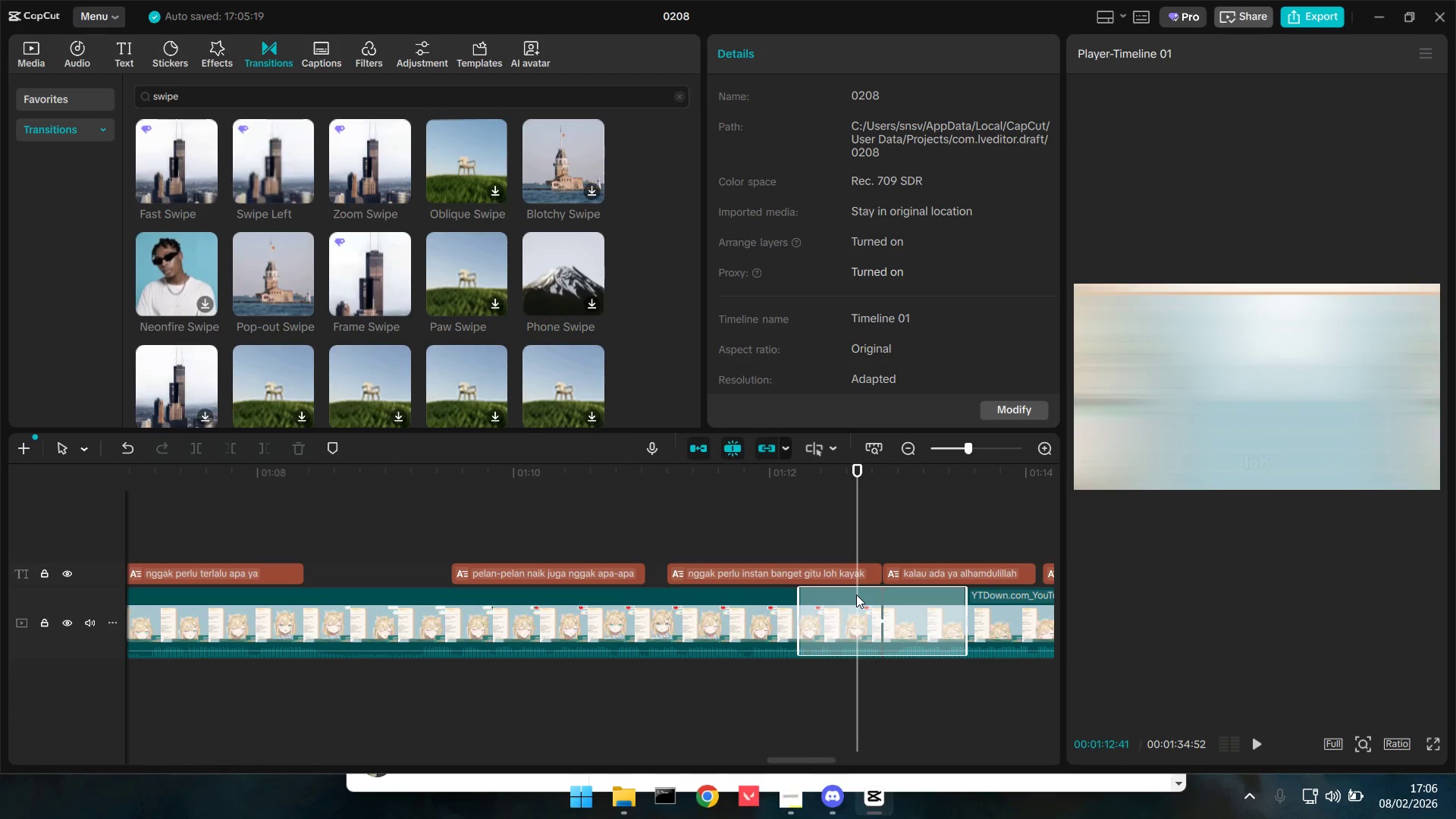 
left_click([855, 608])
 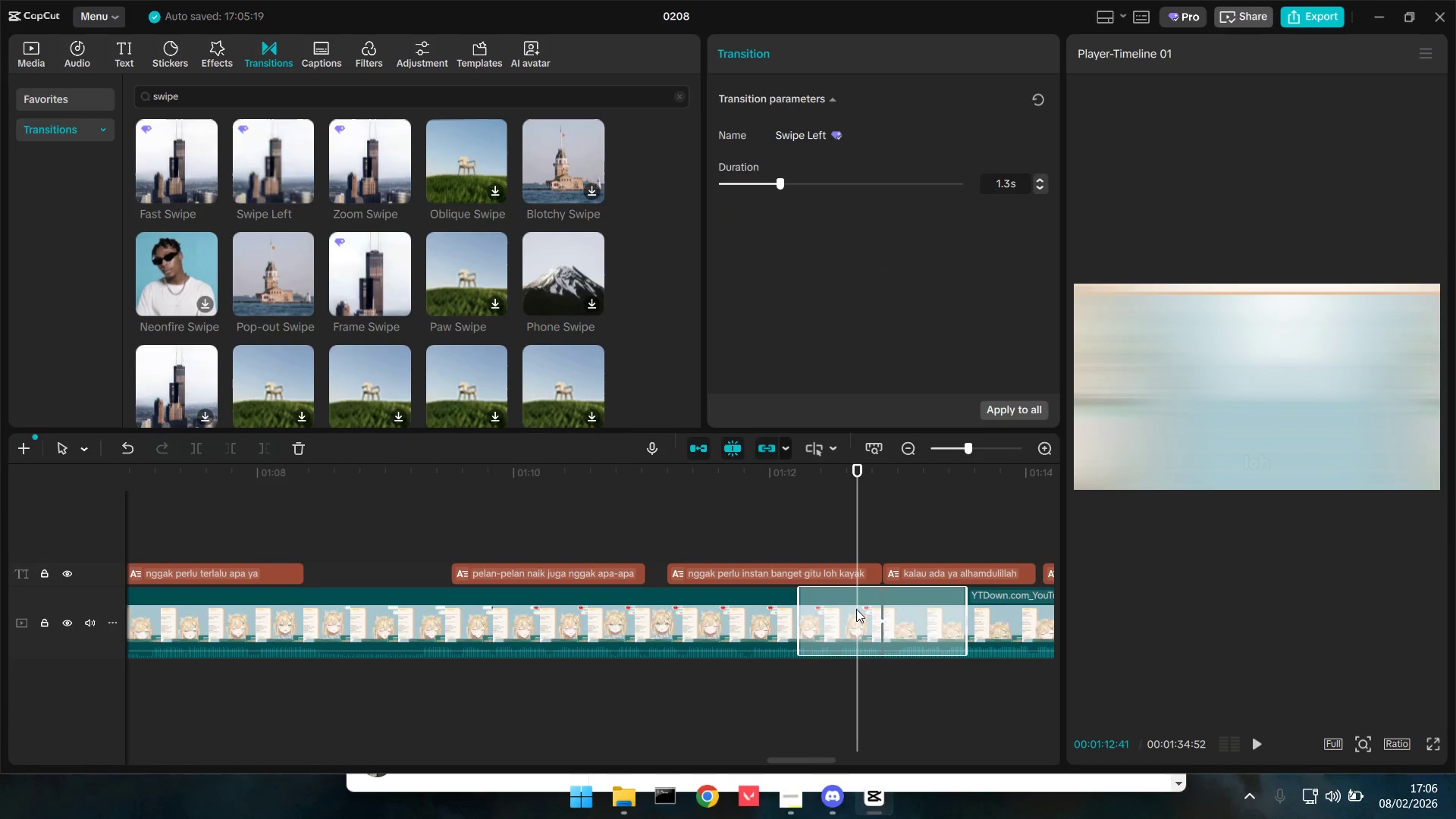 
key(Backspace)
 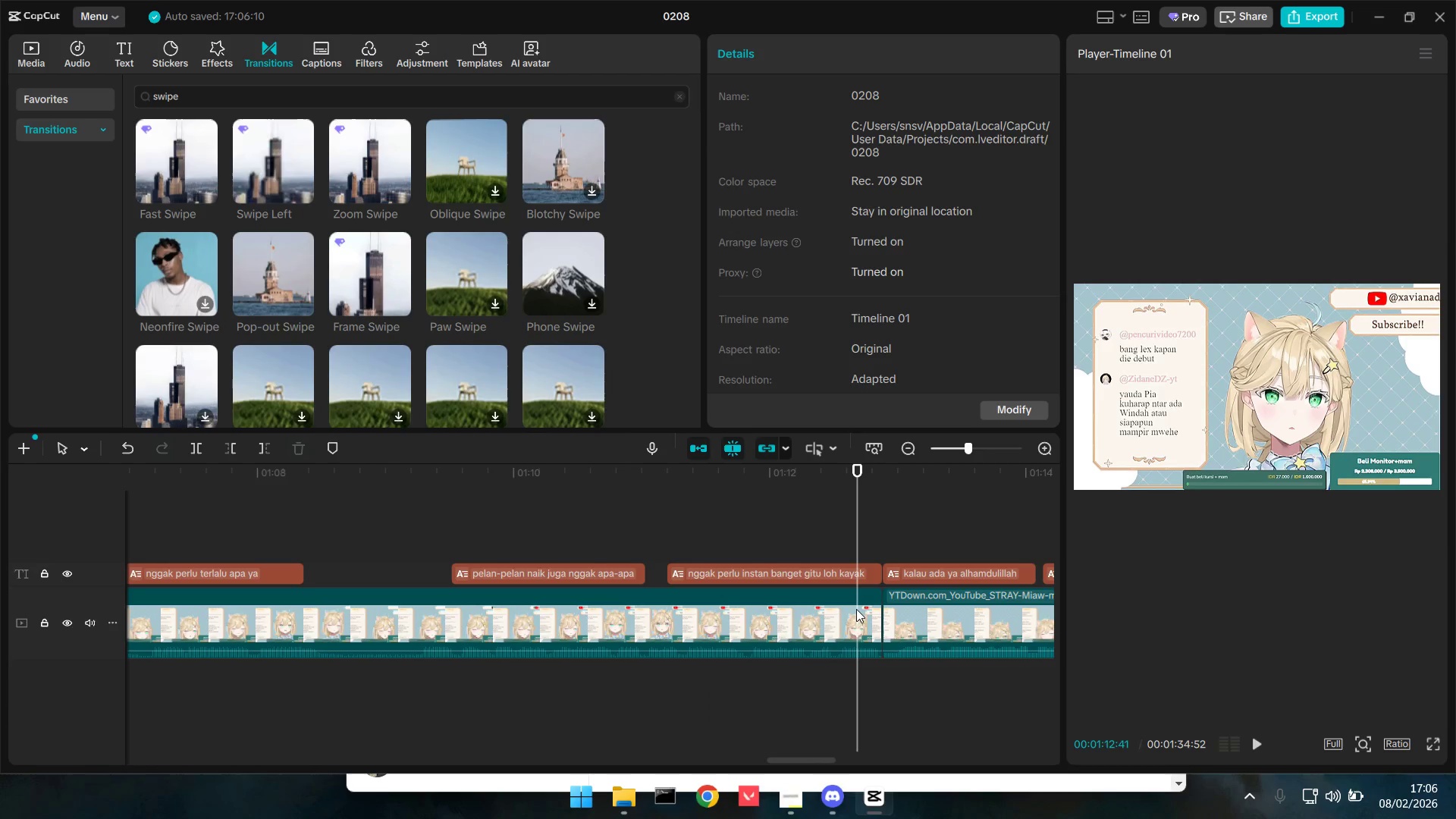 
key(W)
 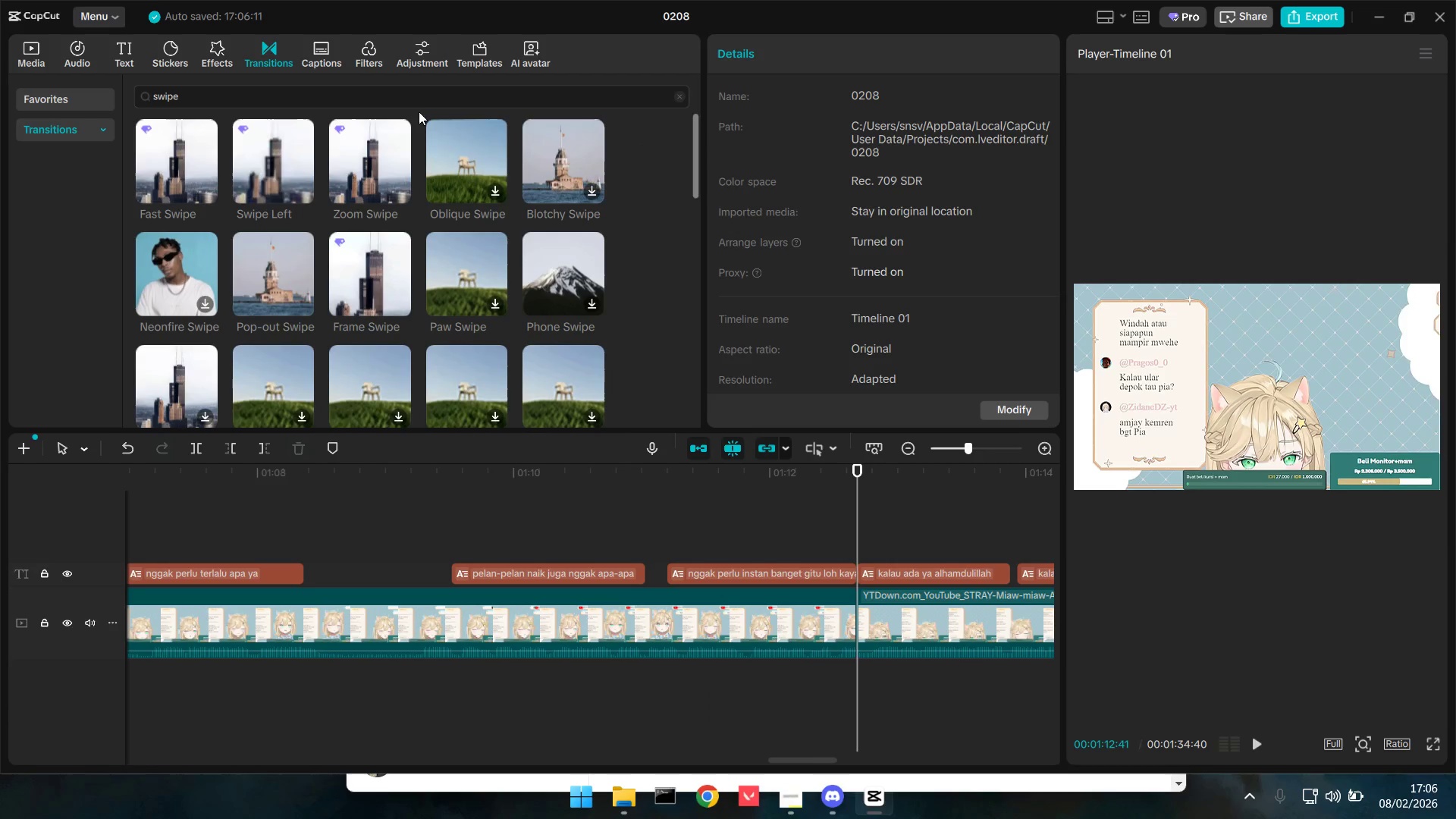 
left_click_drag(start_coordinate=[251, 167], to_coordinate=[799, 623])
 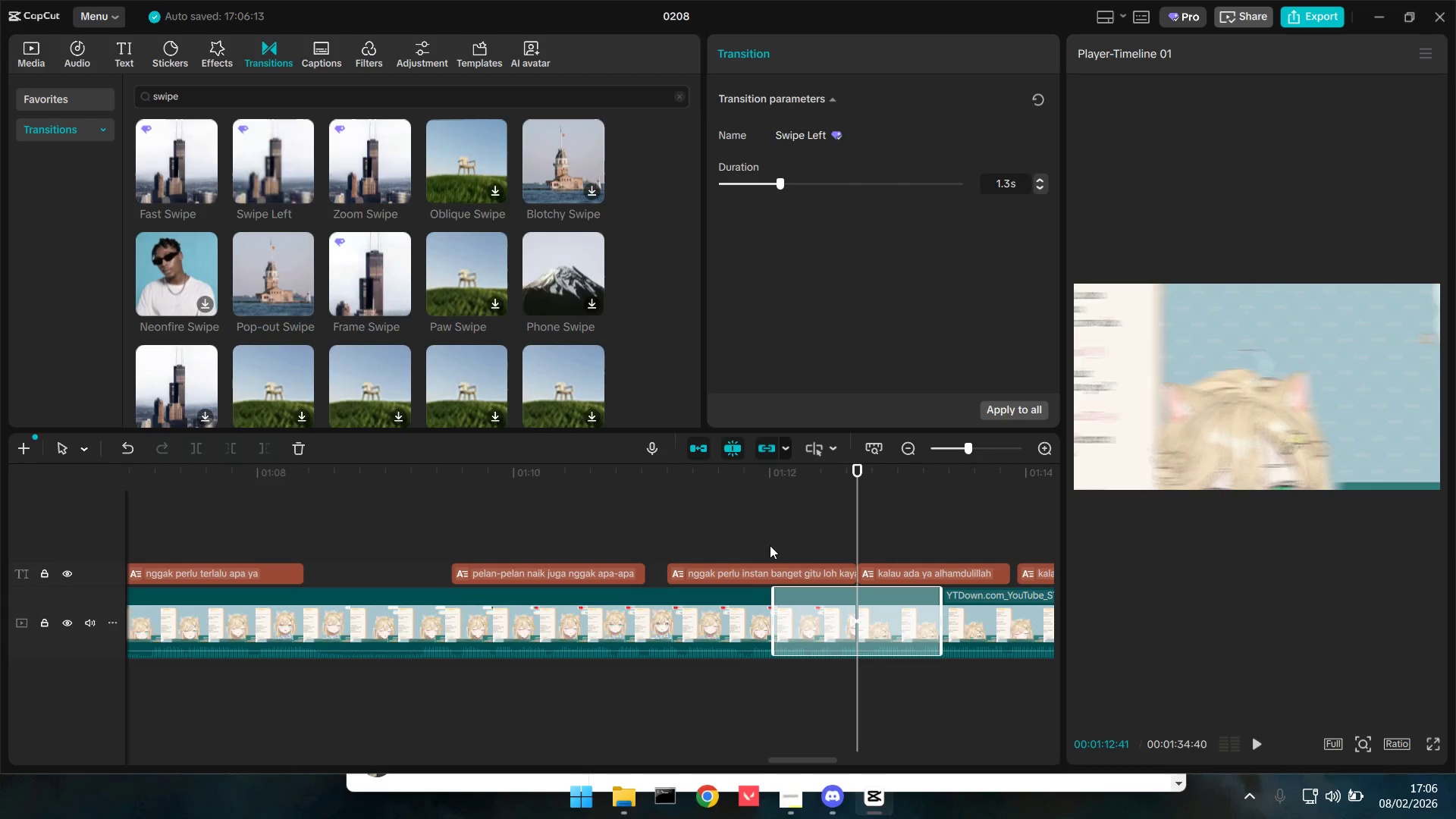 
left_click([769, 543])
 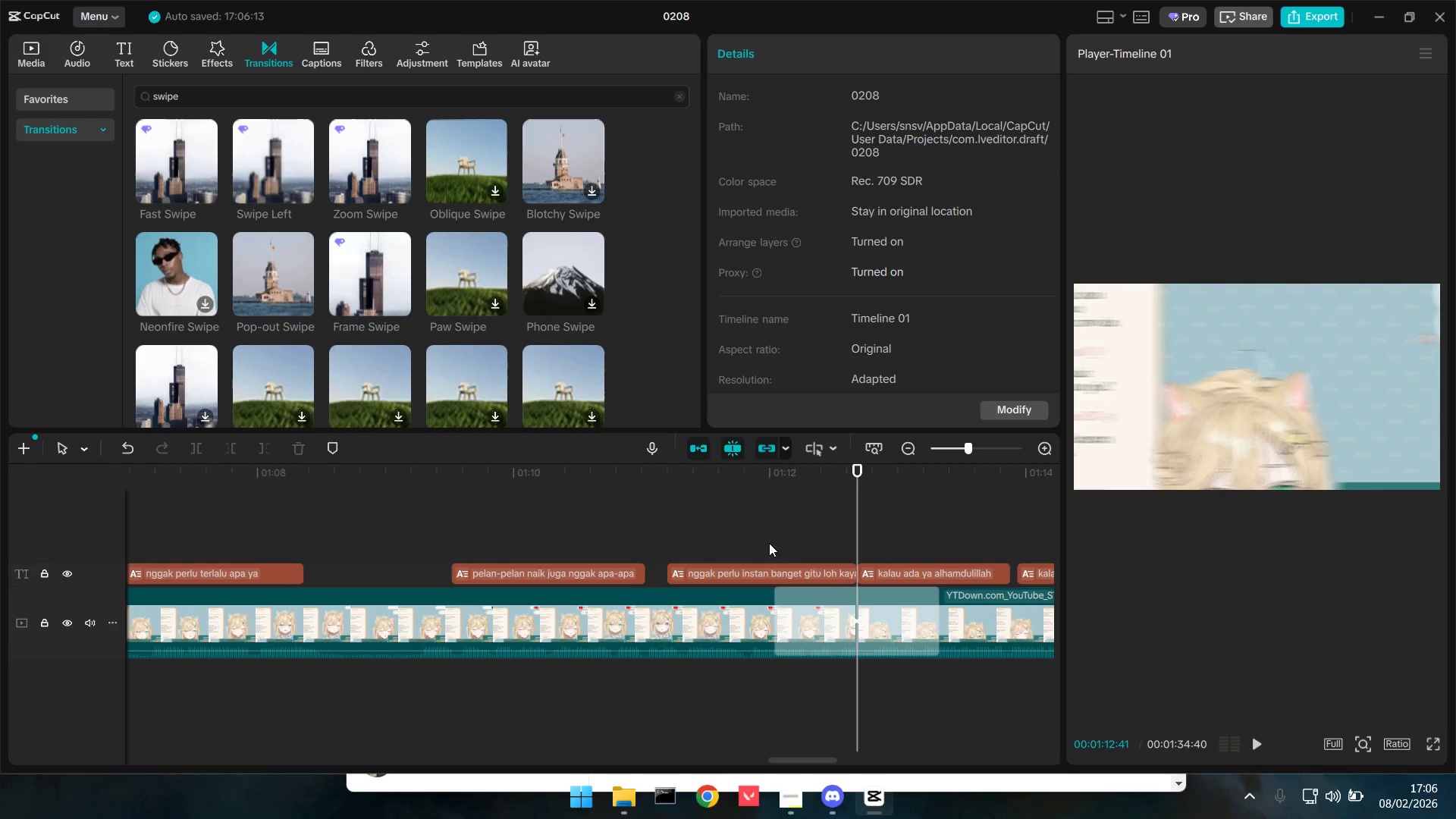 
key(Space)
 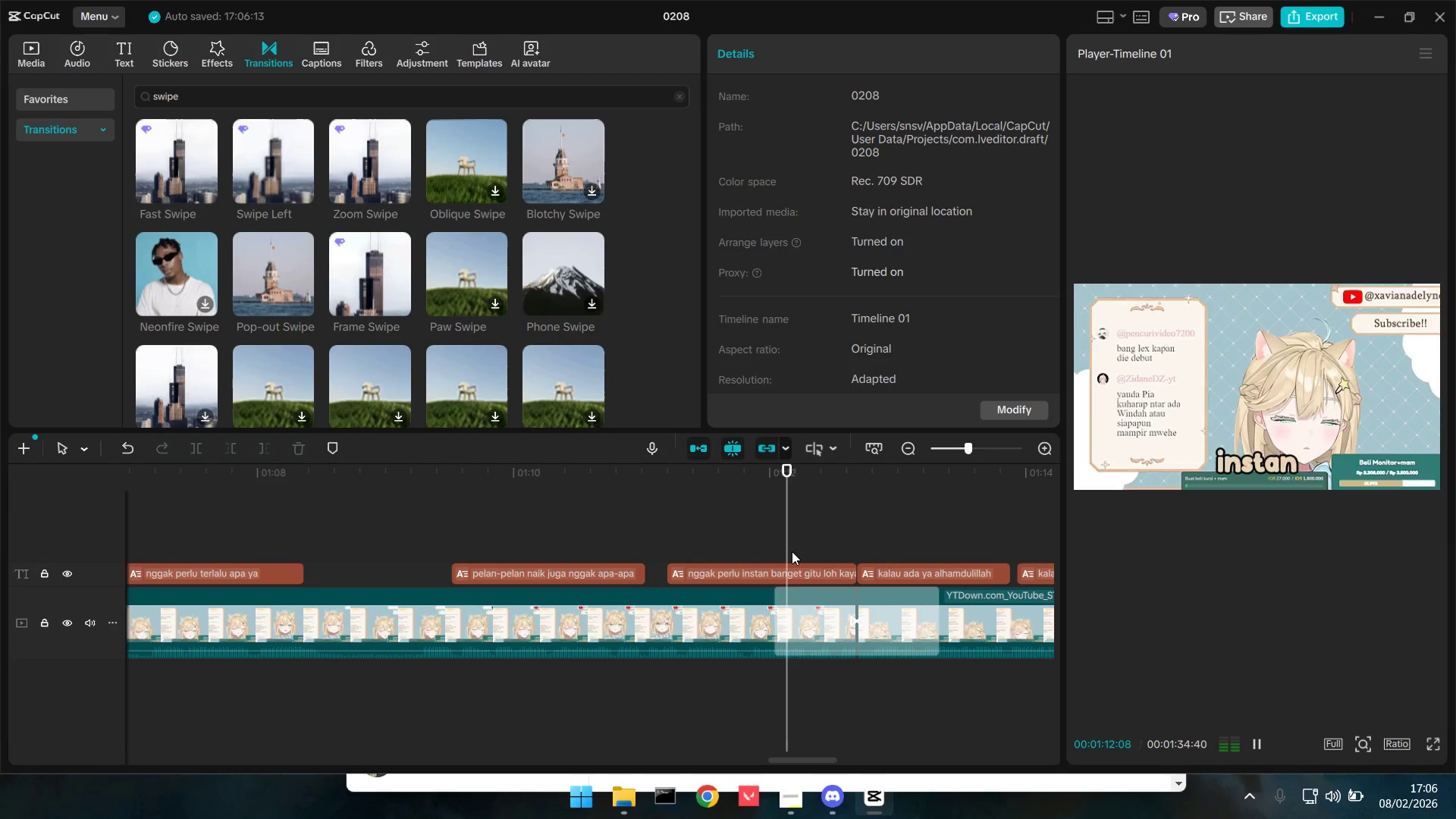 
key(Space)
 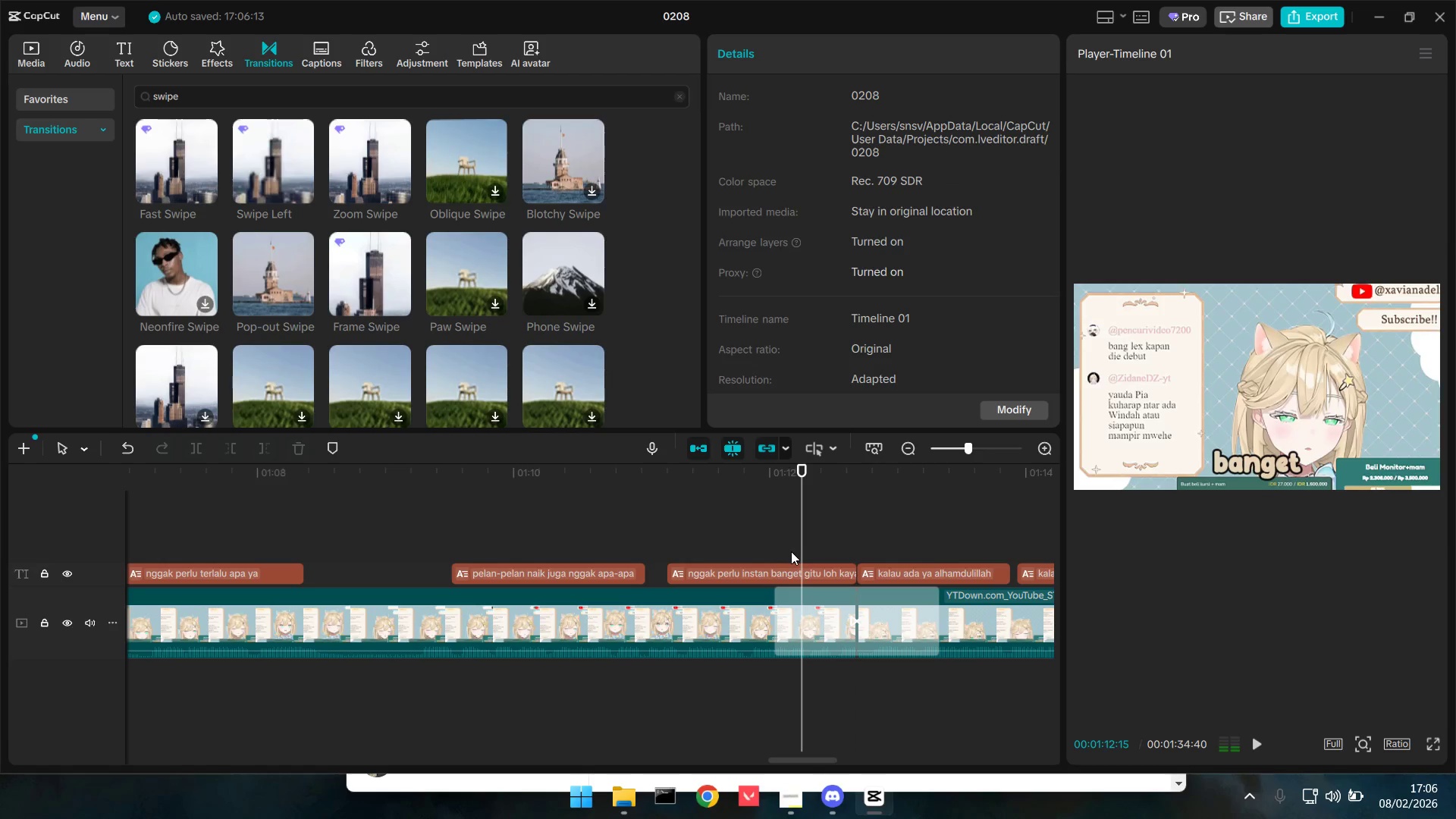 
key(Space)
 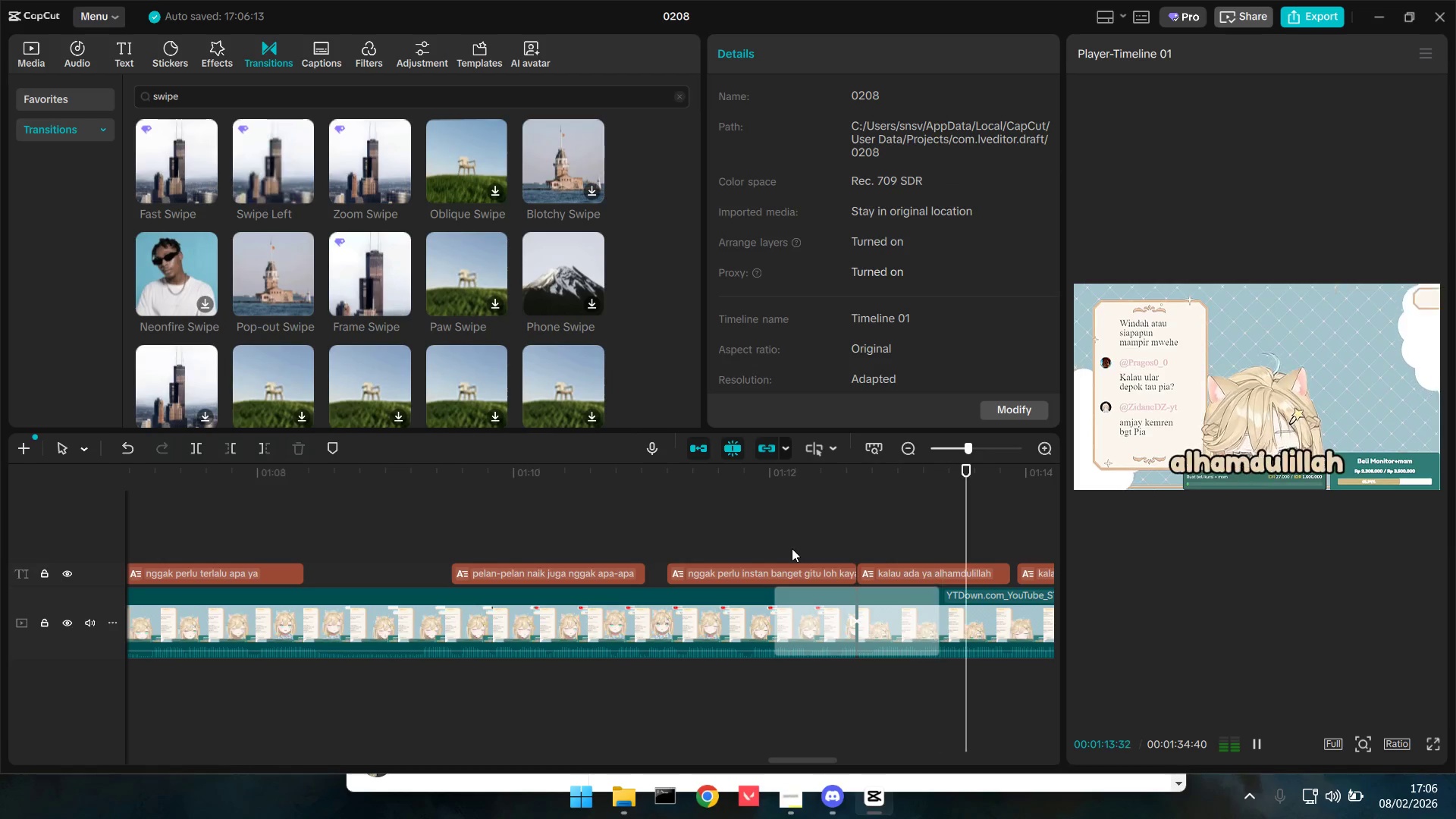 
key(Space)
 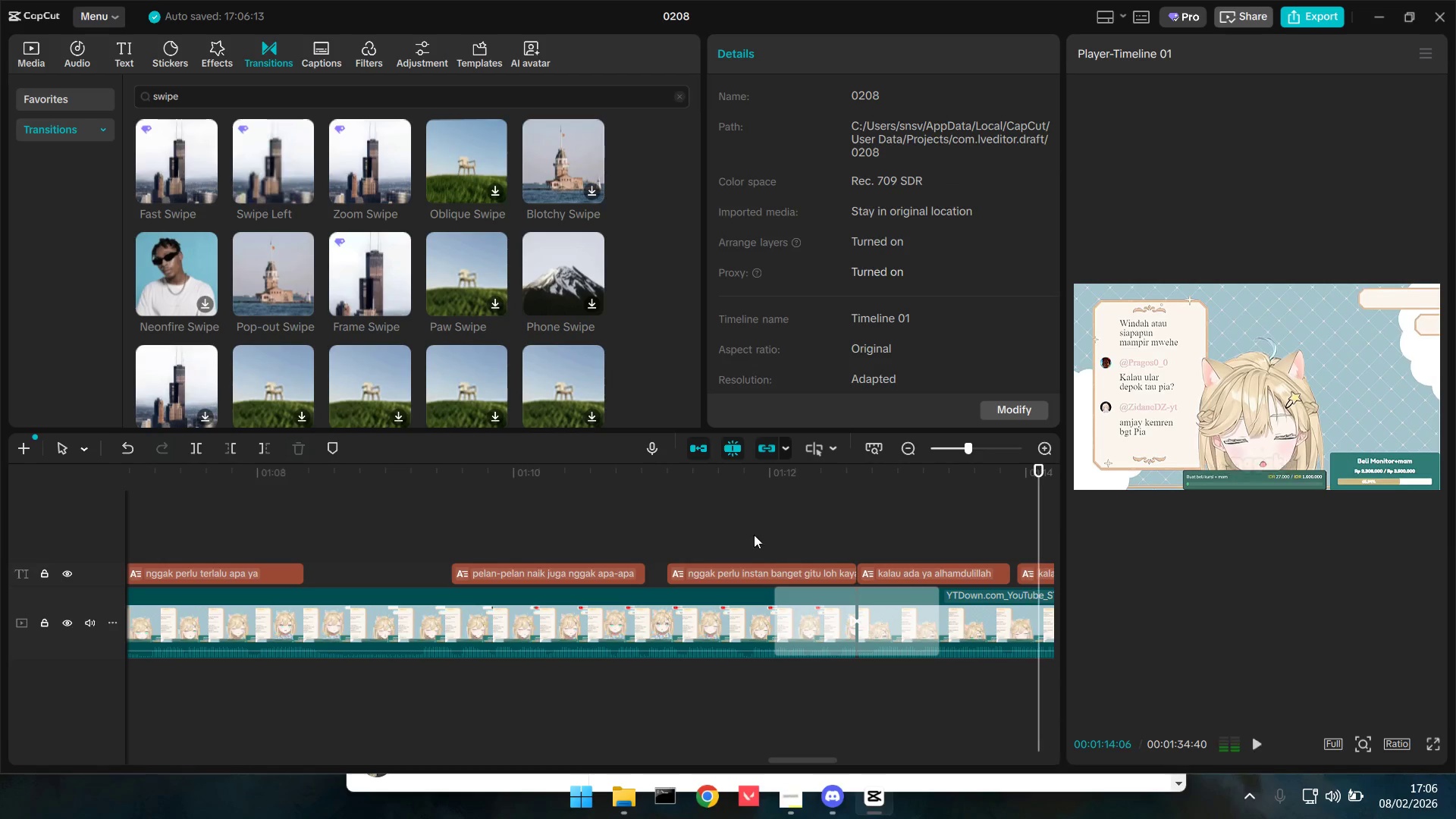 
left_click([735, 529])
 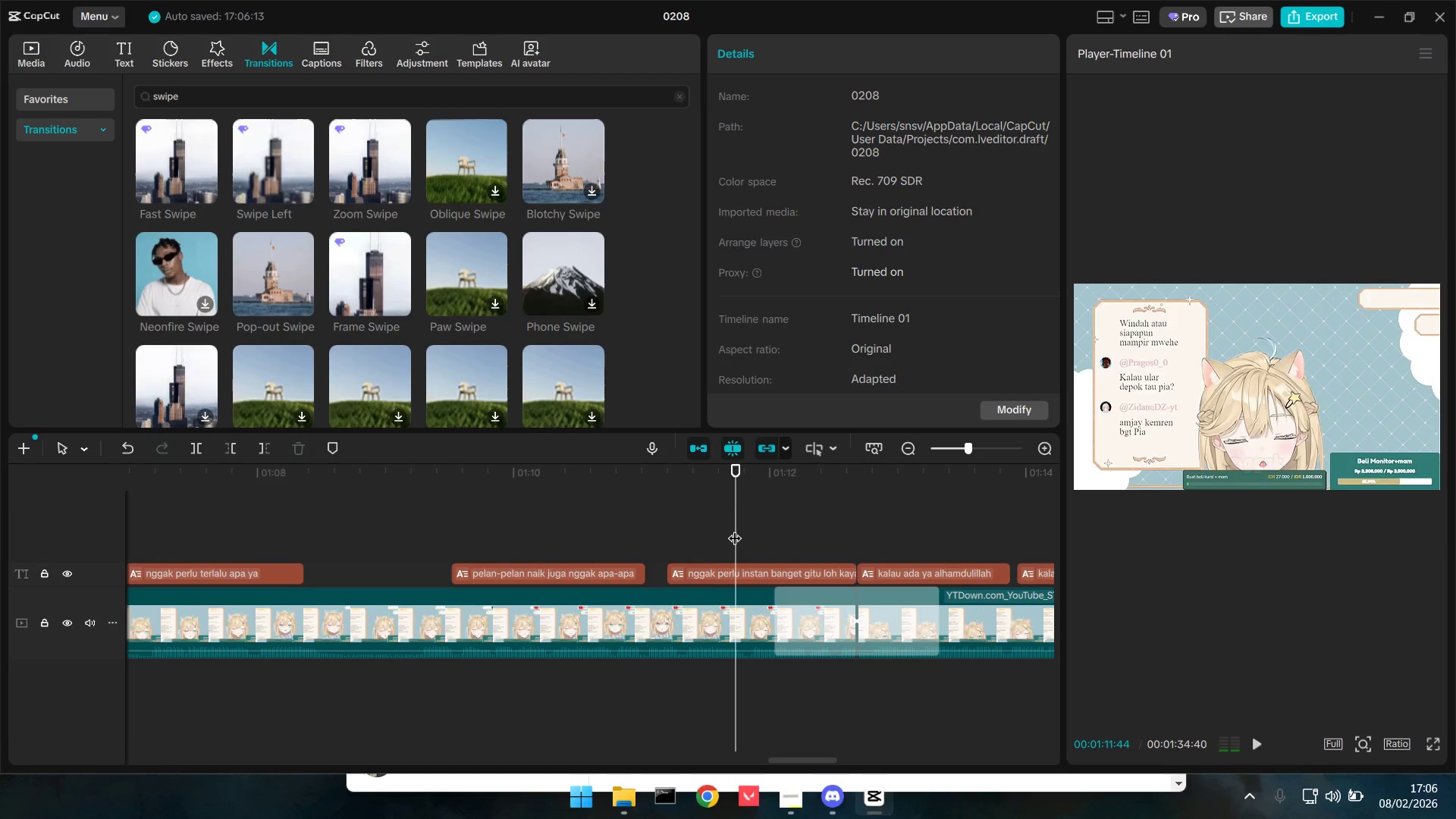 
key(Space)
 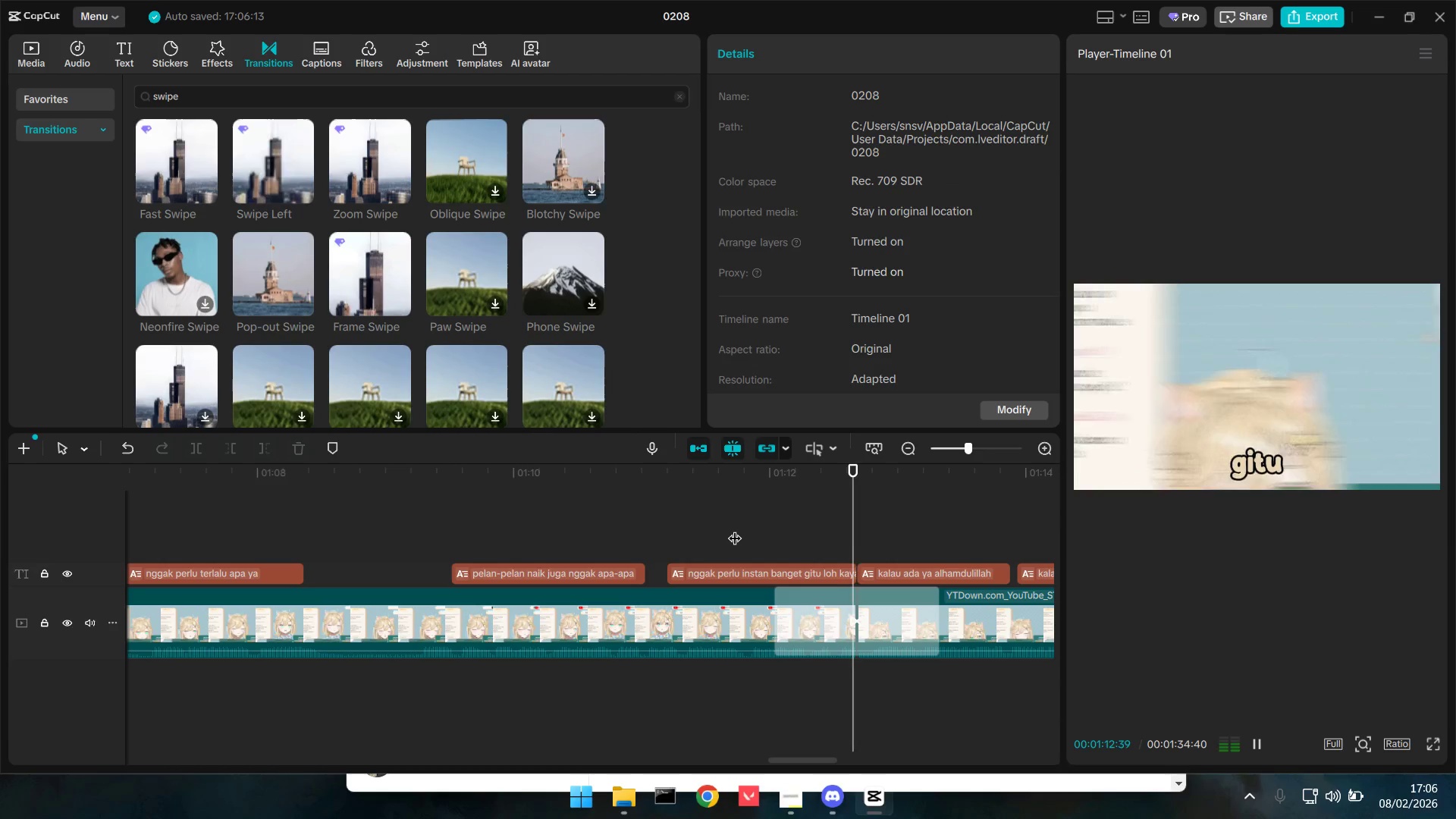 
key(Space)
 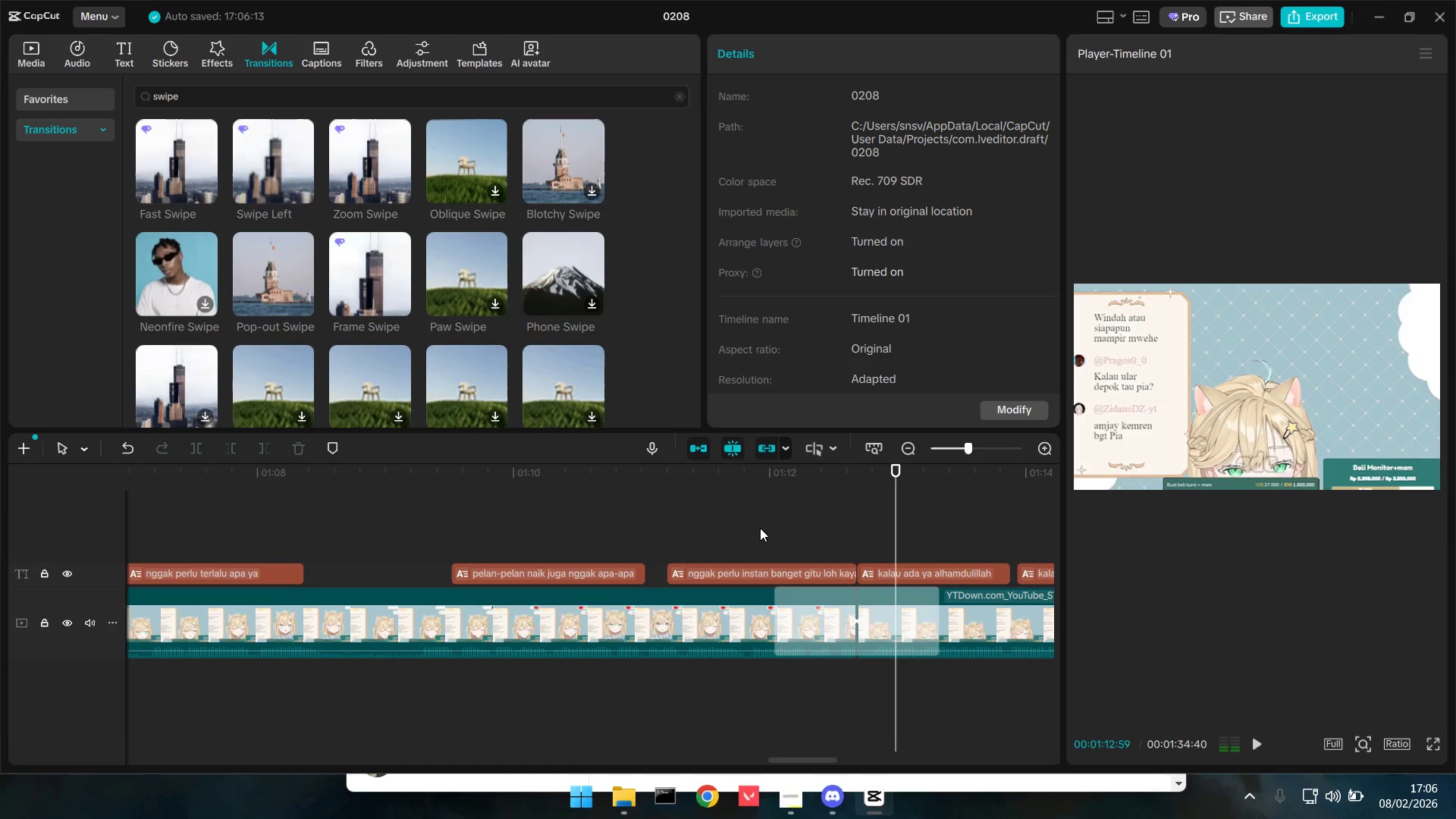 
left_click([760, 528])
 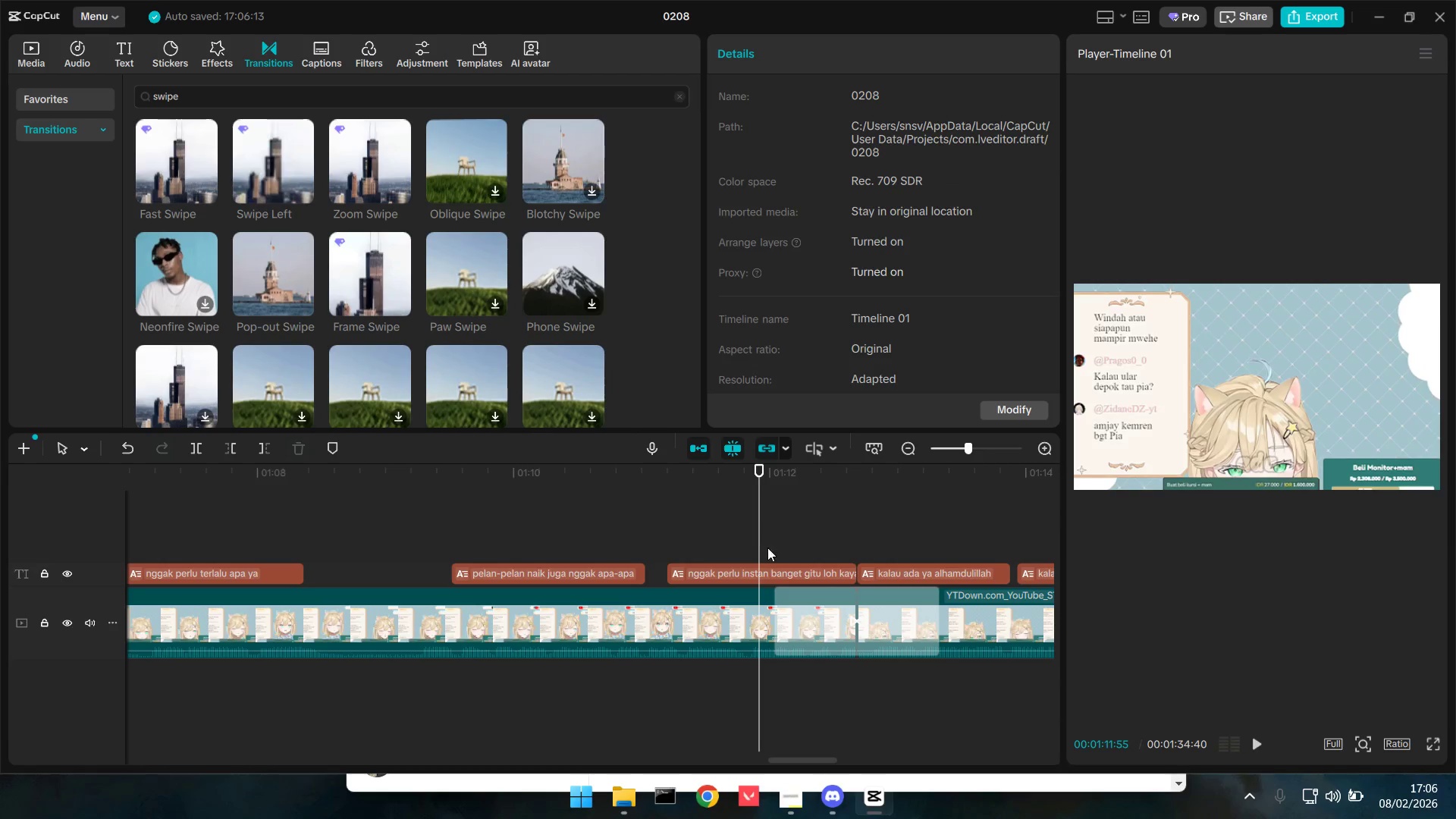 
key(Space)
 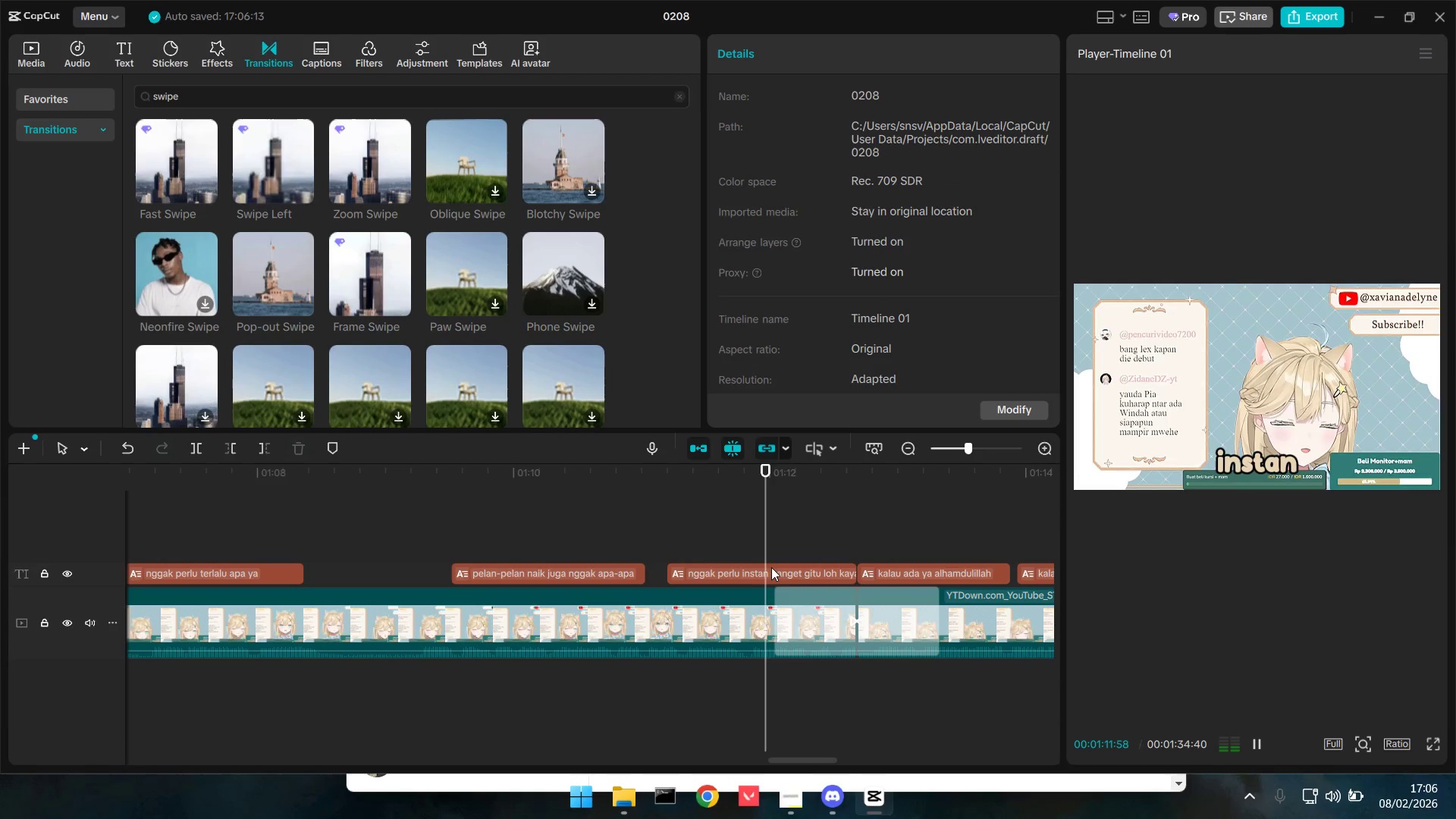 
key(Space)
 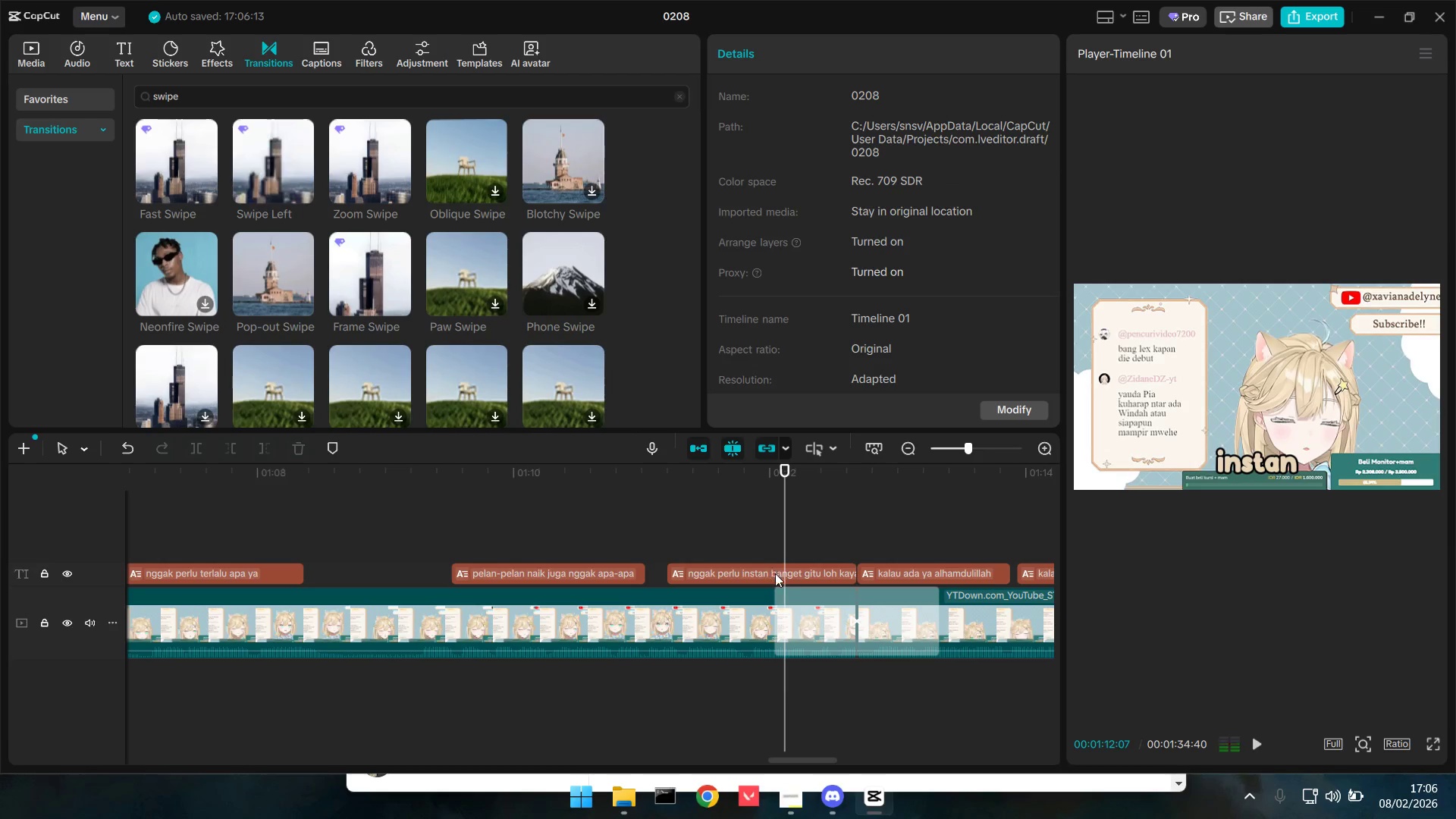 
key(Space)
 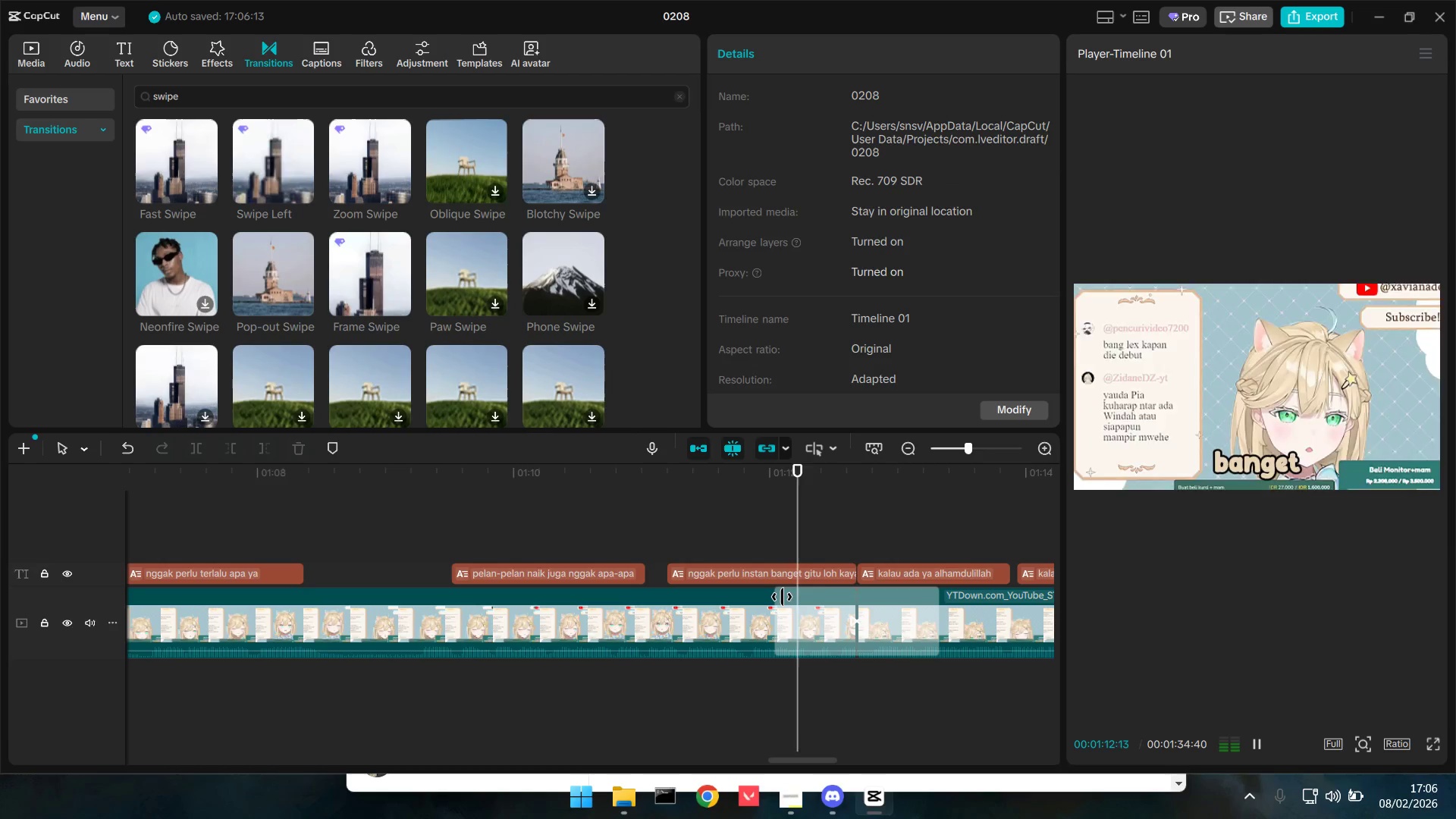 
key(Space)
 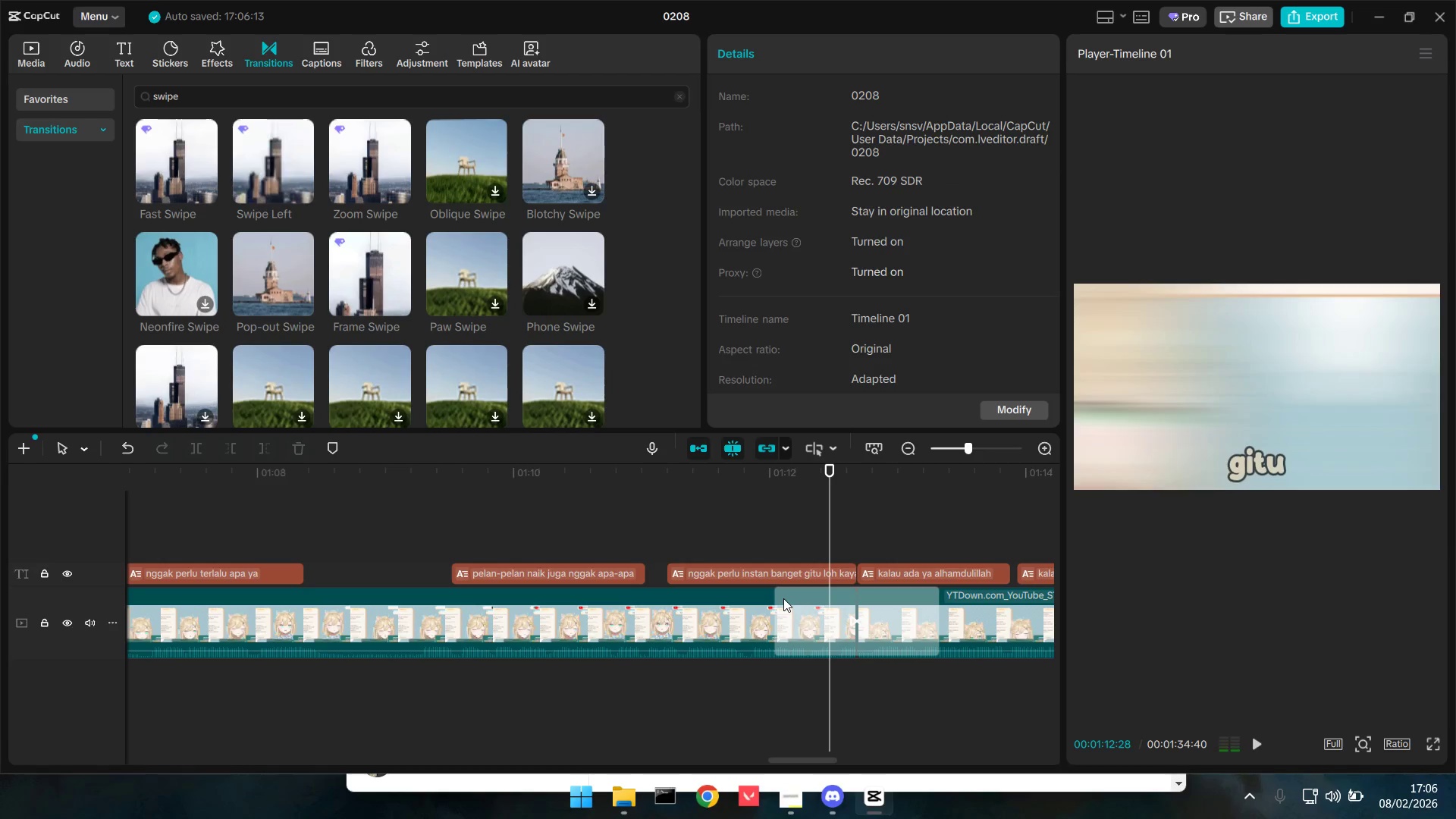 
key(Space)
 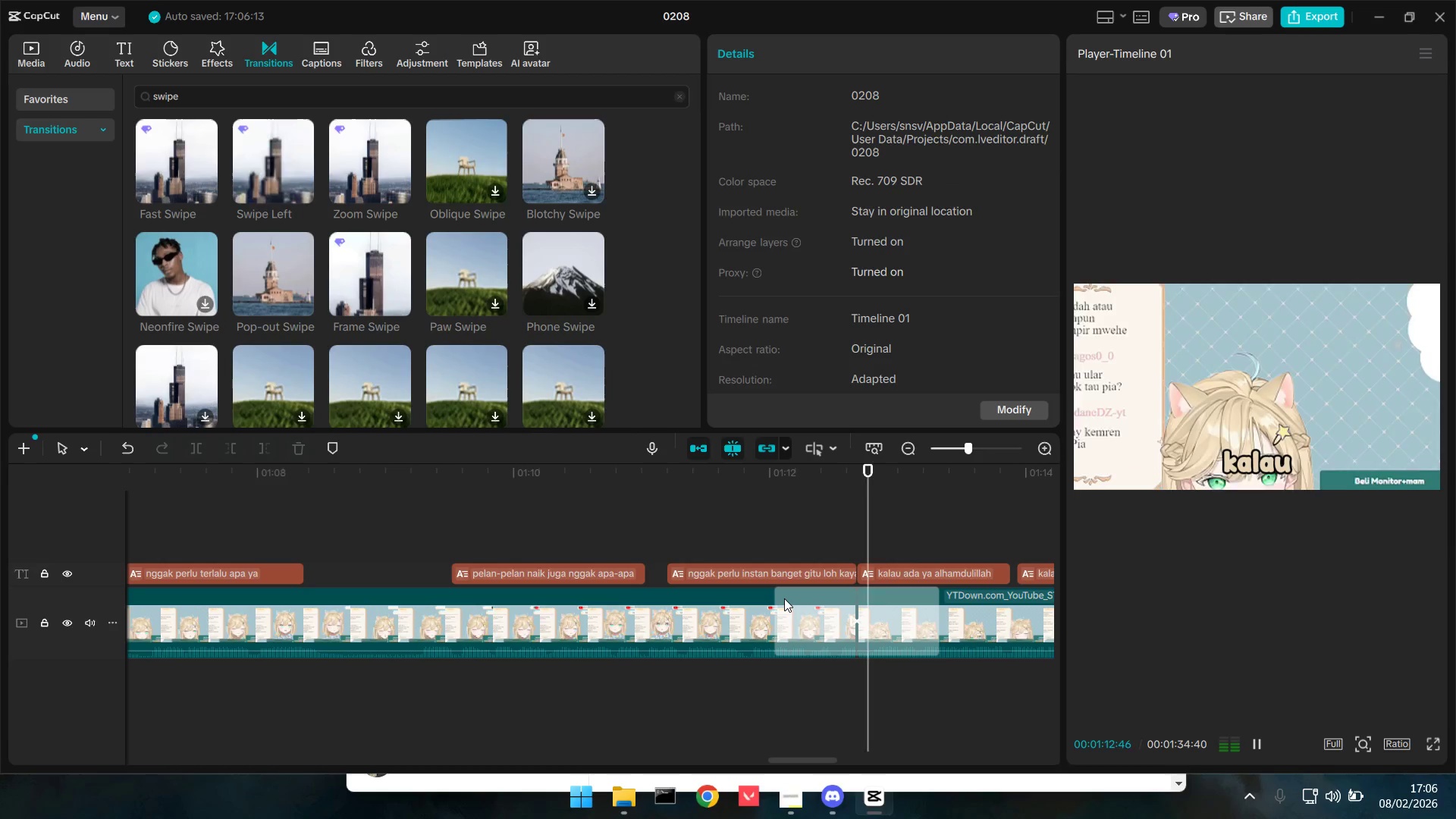 
key(Space)
 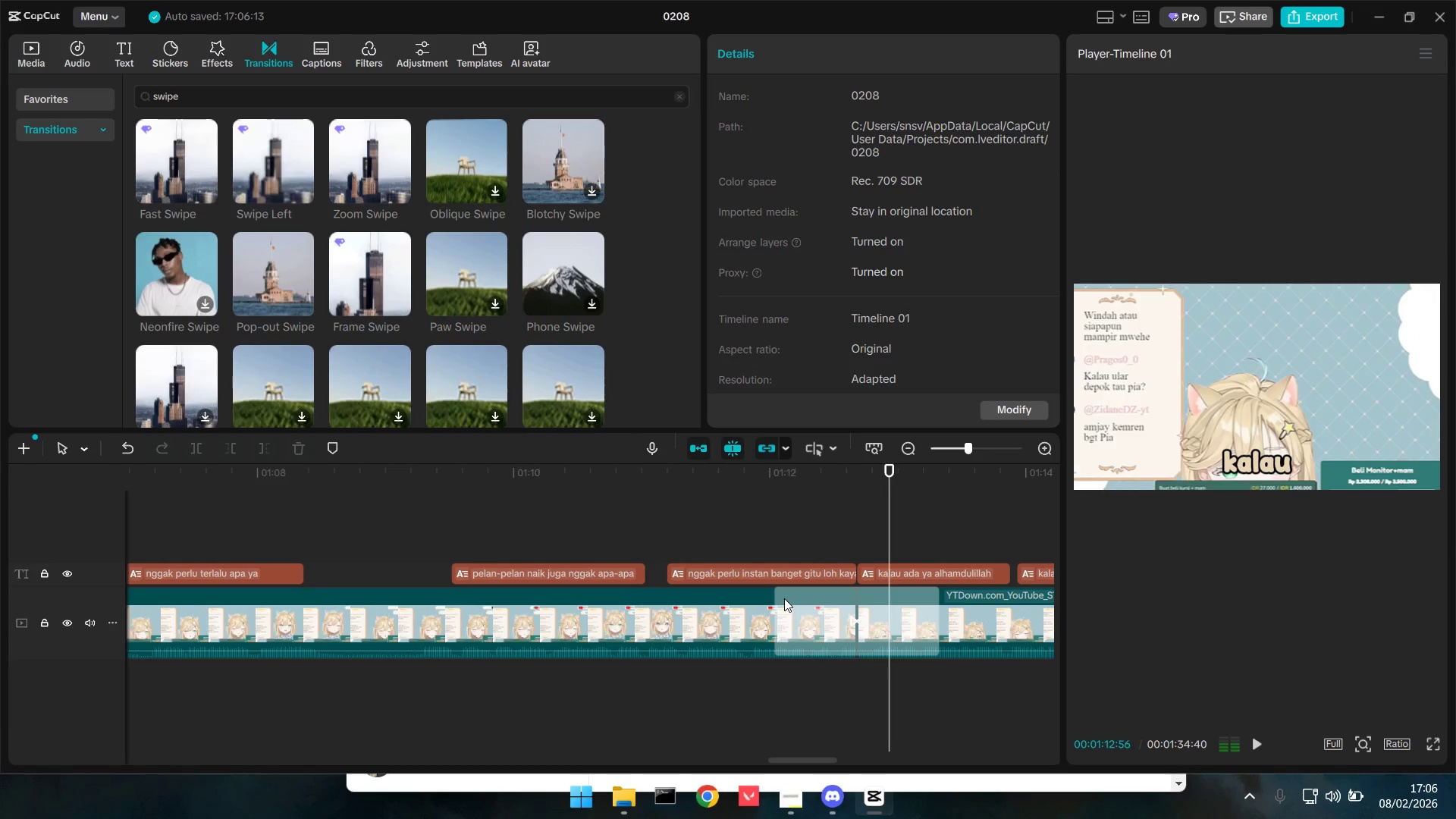 
key(Space)
 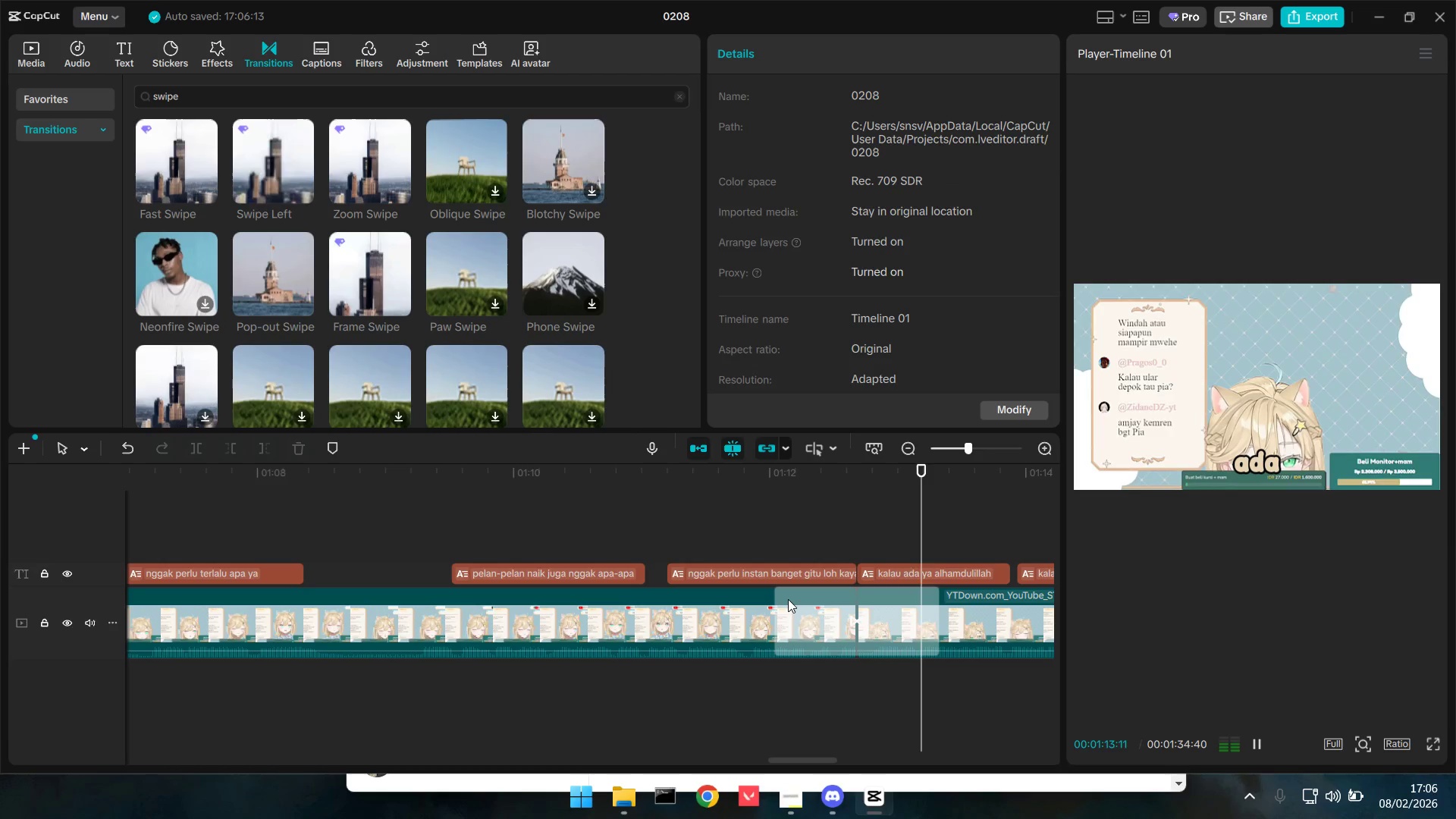 
key(Space)
 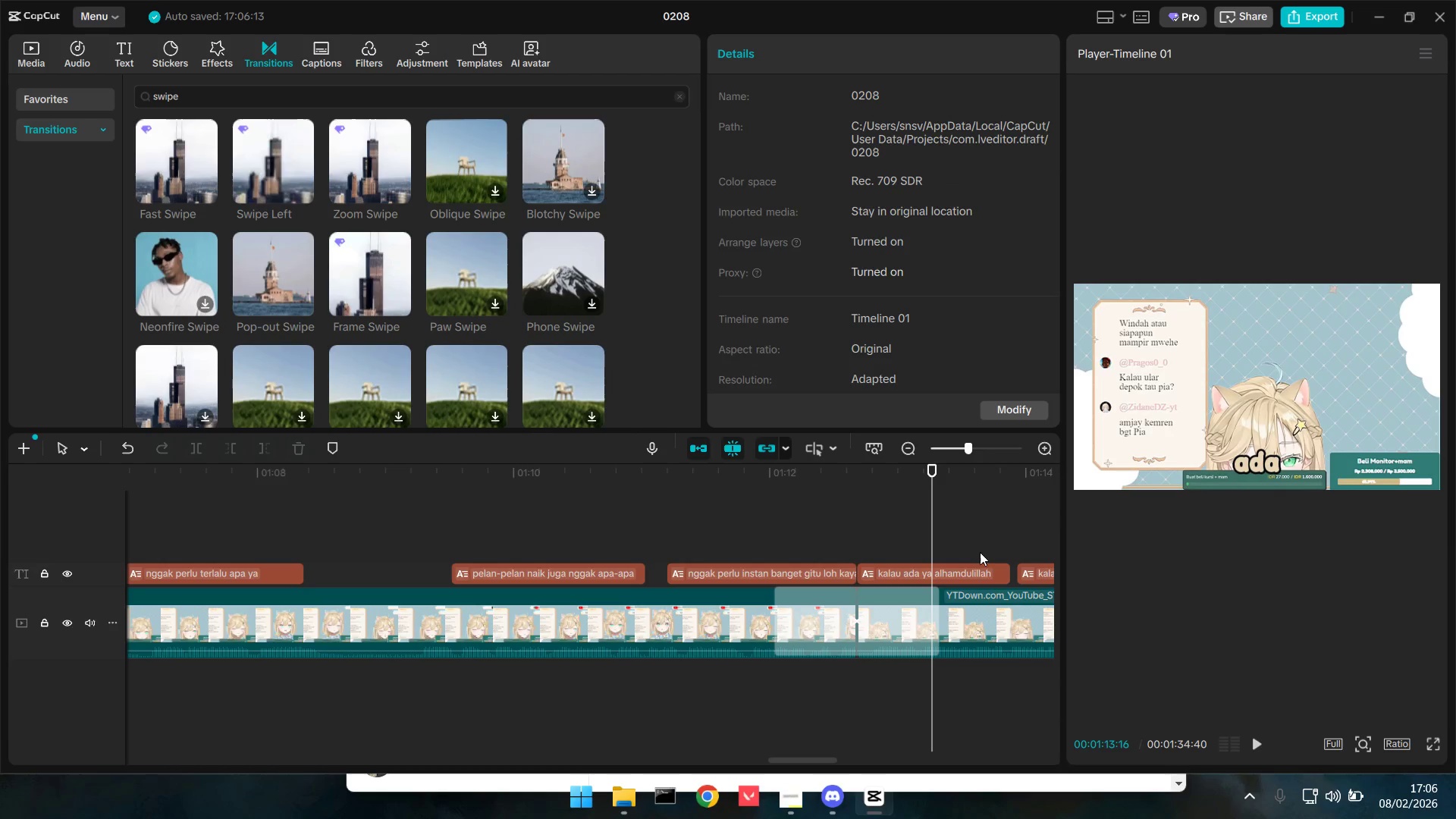 
left_click([896, 532])
 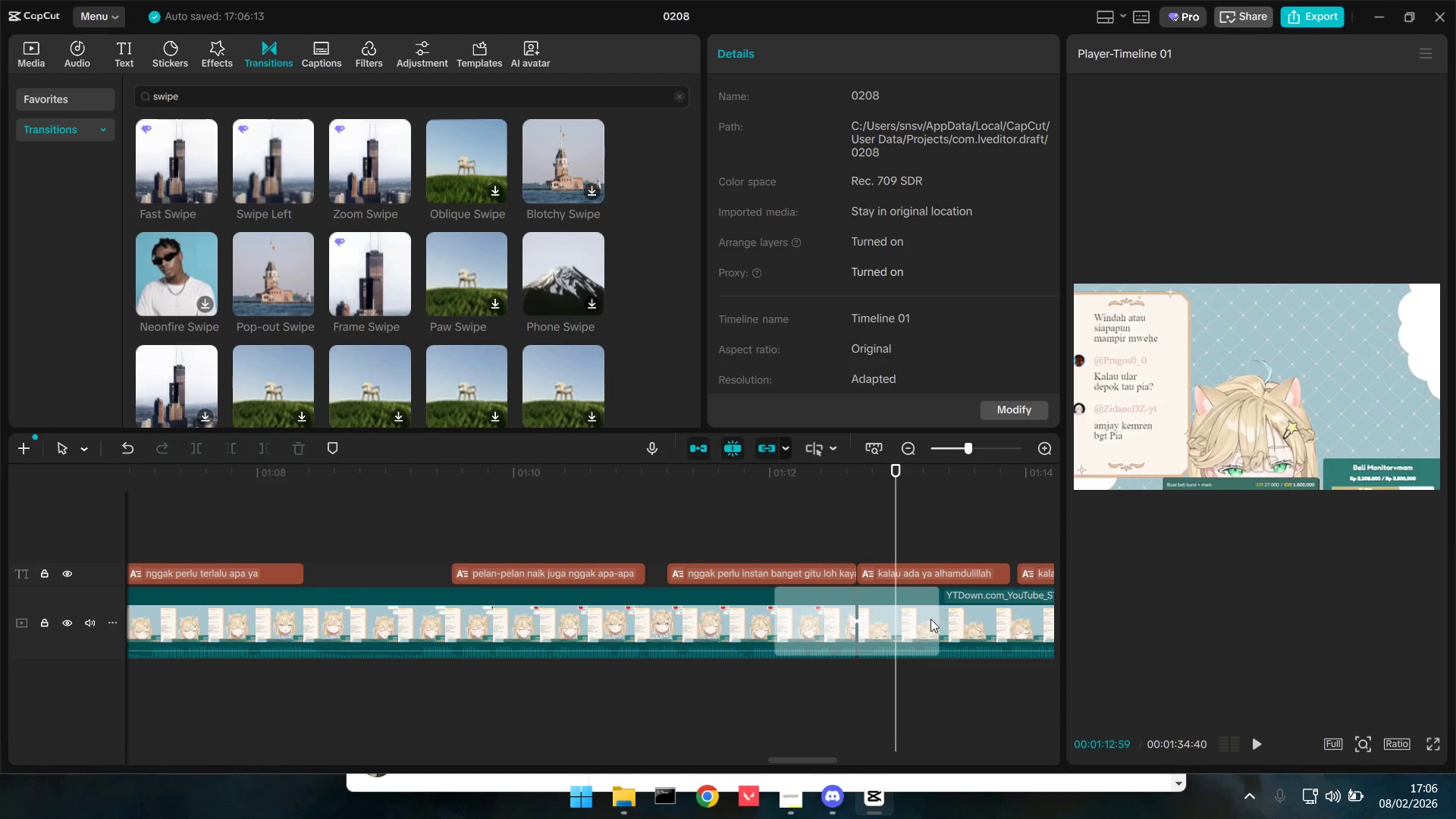 
left_click_drag(start_coordinate=[940, 619], to_coordinate=[873, 623])
 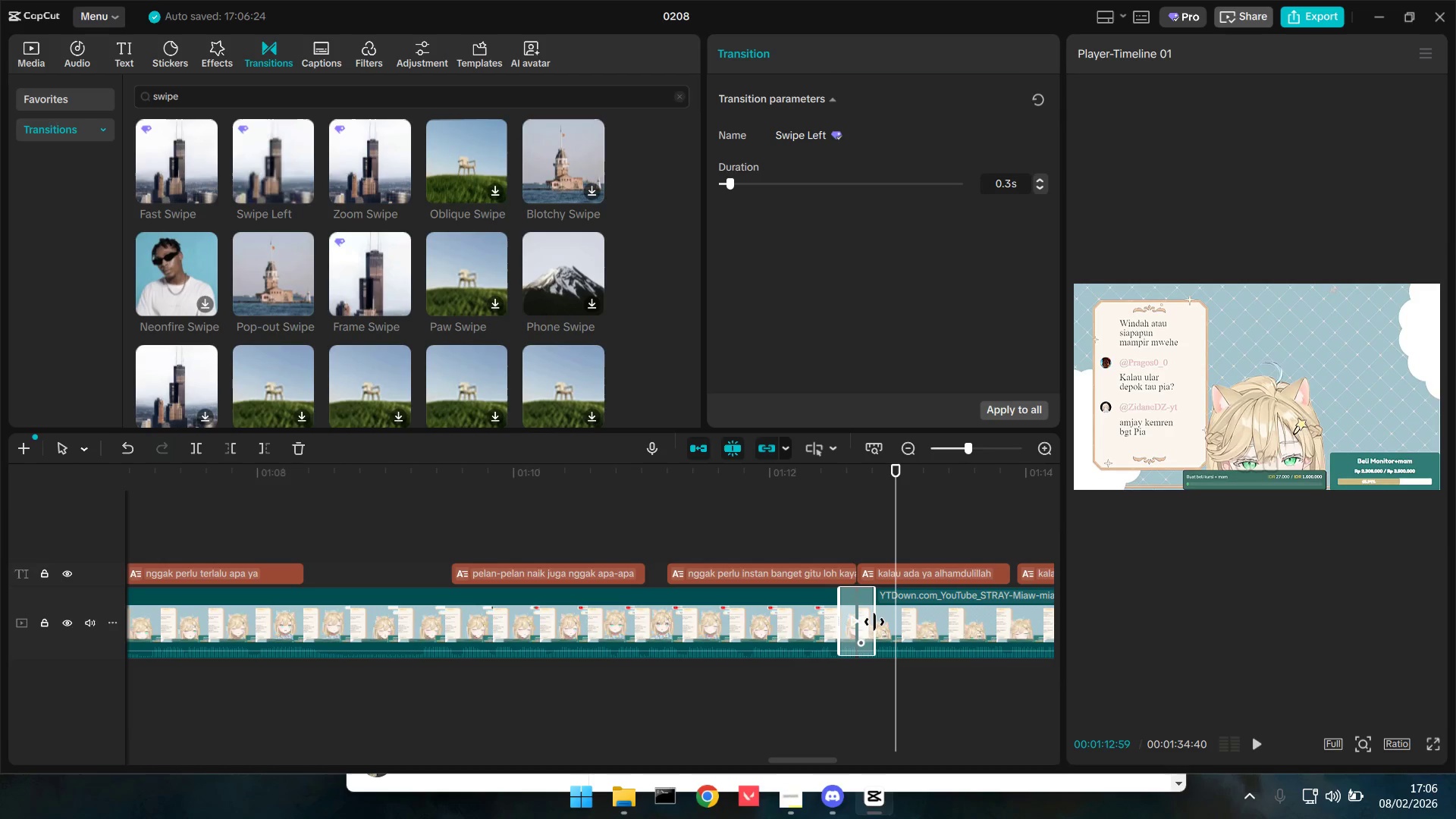 
key(Backspace)
 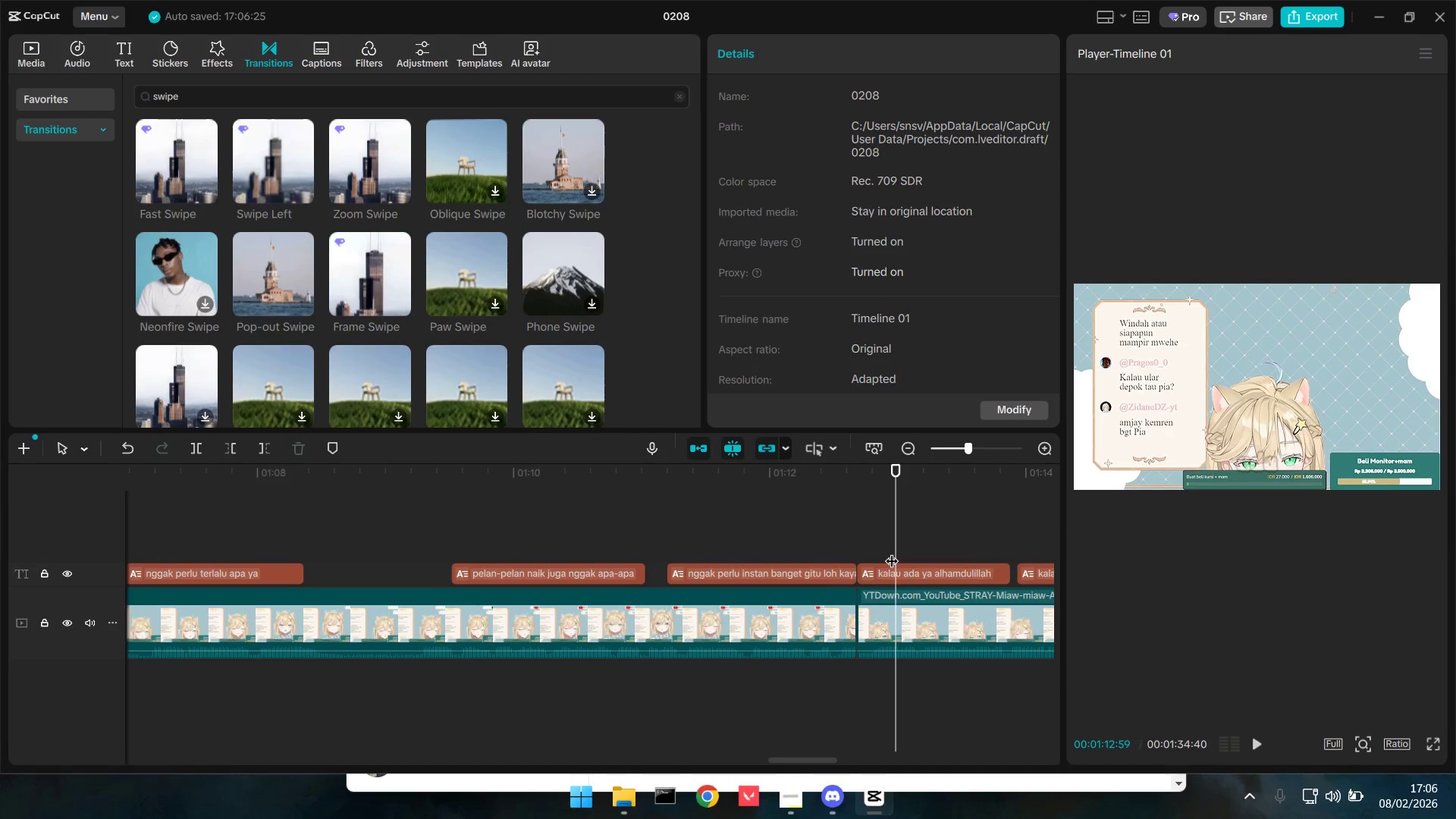 
left_click_drag(start_coordinate=[887, 548], to_coordinate=[878, 546])
 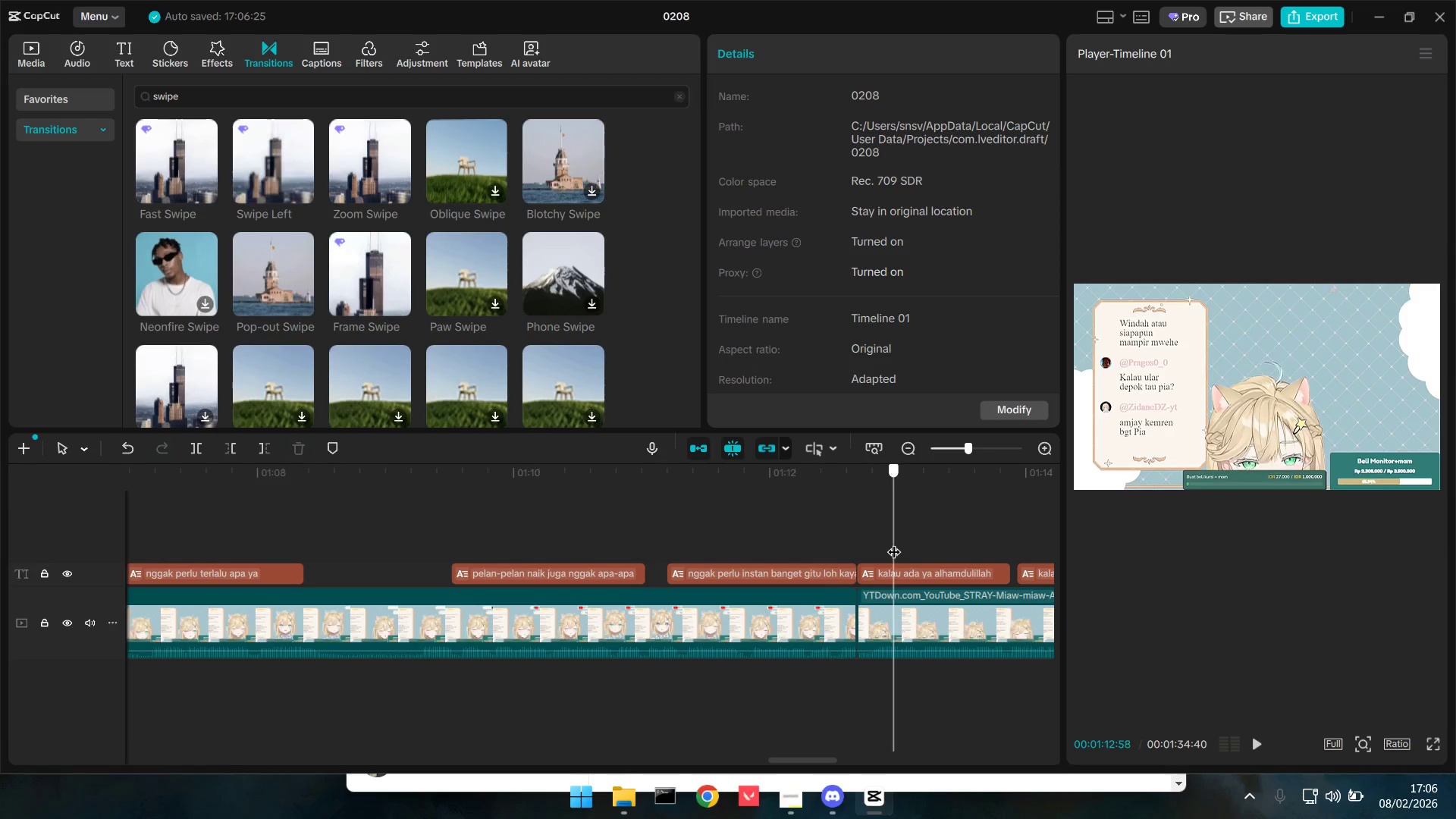 
left_click_drag(start_coordinate=[894, 542], to_coordinate=[880, 543])
 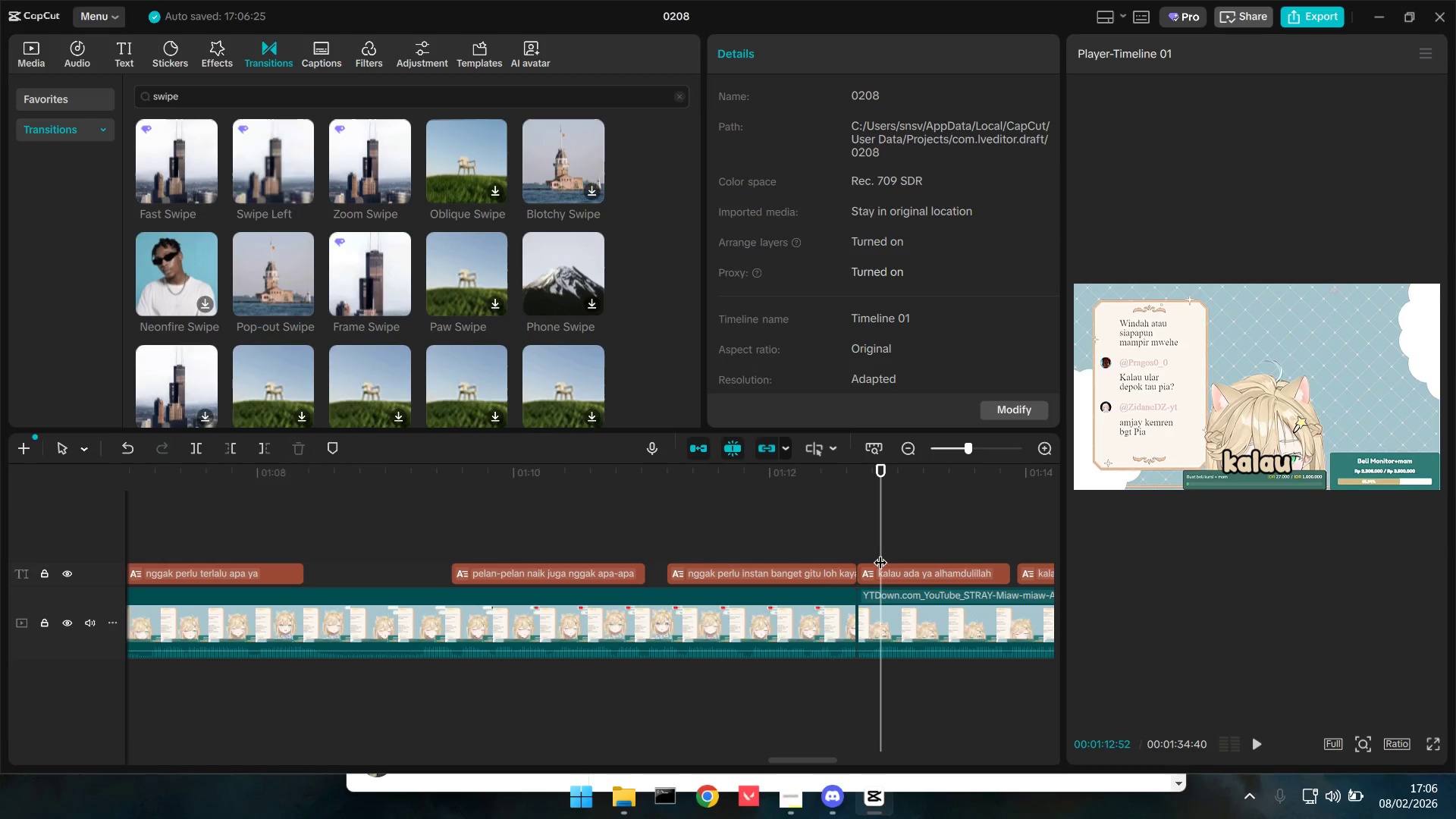 
key(Q)
 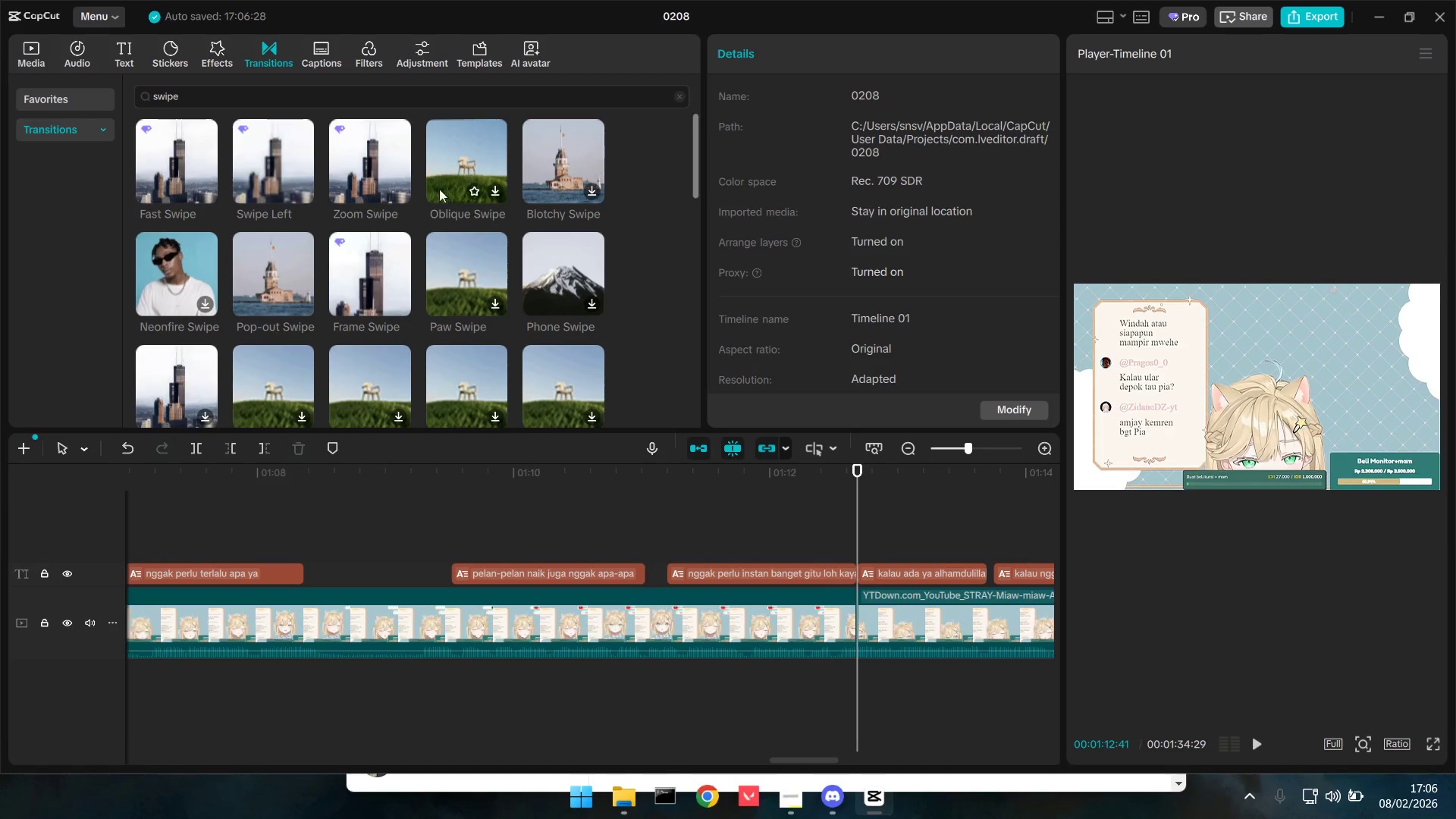 
left_click_drag(start_coordinate=[280, 168], to_coordinate=[805, 612])
 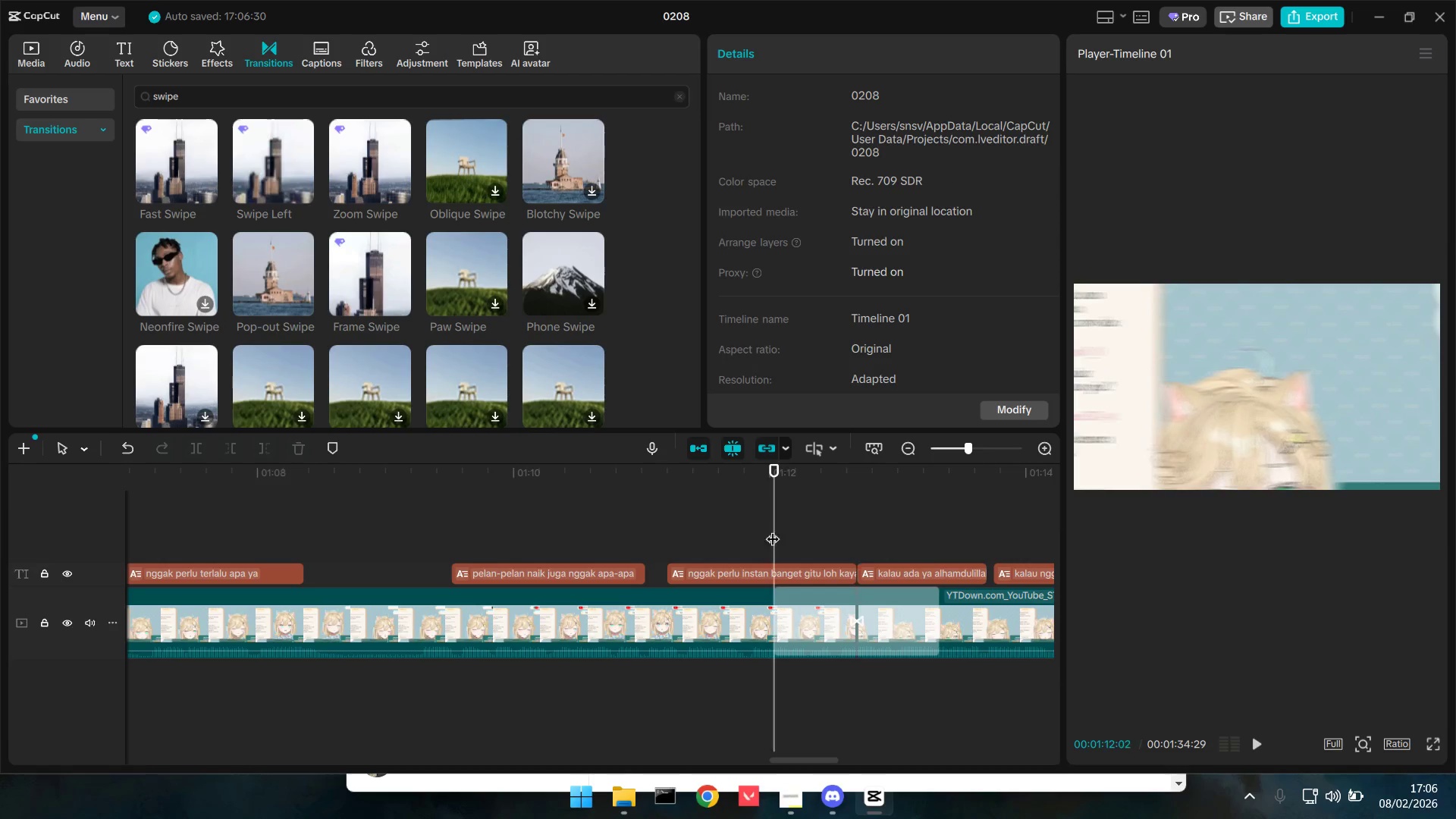 
key(Space)
 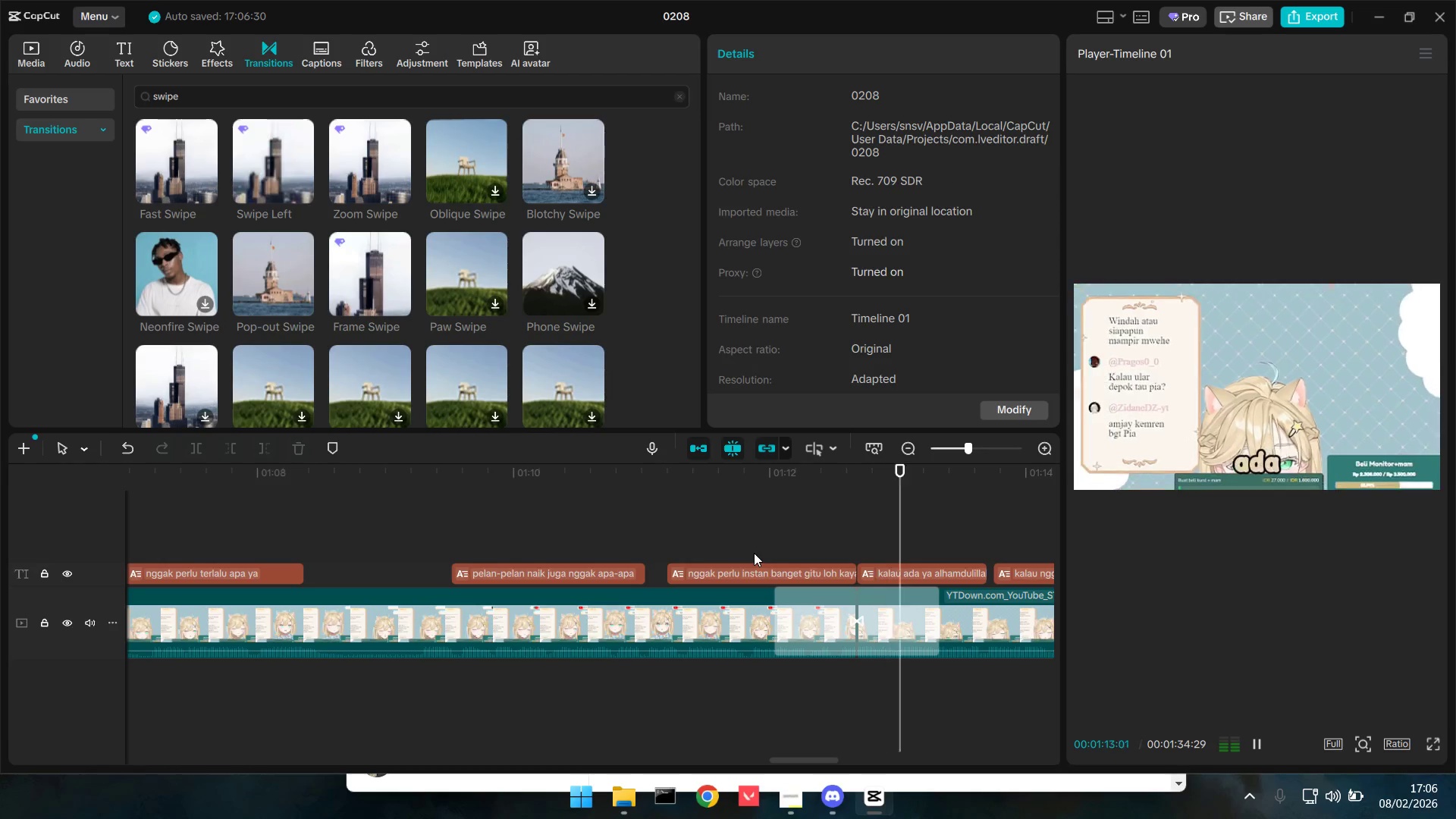 
key(Space)
 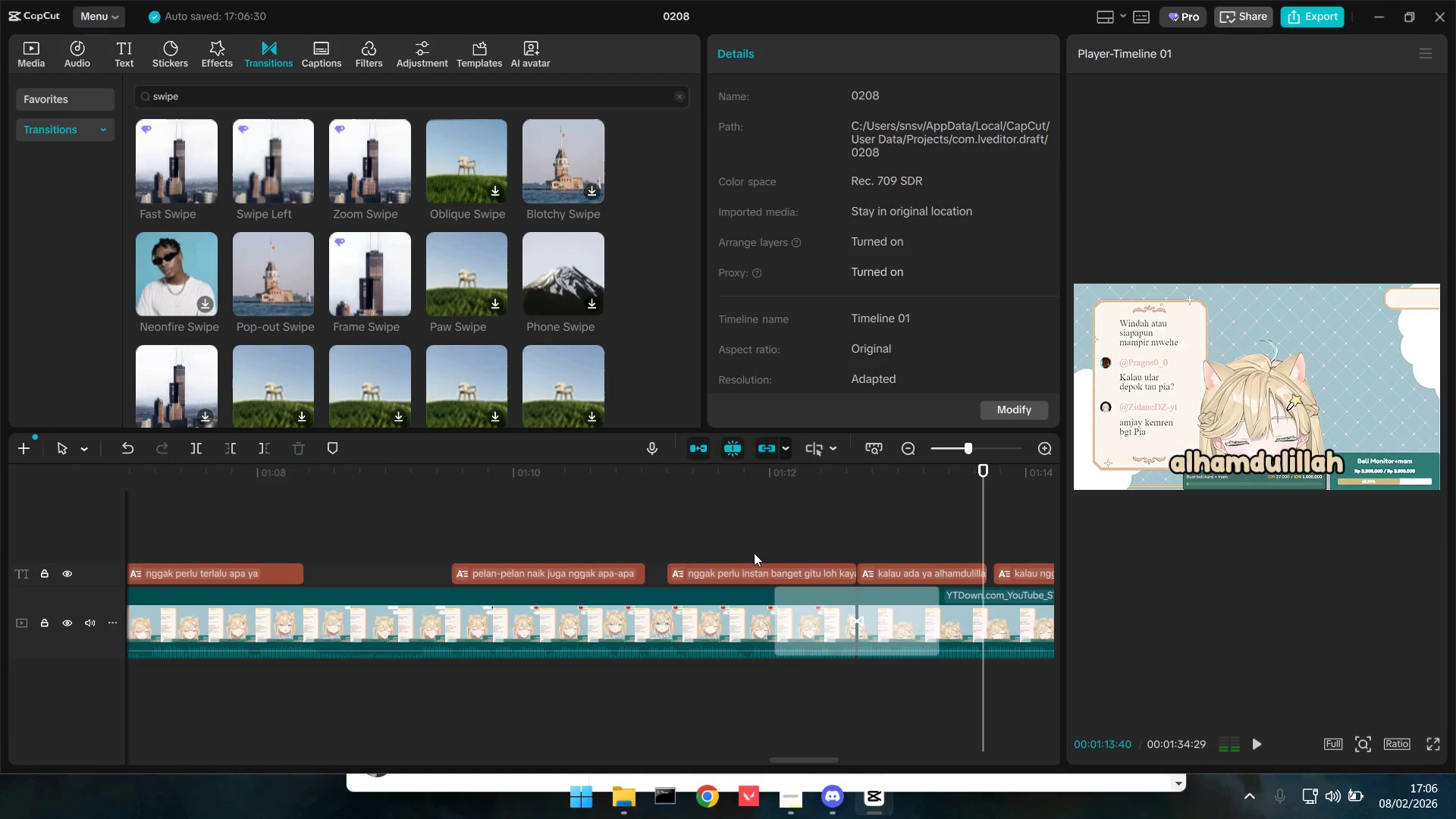 
key(Control+Z)
 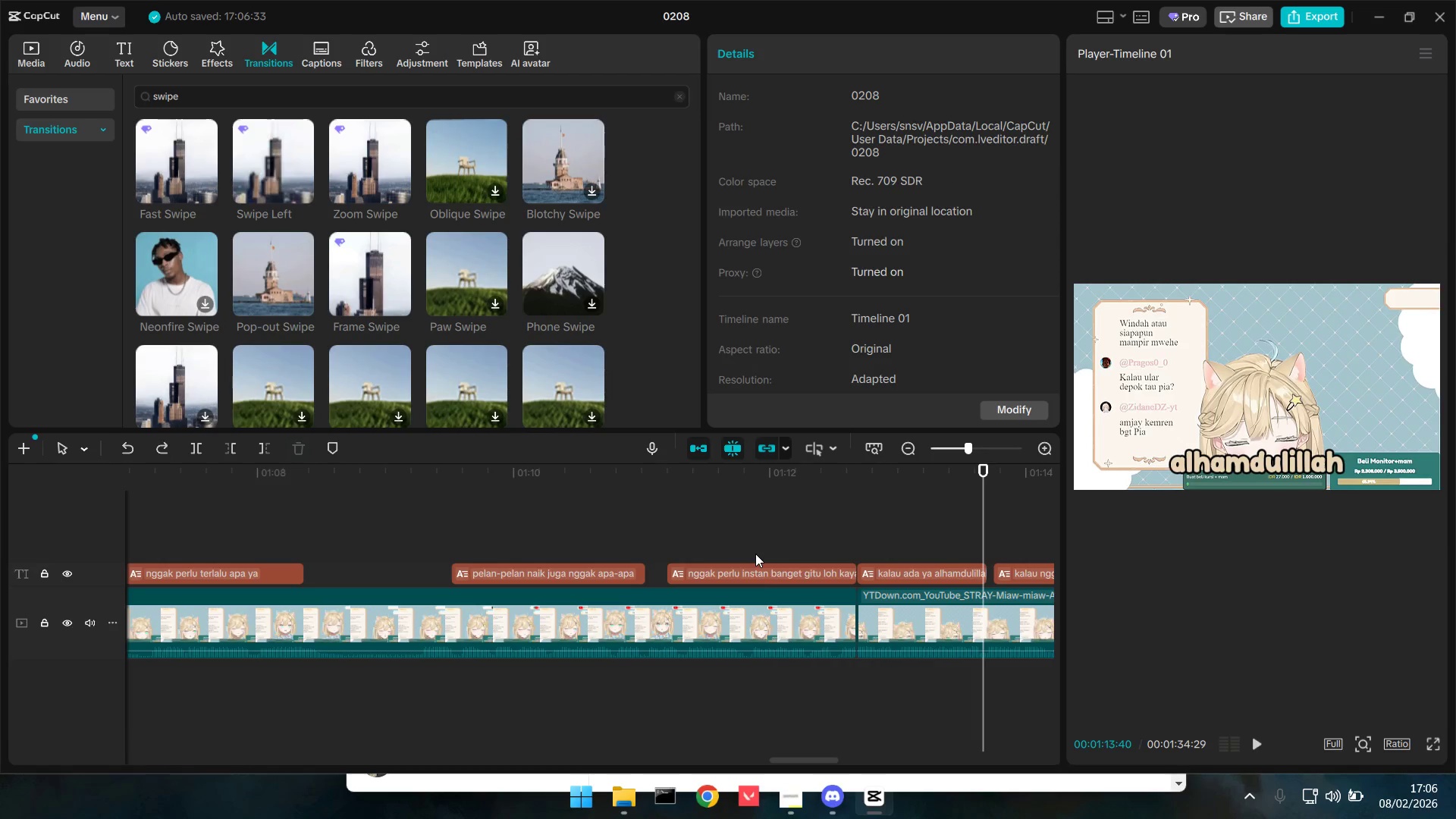 
key(Control+Z)
 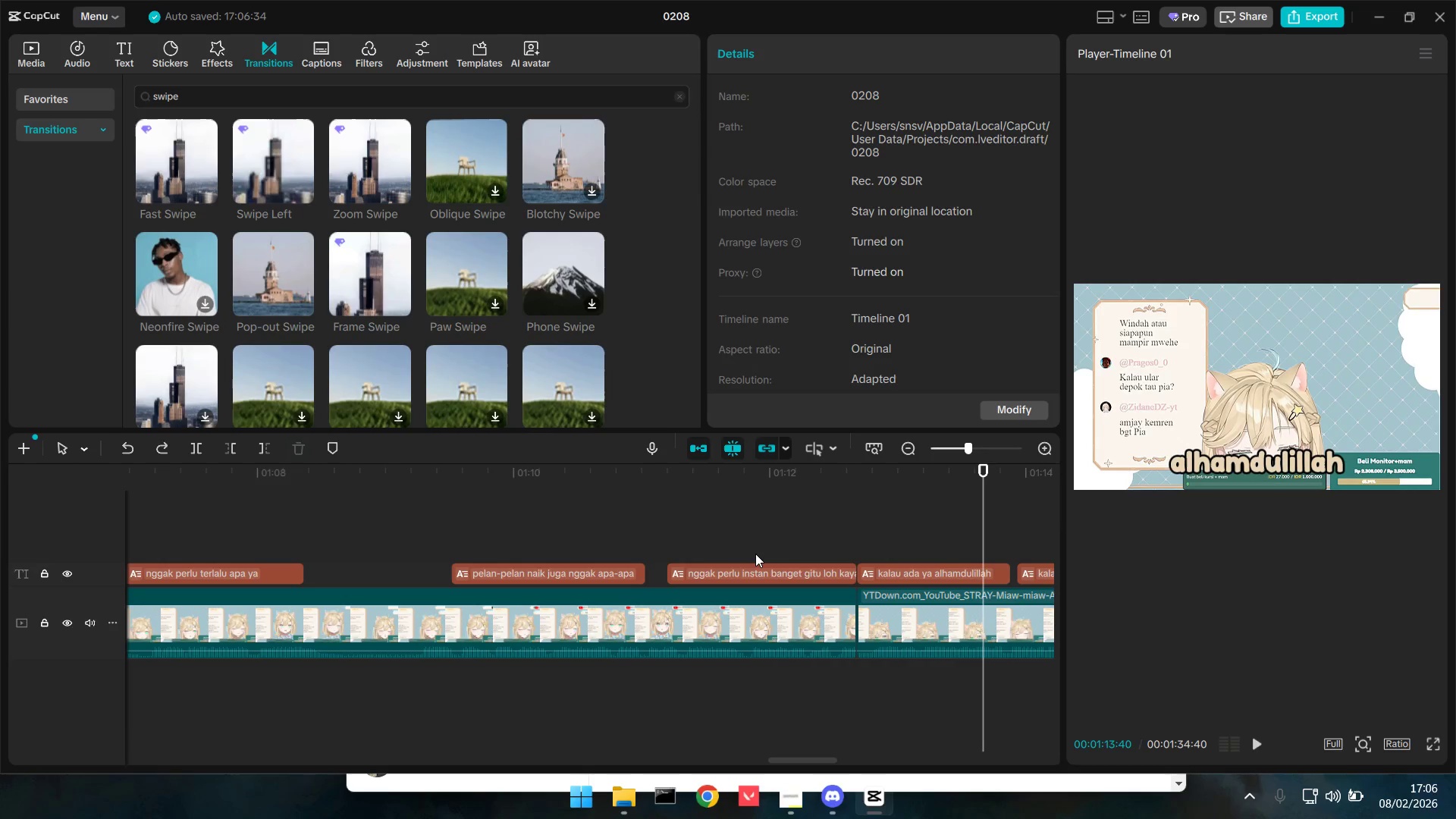 
key(Control+Z)
 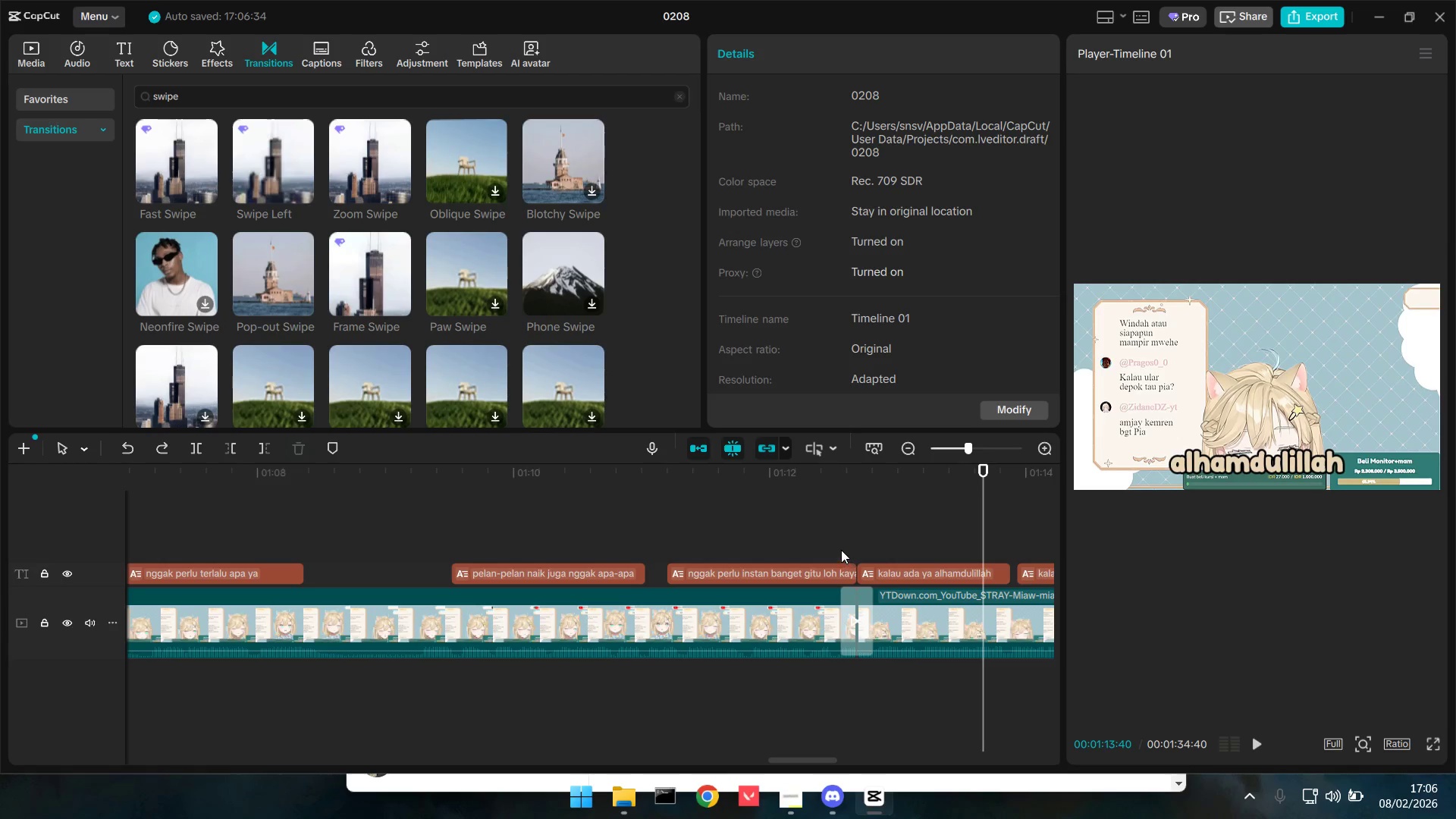 
left_click([821, 522])
 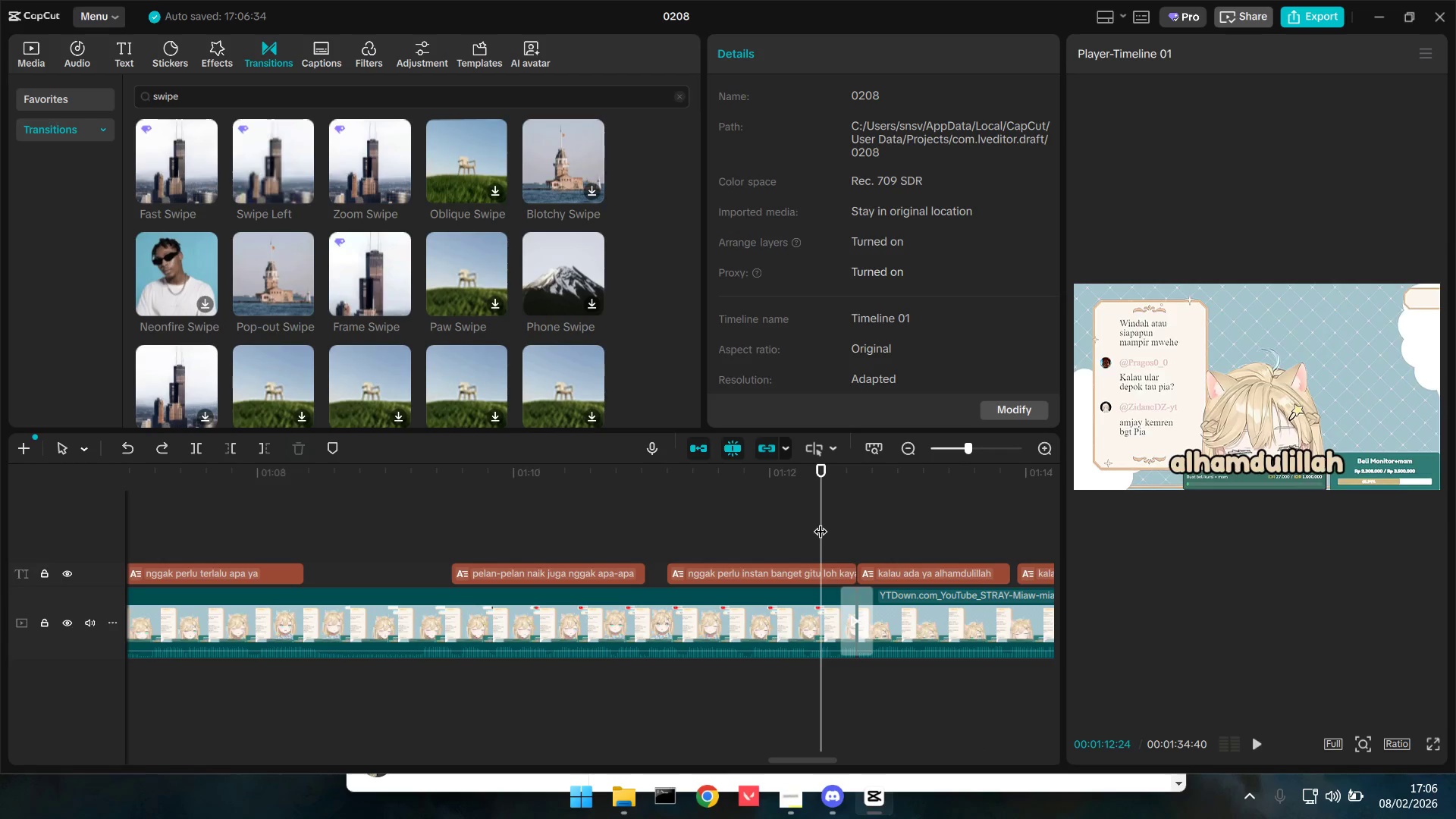 
key(Space)
 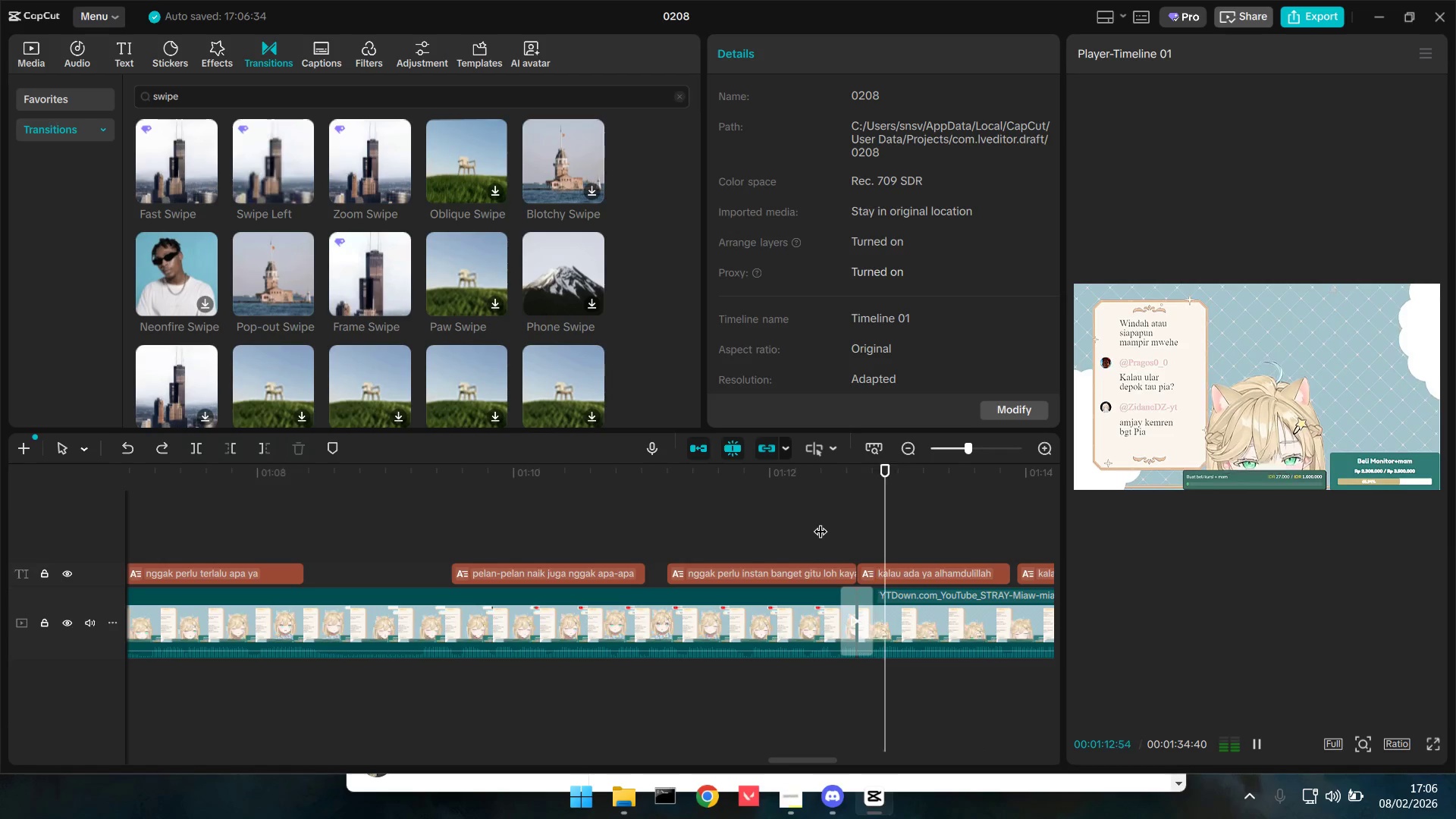 
key(Space)
 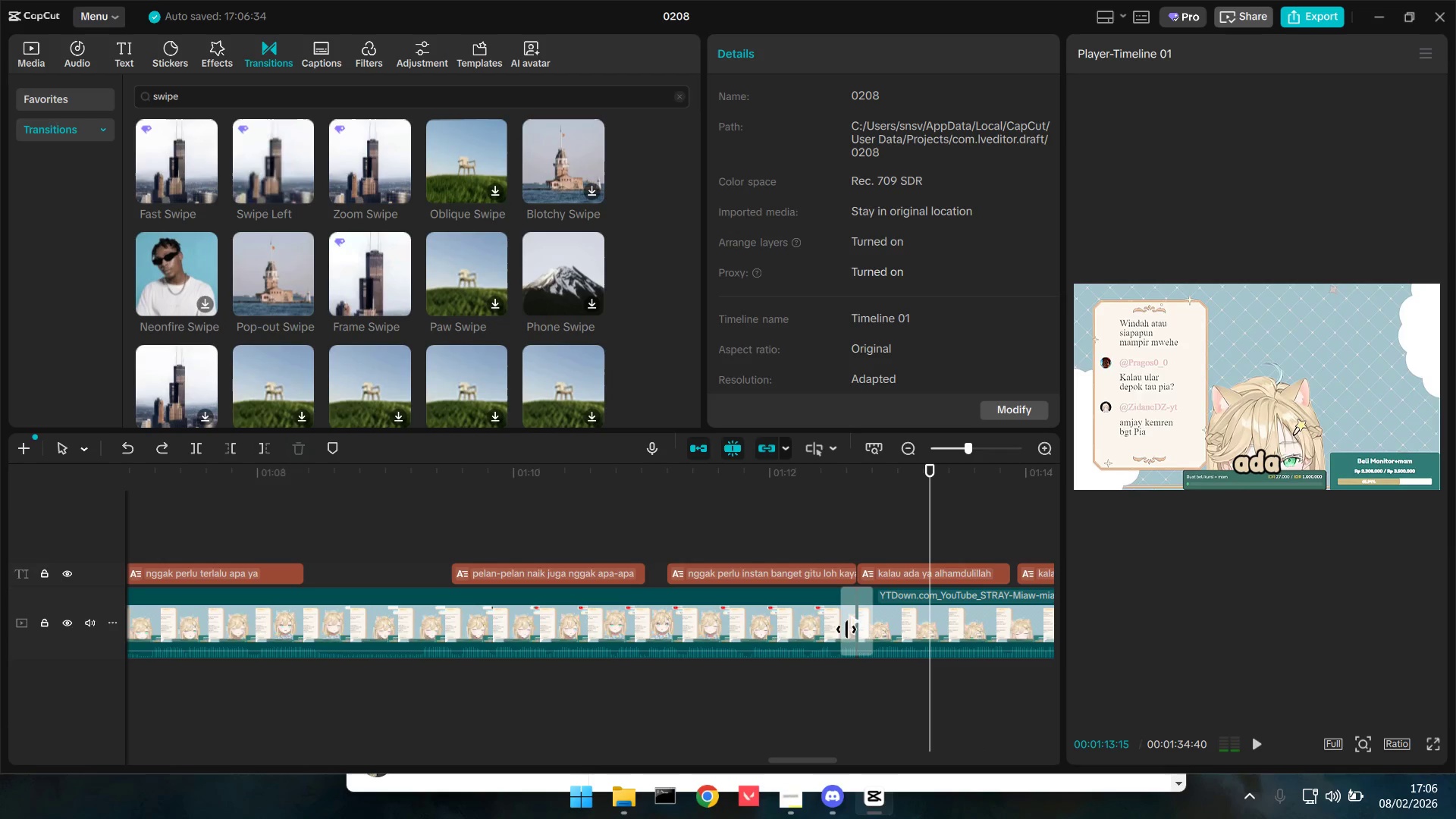 
left_click([848, 613])
 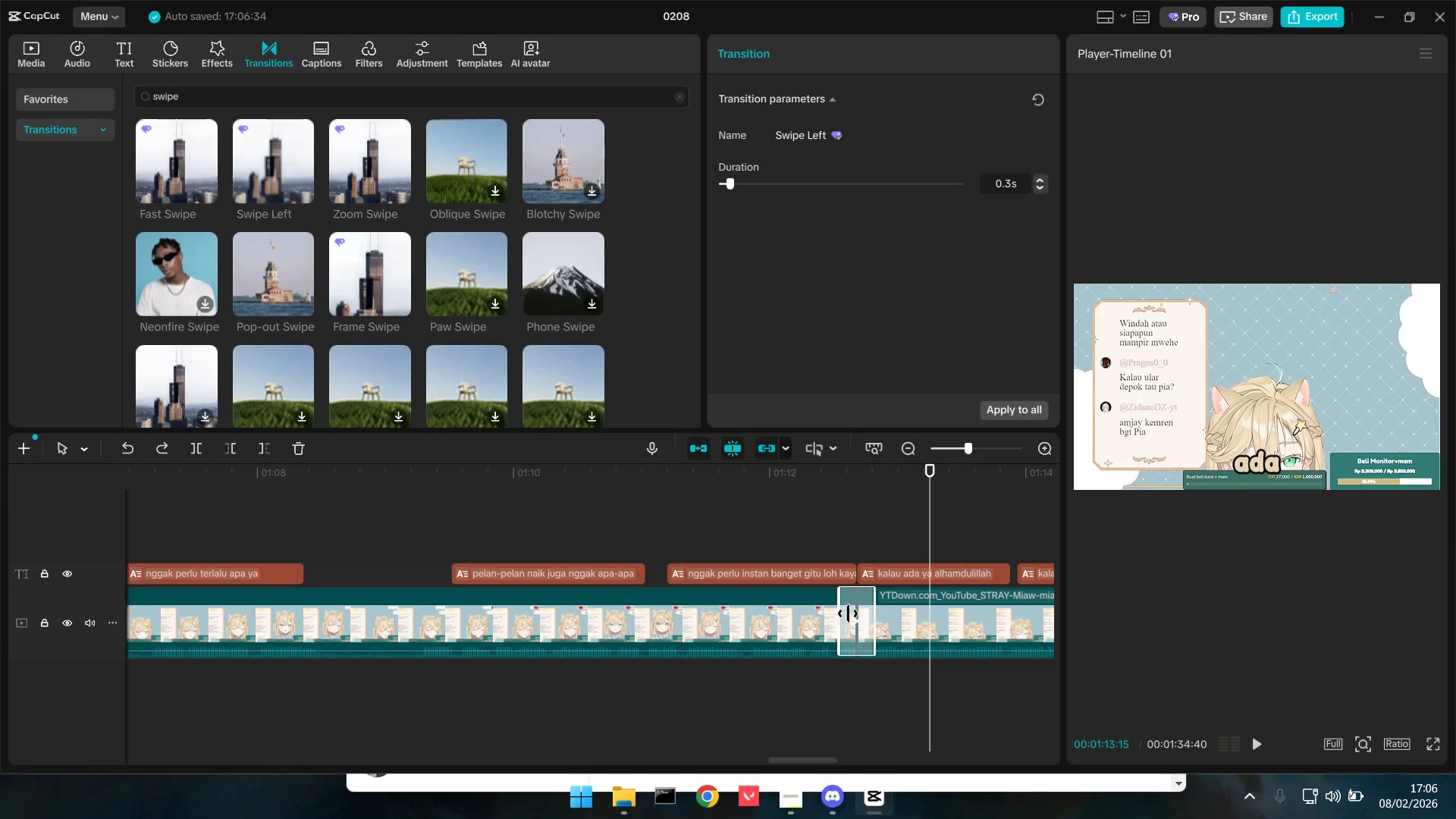 
key(Backspace)
 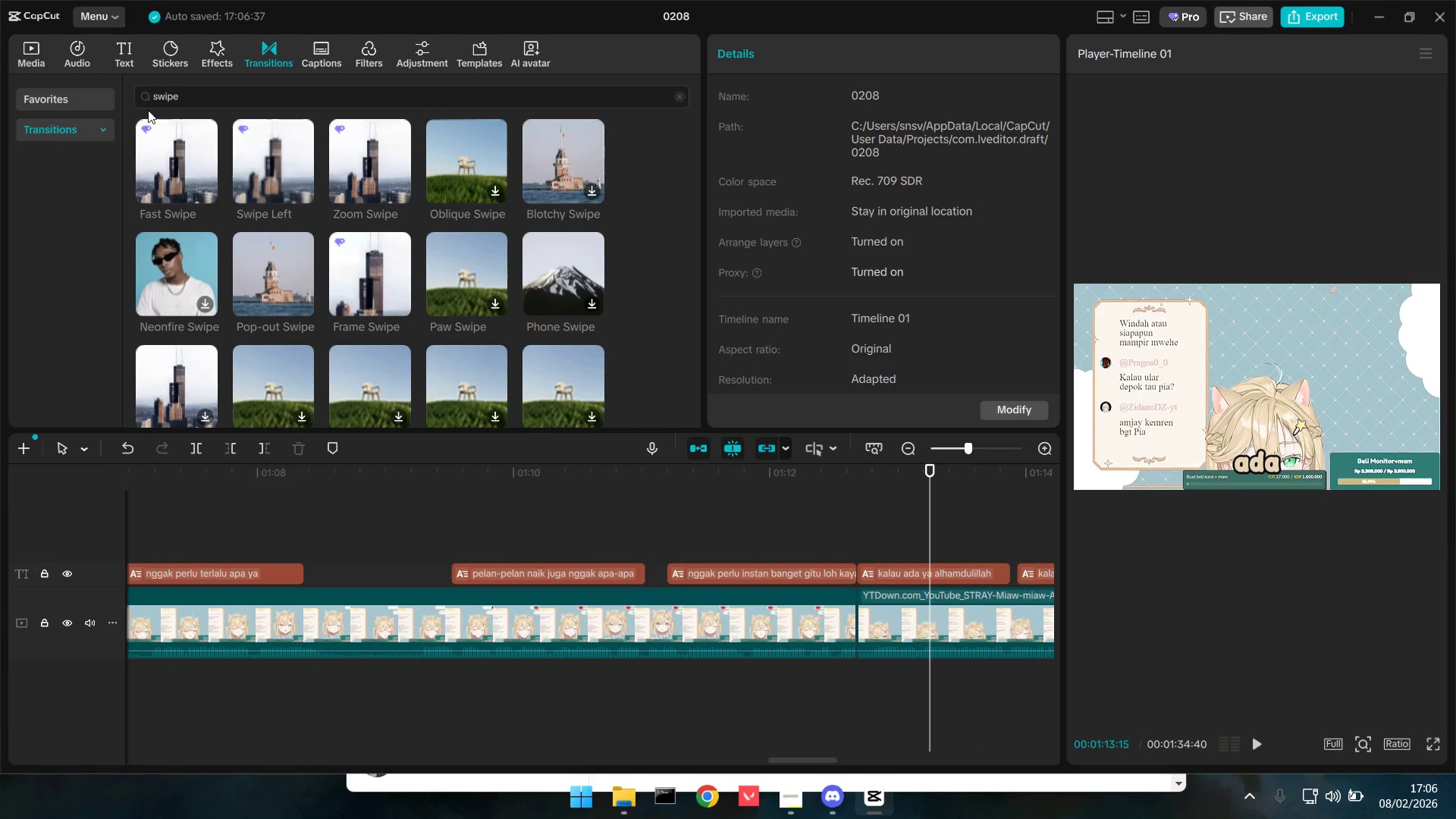 
left_click_drag(start_coordinate=[221, 89], to_coordinate=[62, 88])
 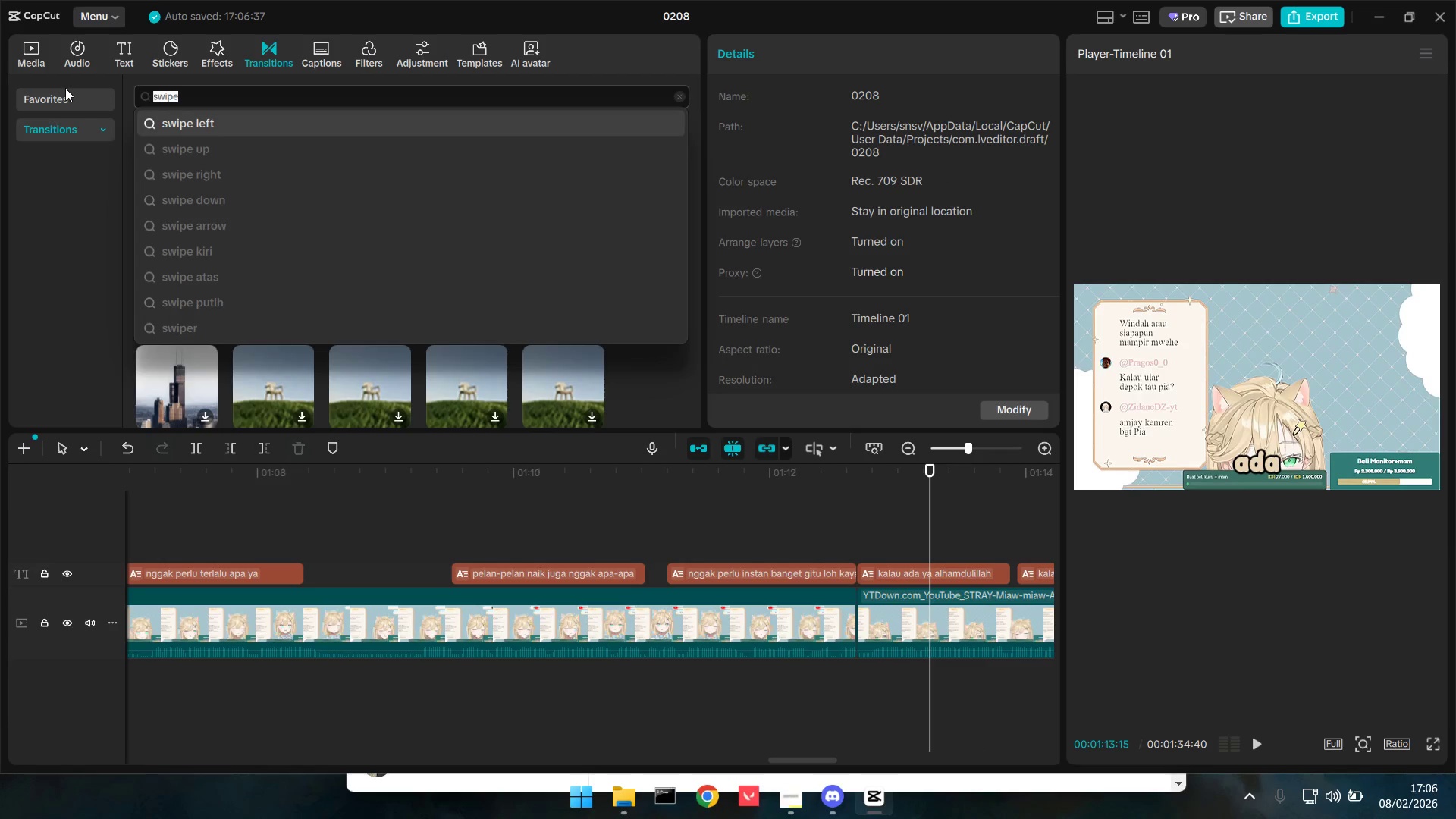 
type(blur)
 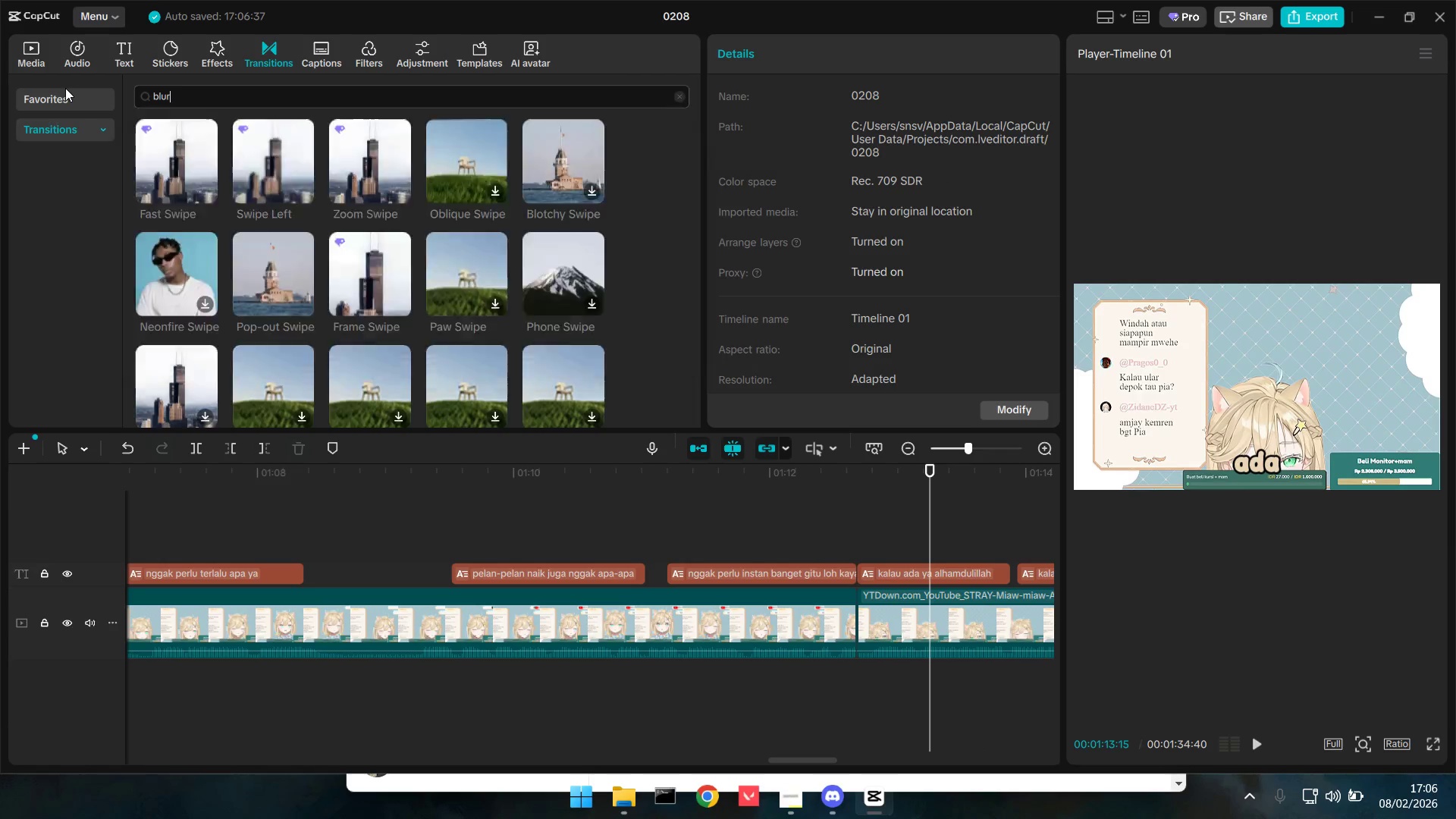 
key(Enter)
 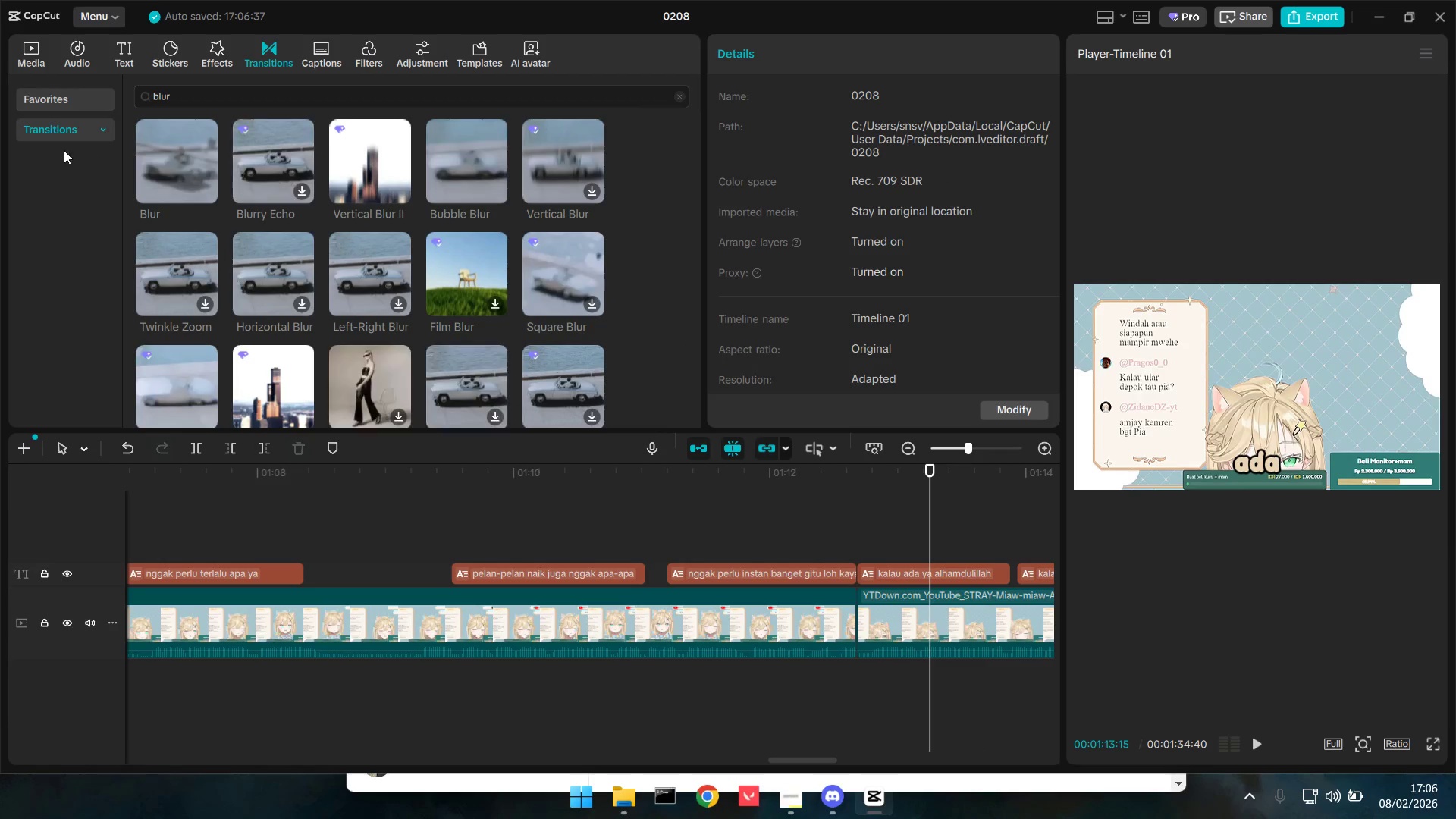 
left_click_drag(start_coordinate=[162, 170], to_coordinate=[828, 623])
 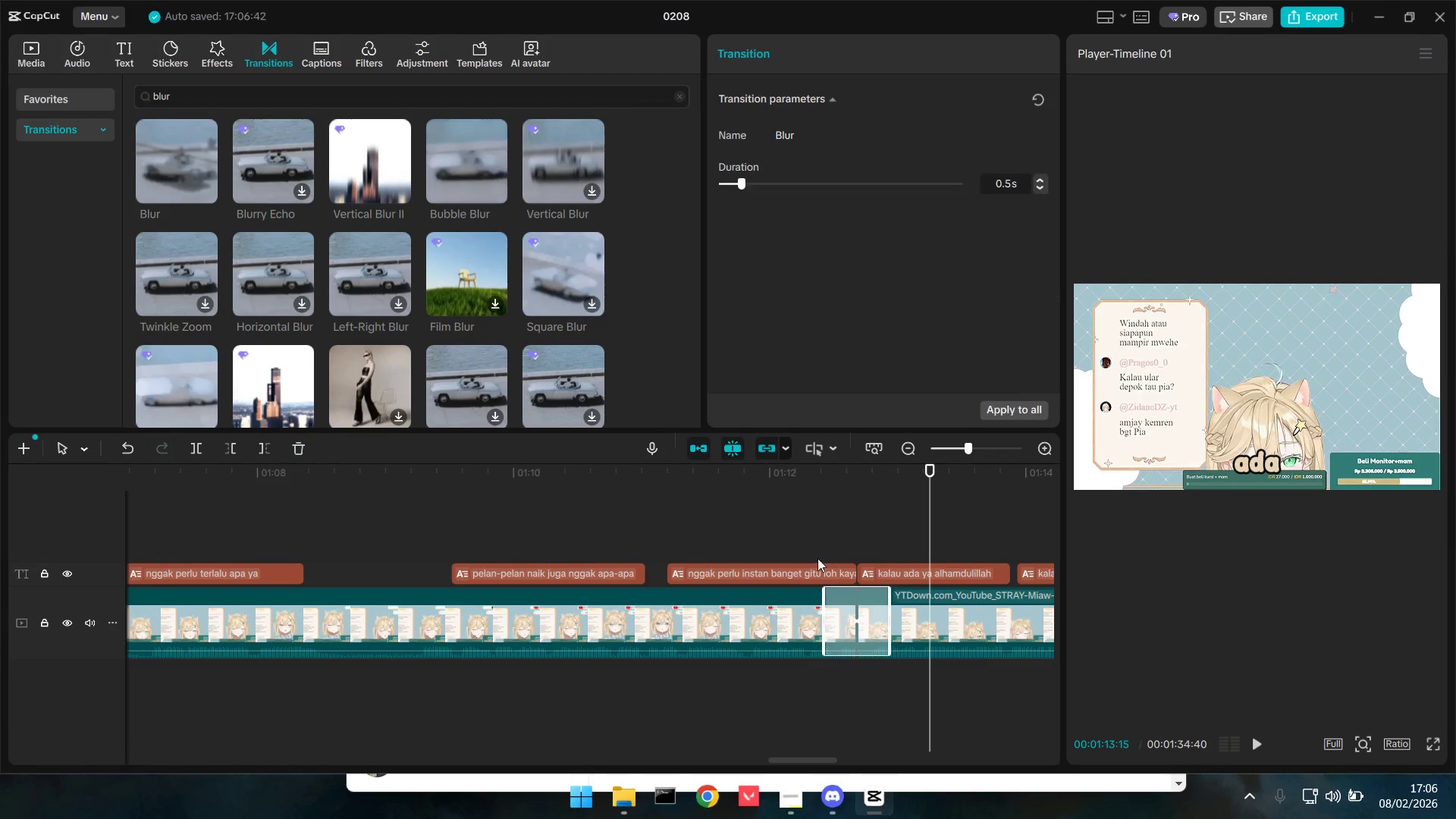 
left_click([813, 541])
 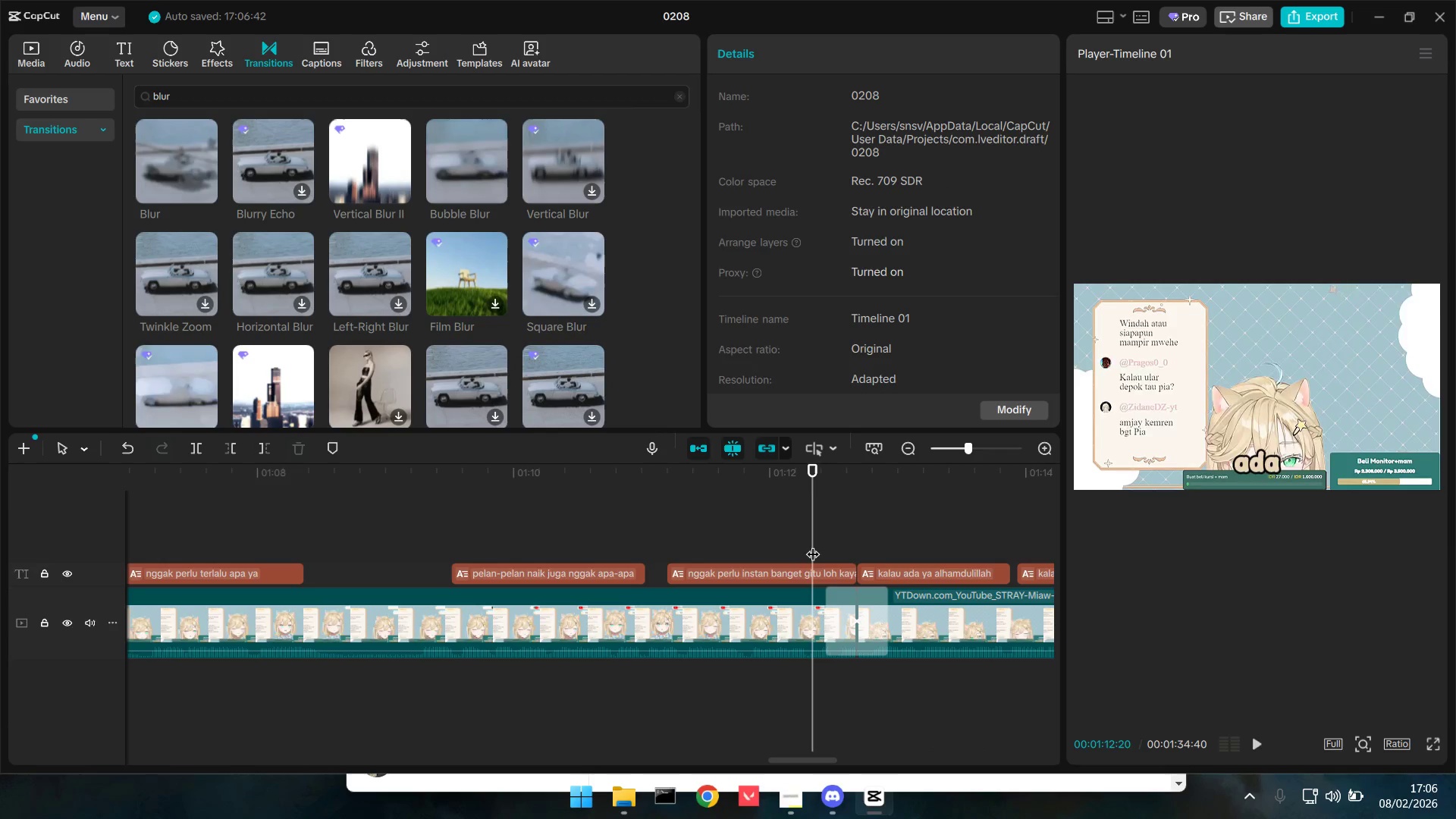 
key(Space)
 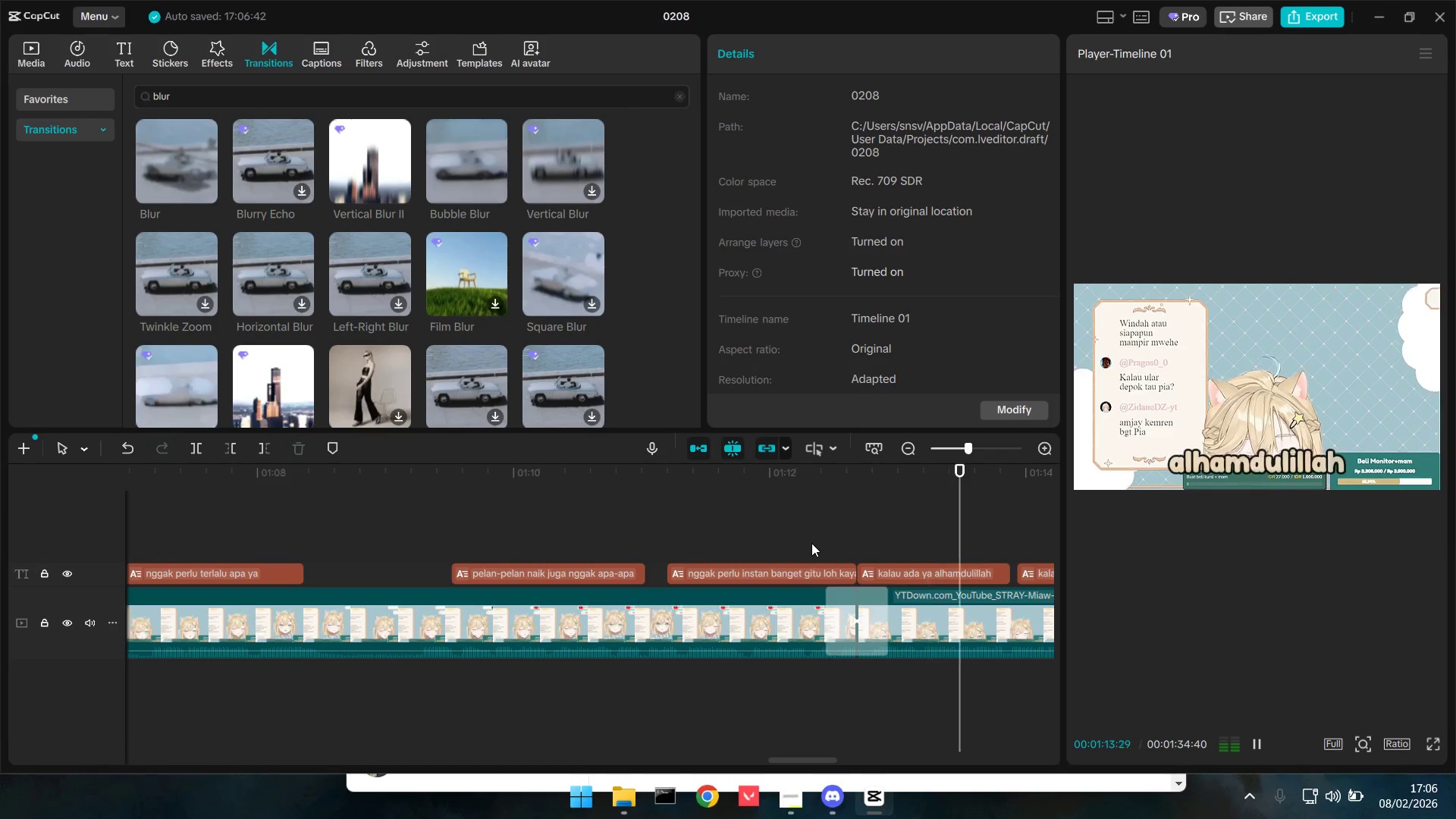 
key(Space)
 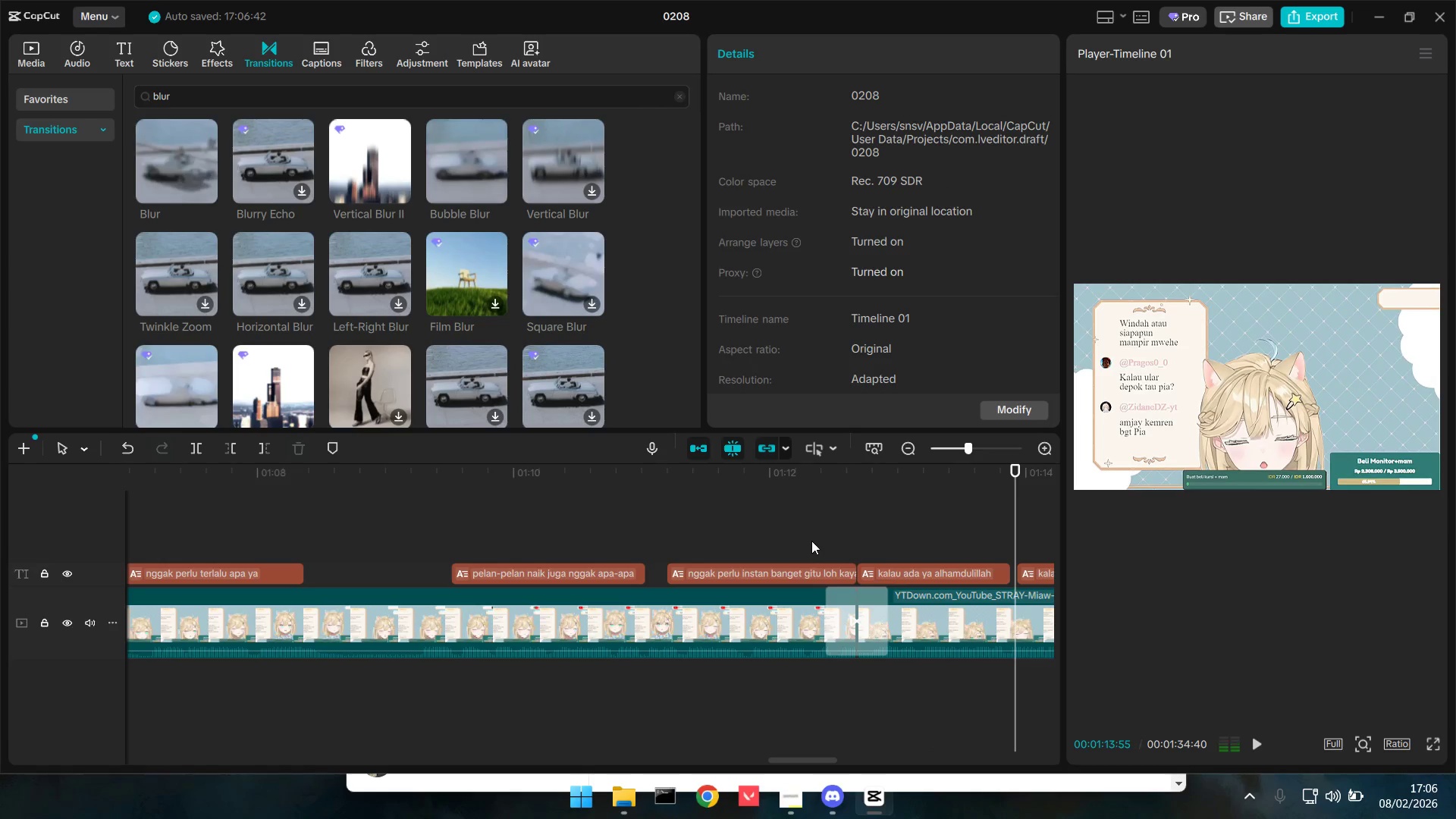 
left_click([811, 536])
 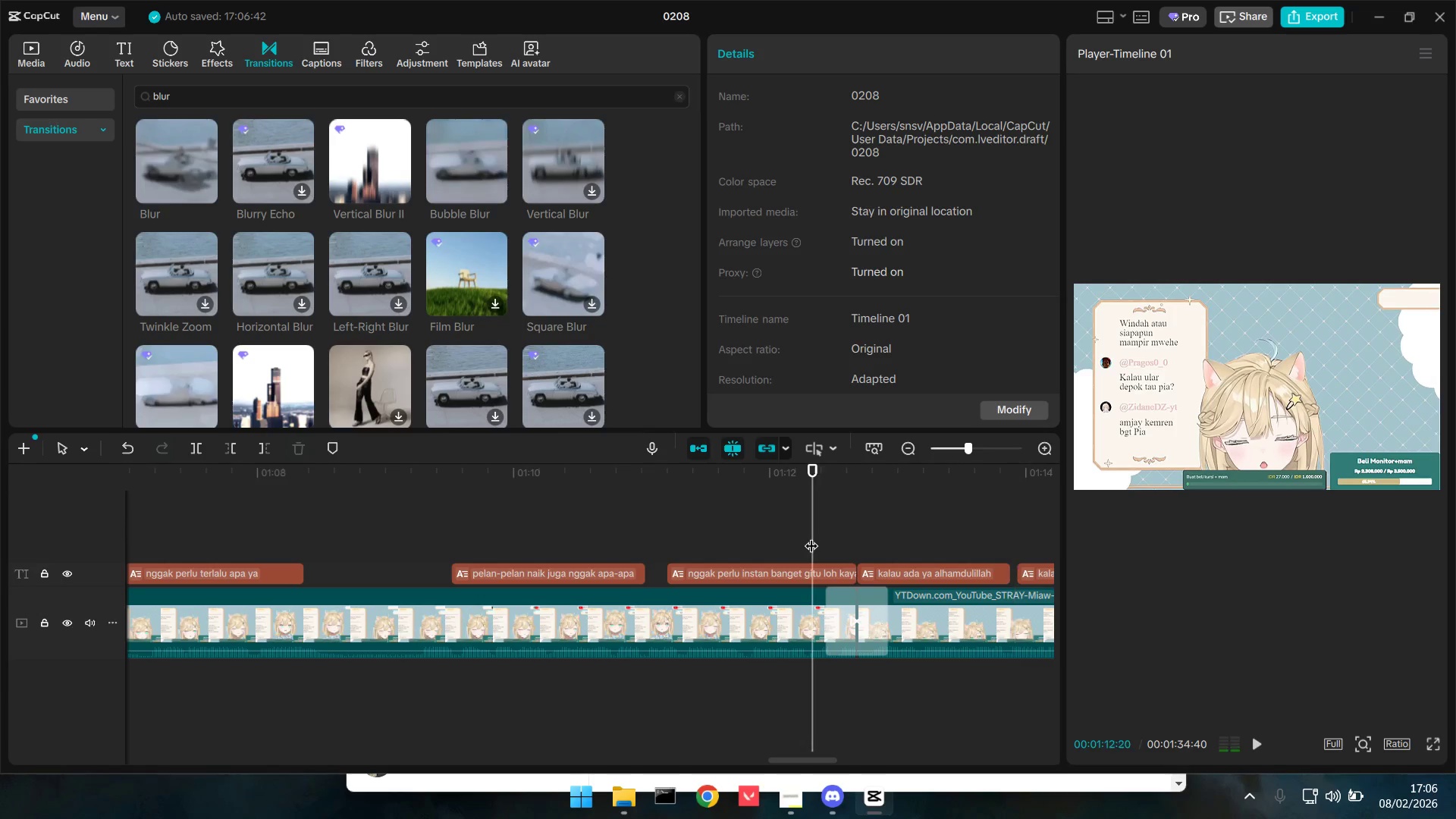 
key(Space)
 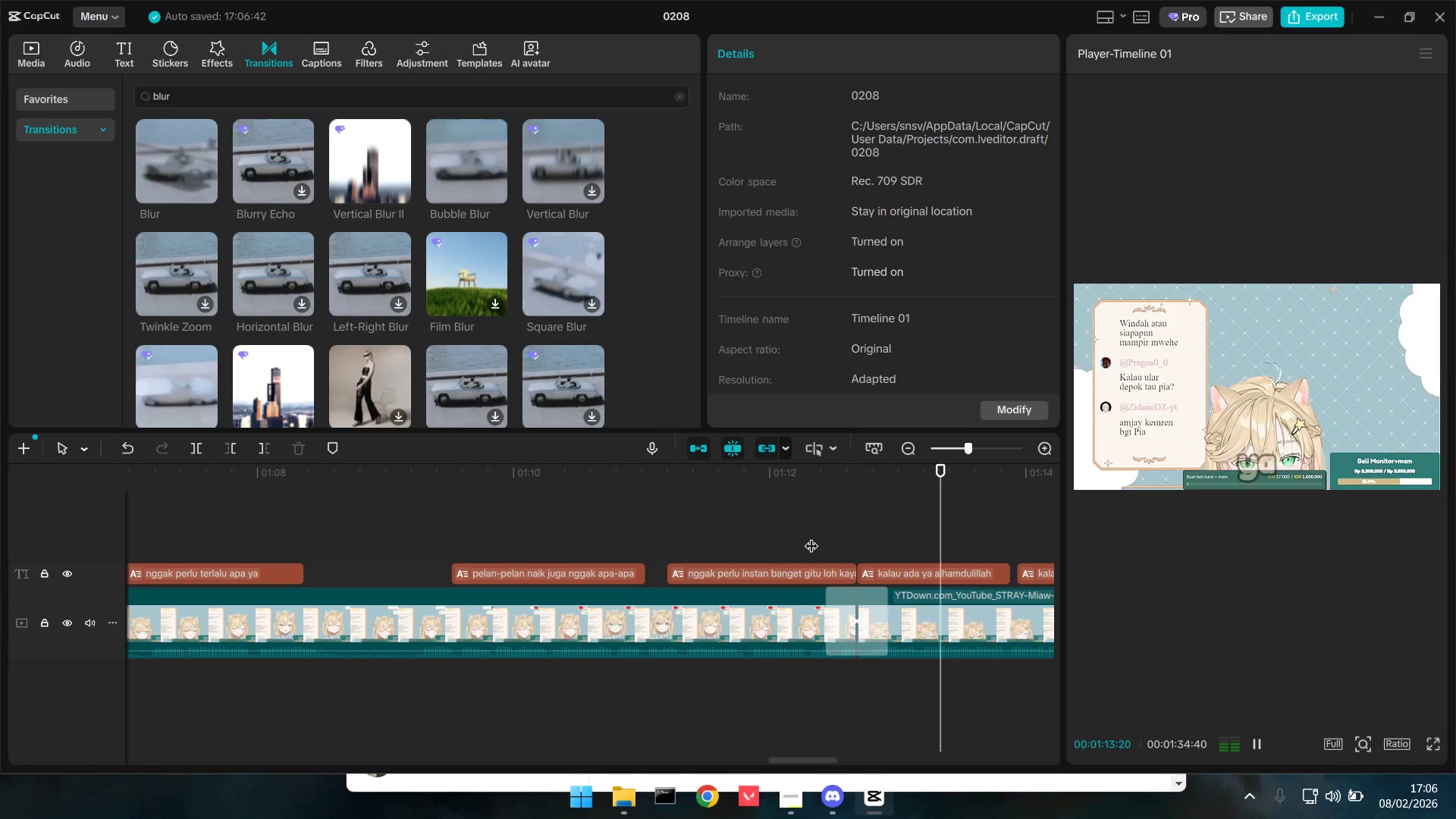 
key(Space)
 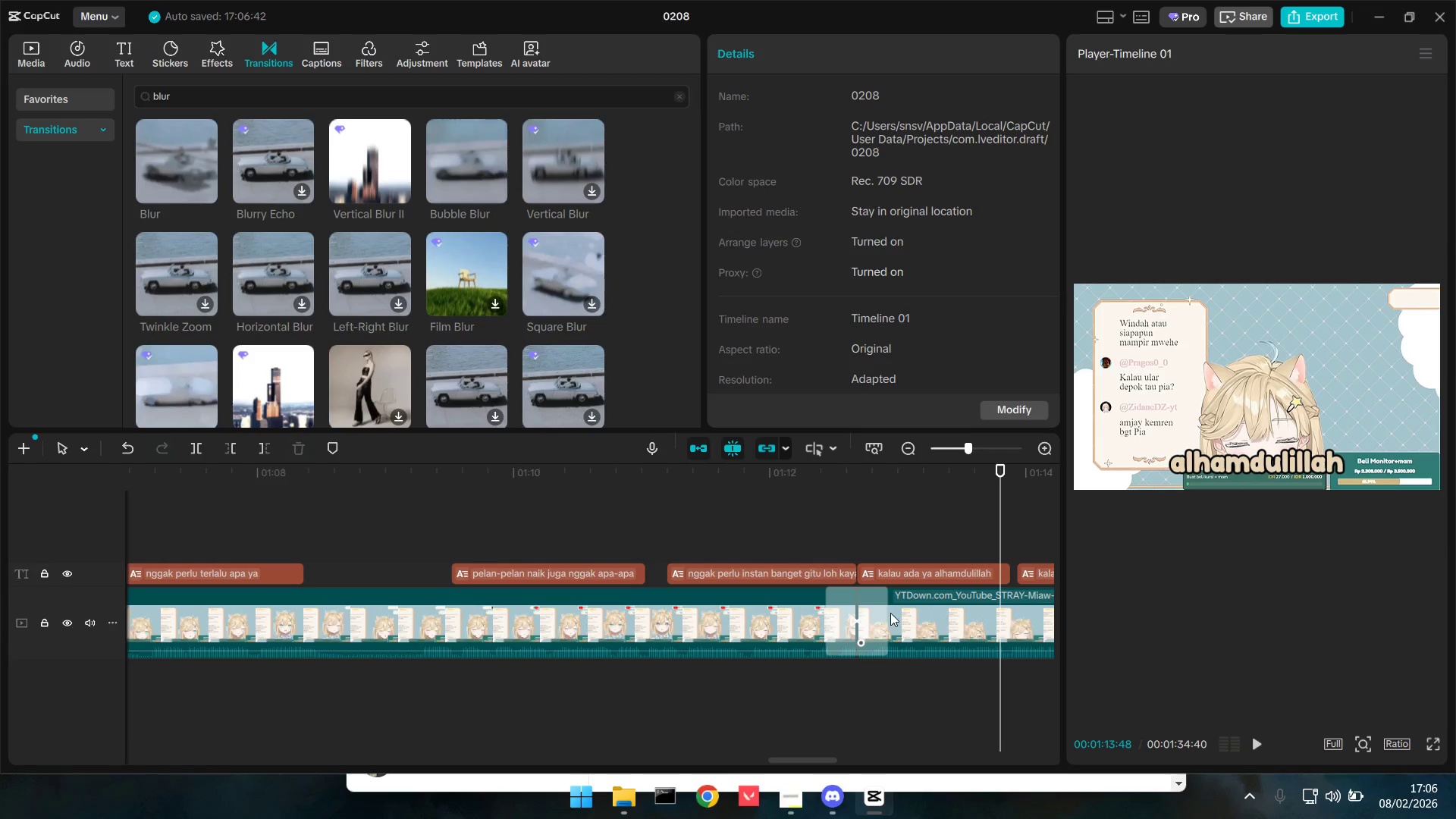 
left_click_drag(start_coordinate=[886, 617], to_coordinate=[923, 619])
 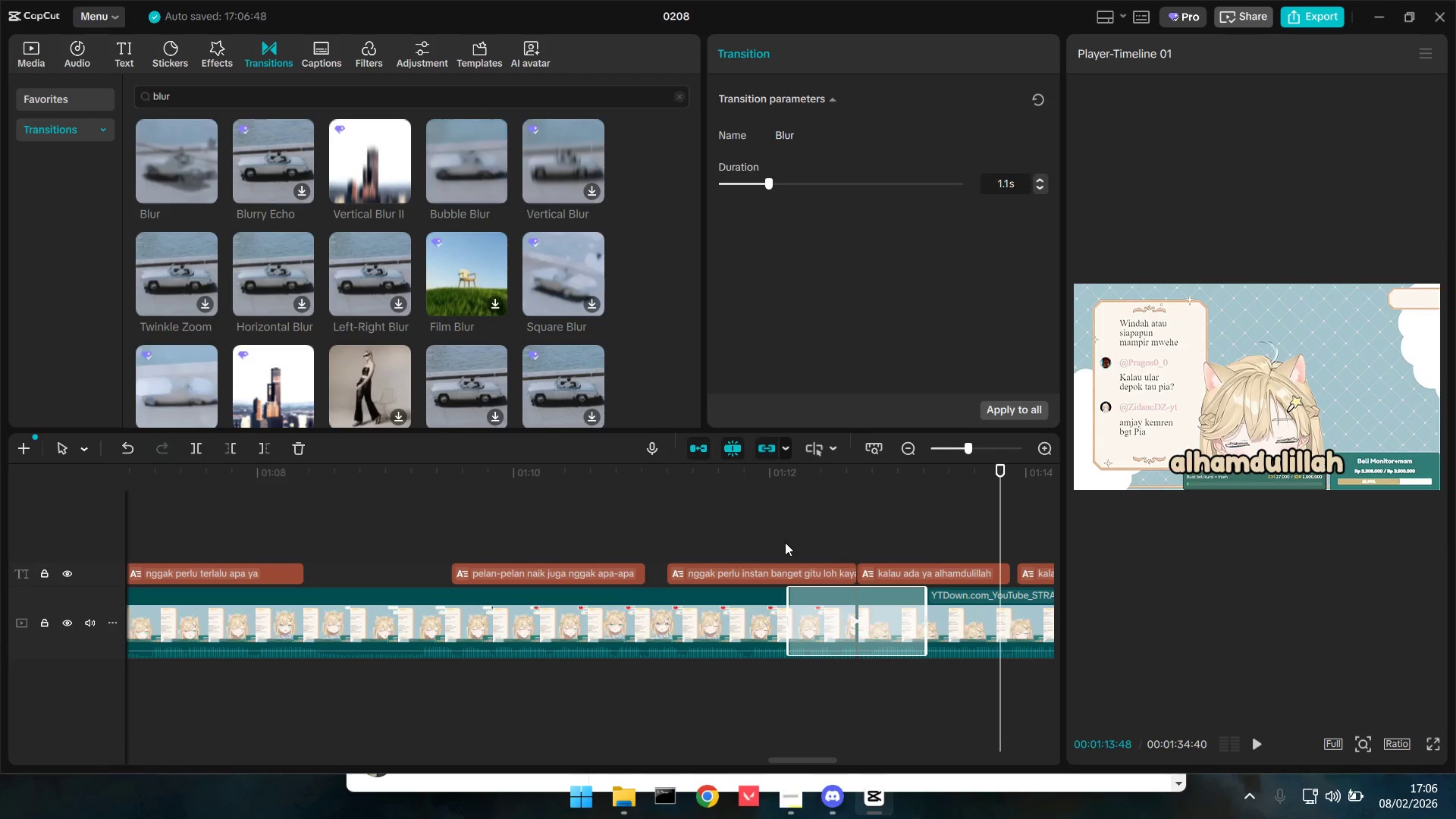 
double_click([757, 532])
 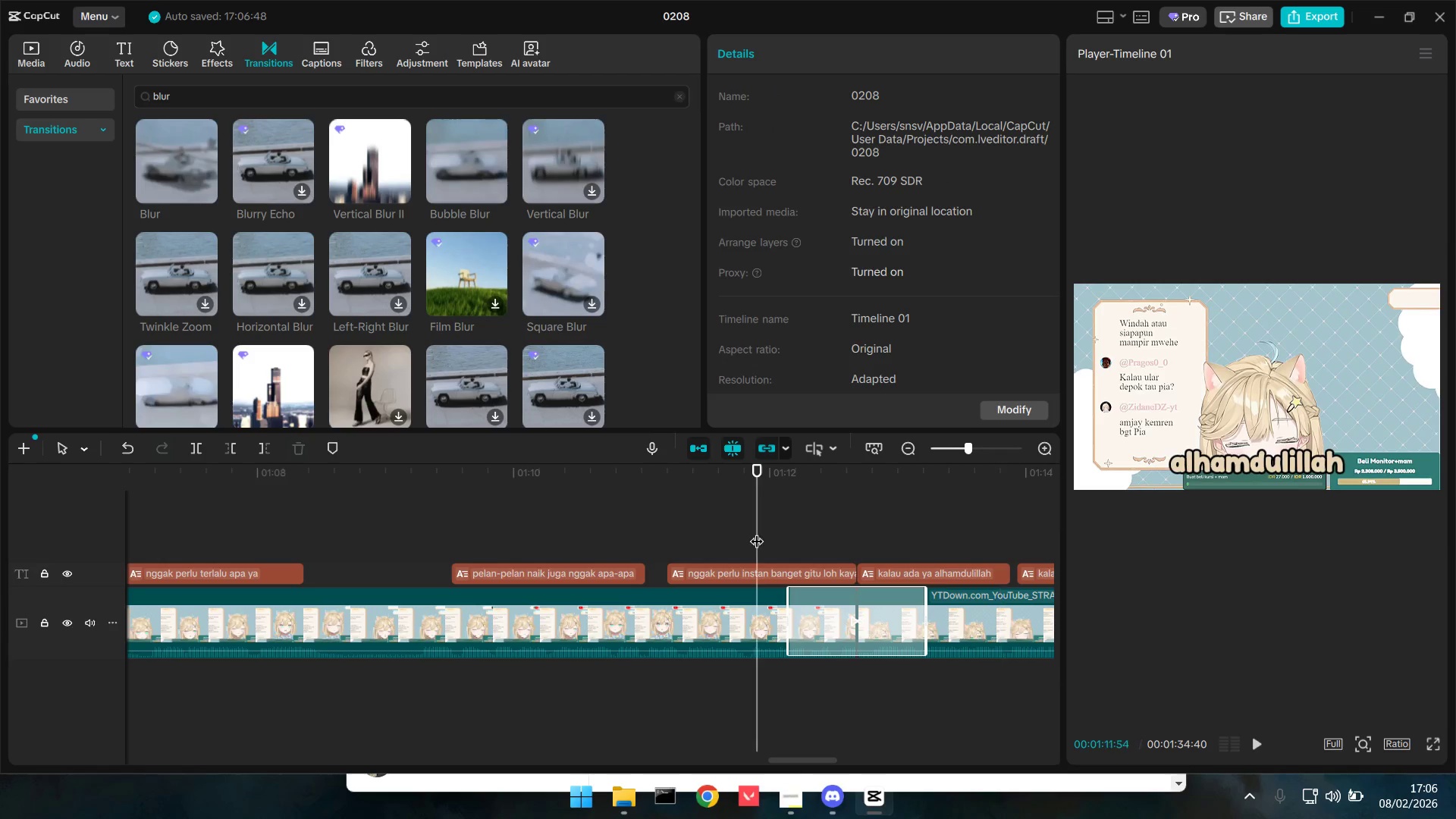 
key(Space)
 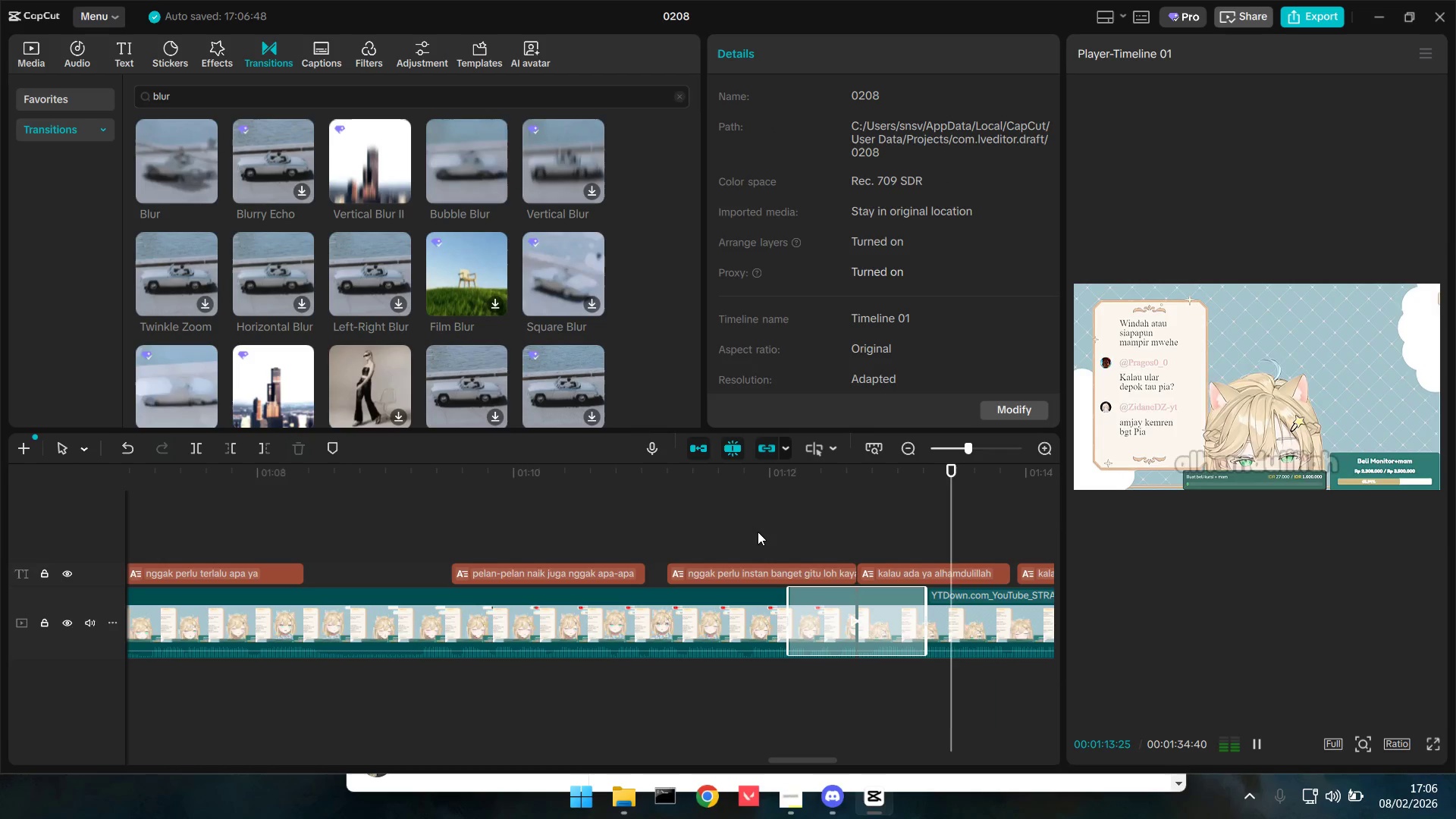 
hold_key(key=ControlLeft, duration=1.53)
scroll: coordinate [862, 570], scroll_direction: down, amount: 8.0
 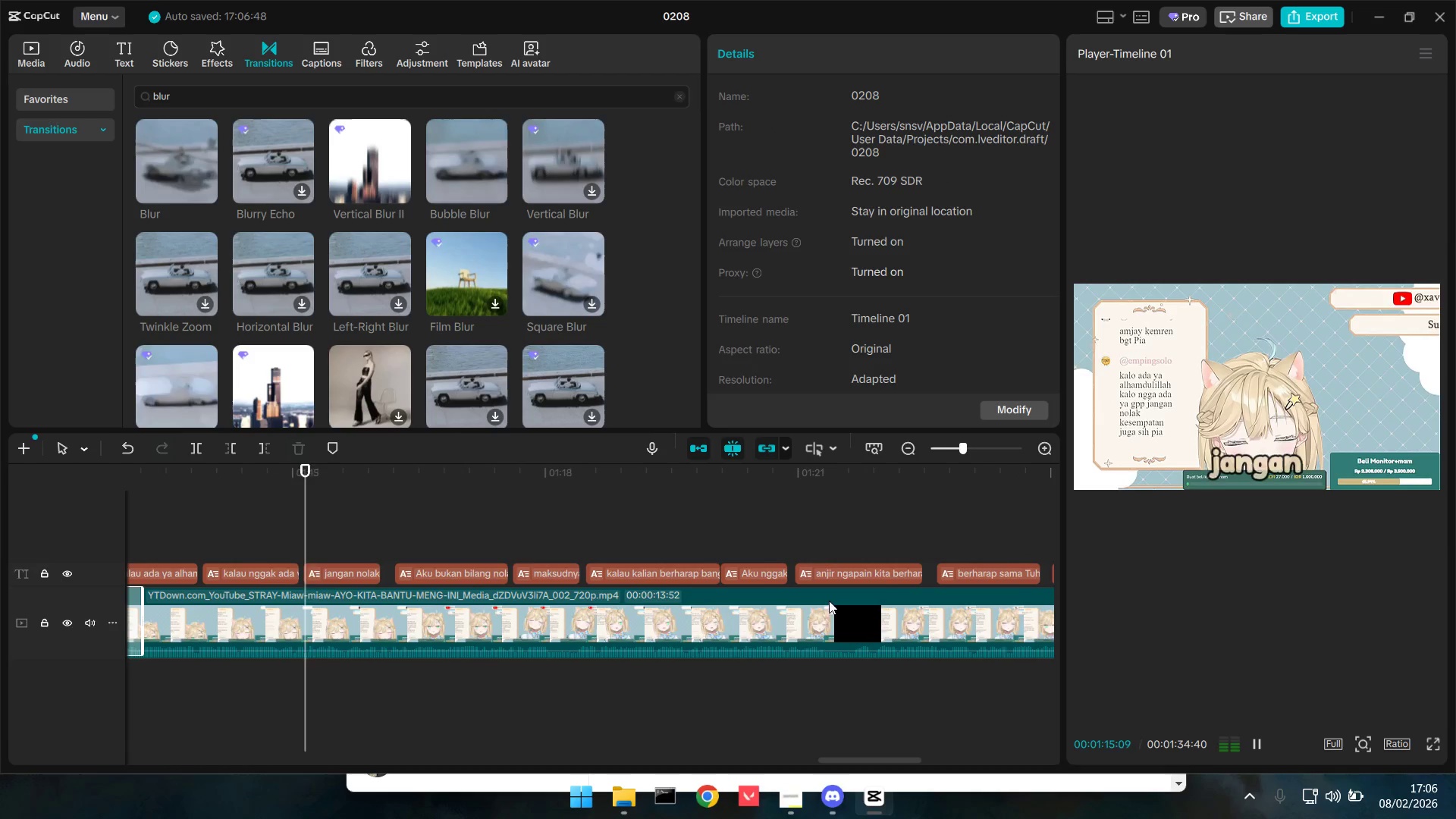 
hold_key(key=ControlLeft, duration=1.51)
 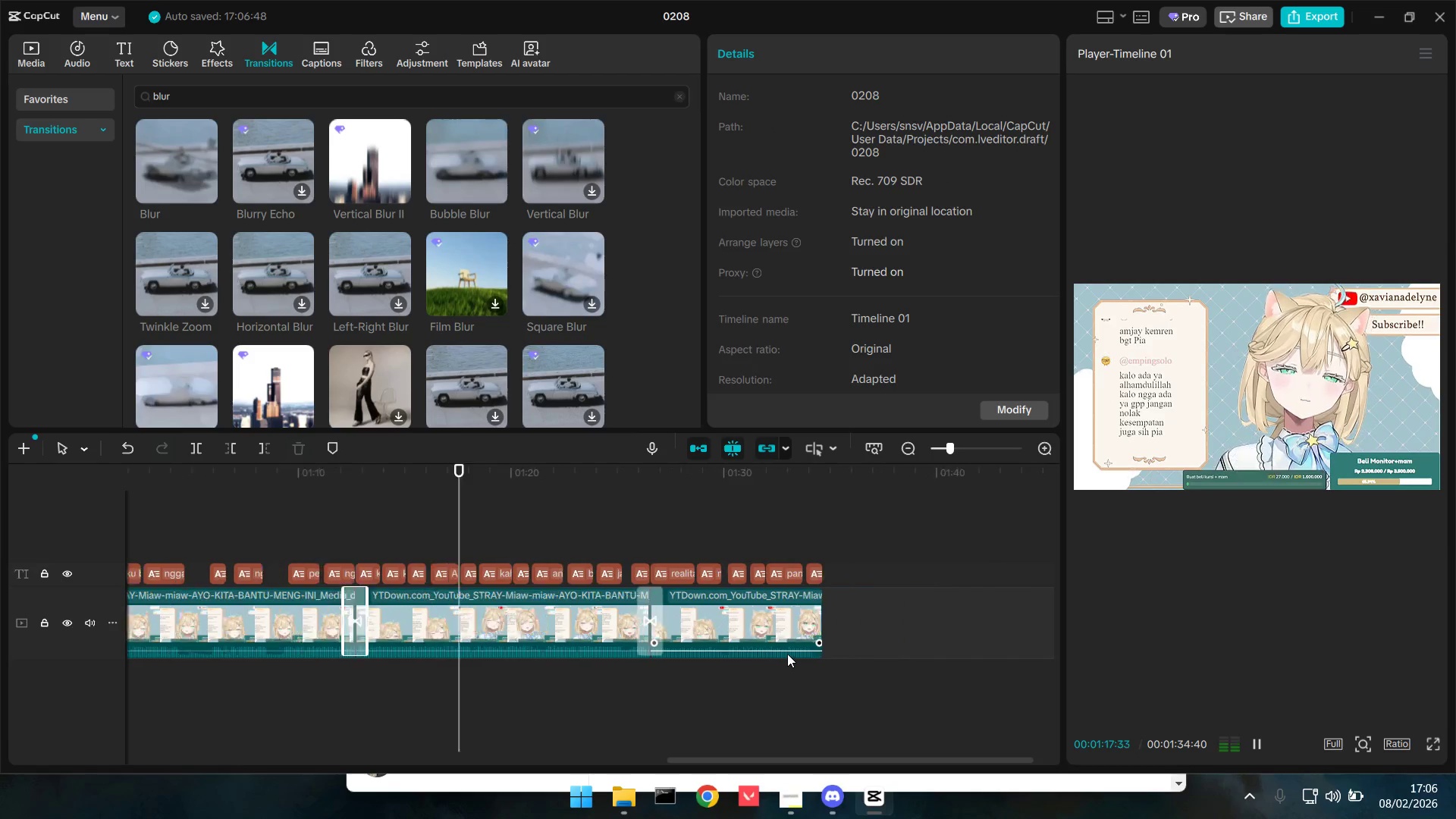 
scroll: coordinate [813, 613], scroll_direction: down, amount: 2.0
 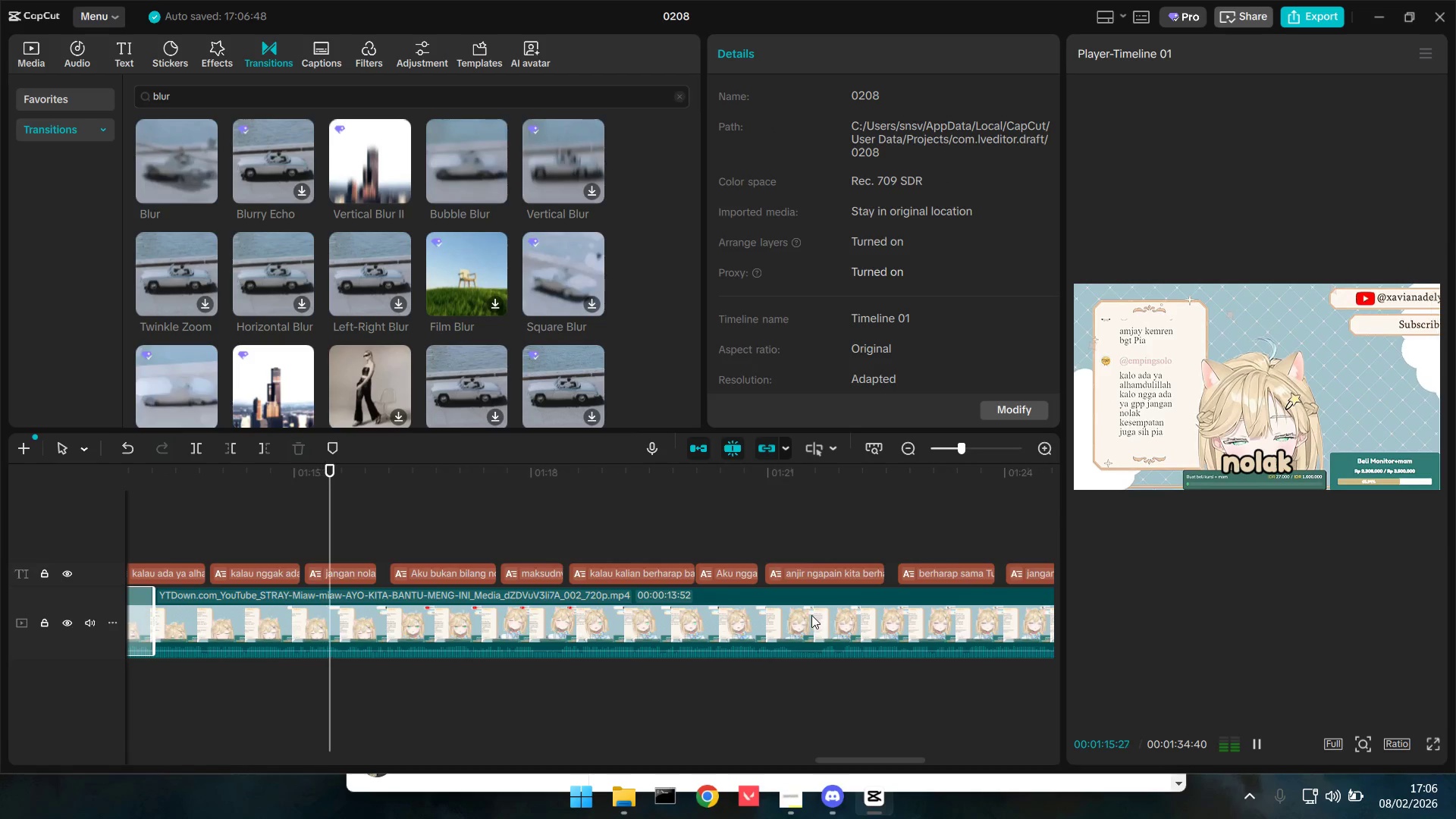 
hold_key(key=ControlLeft, duration=1.5)
scroll: coordinate [787, 654], scroll_direction: down, amount: 17.0
 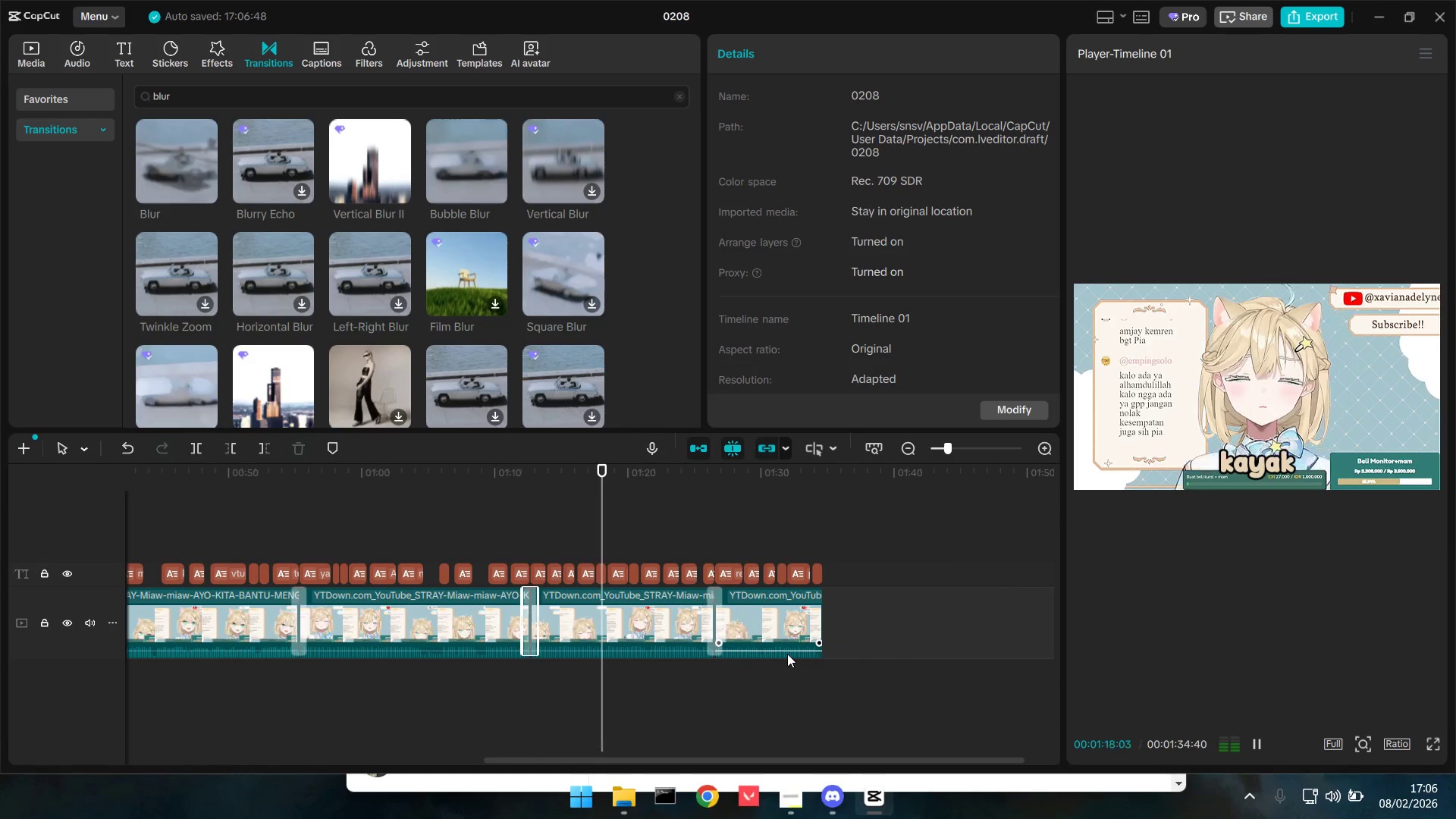 
key(Control+ControlLeft)
 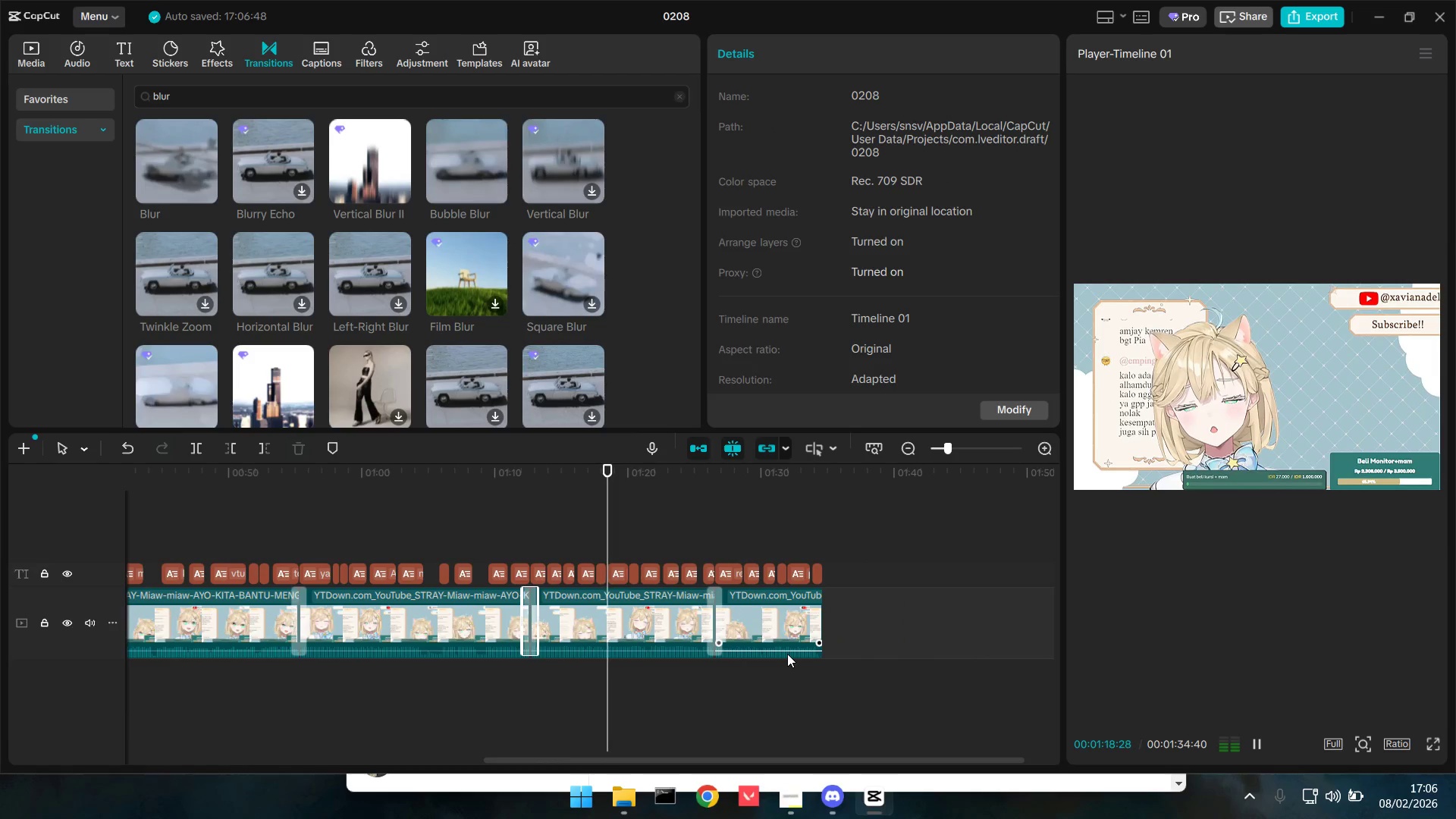 
key(Control+ControlLeft)
 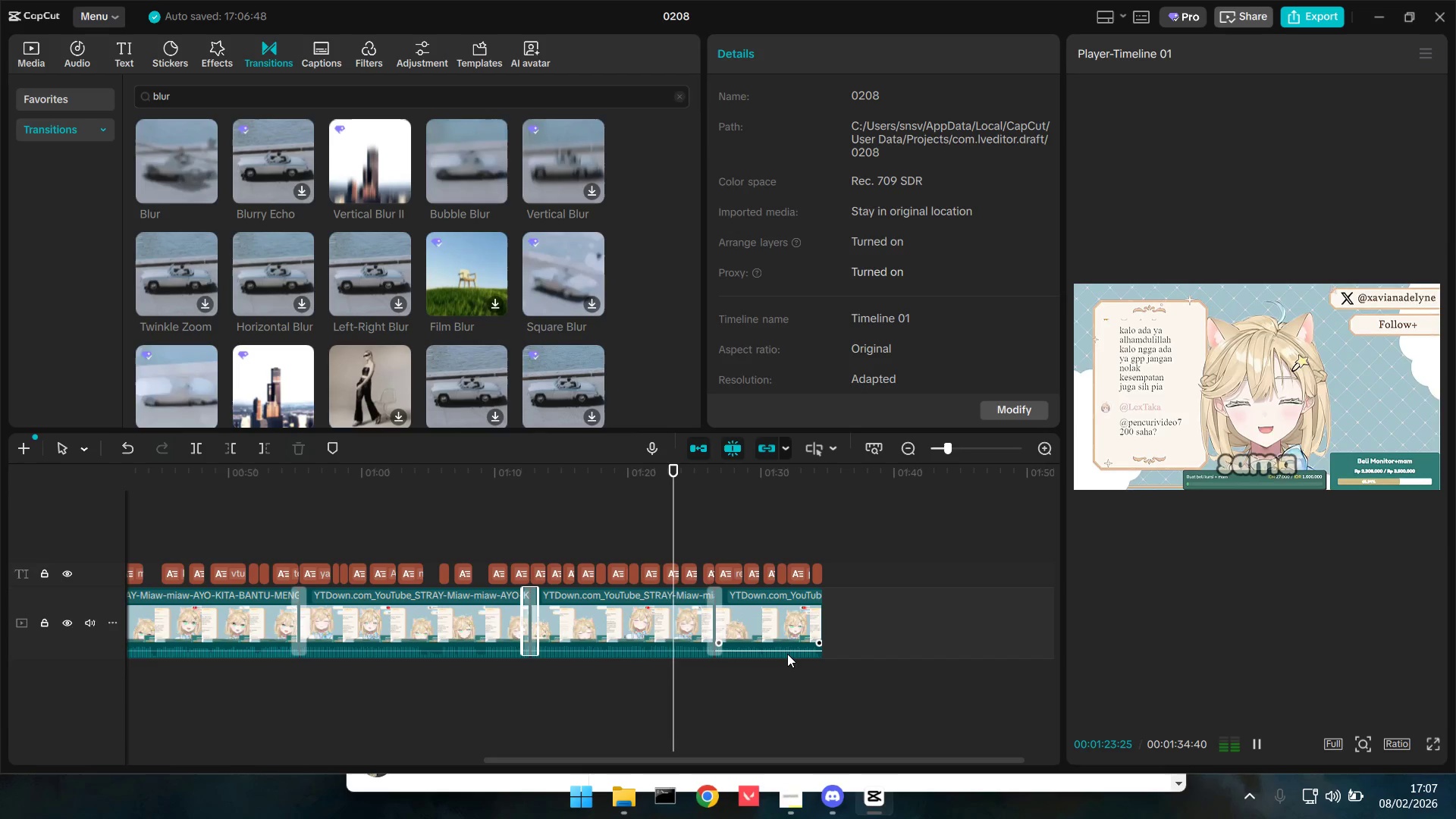 
wait(9.89)
 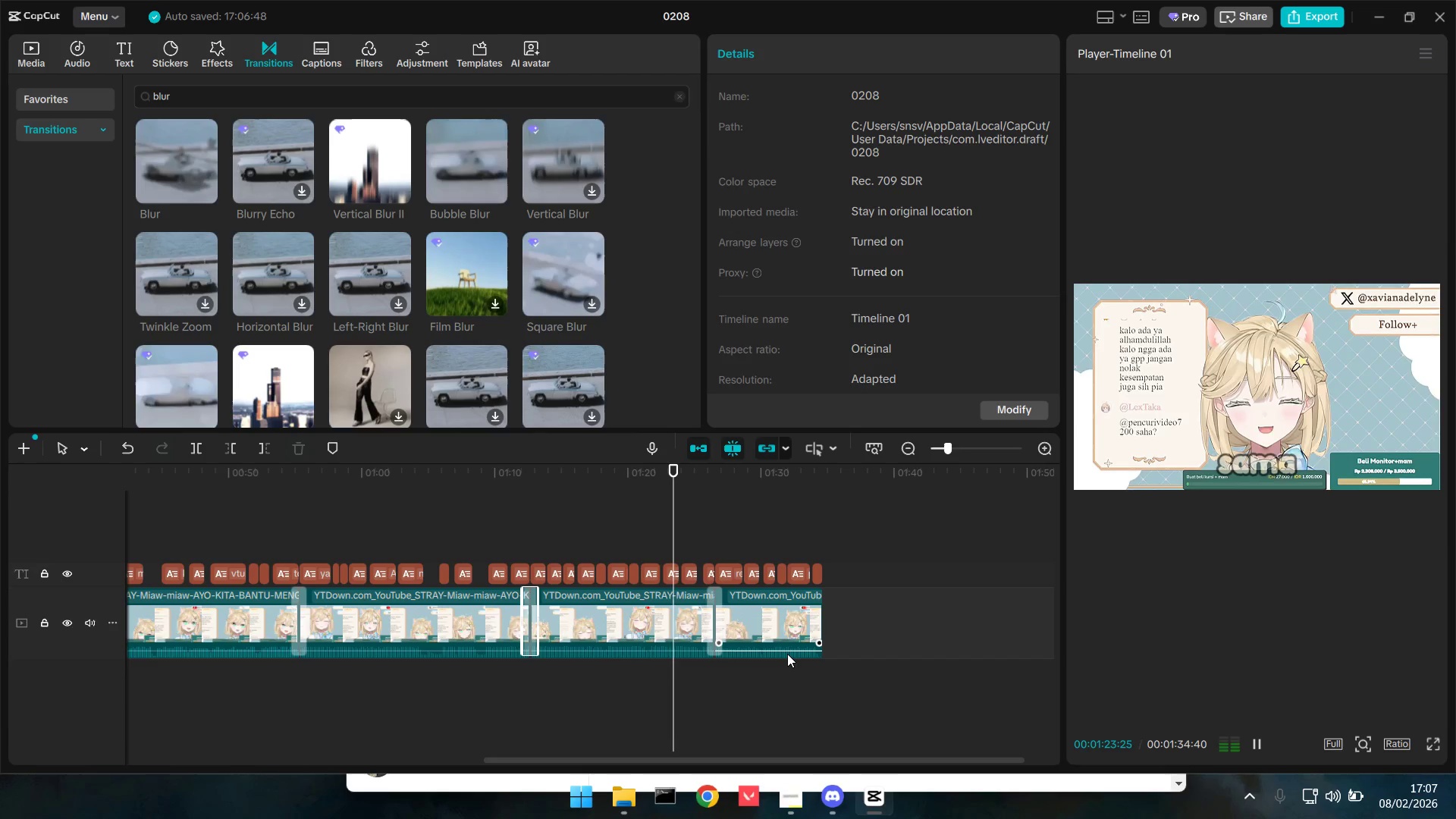 
key(Space)
 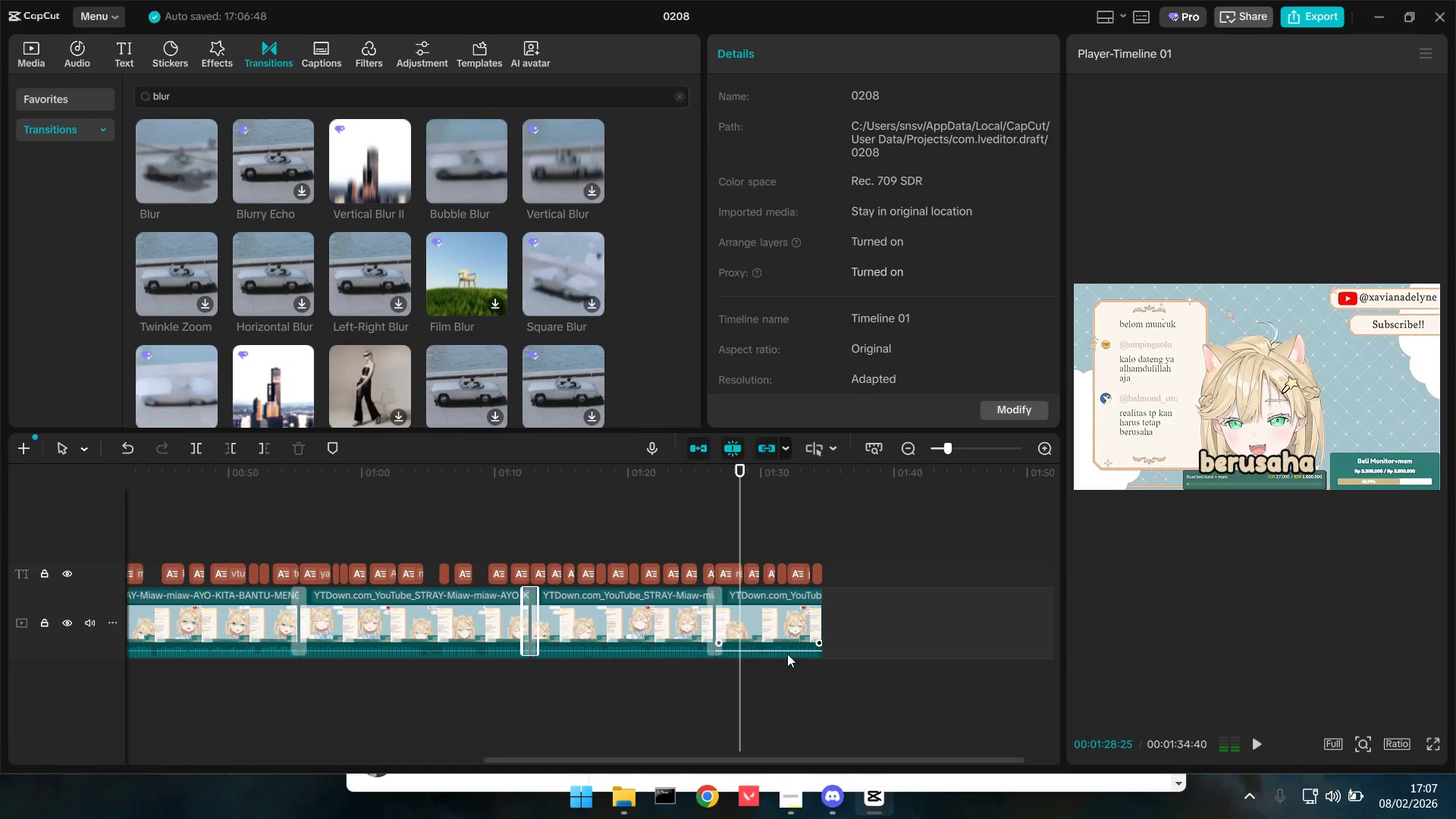 
key(Space)
 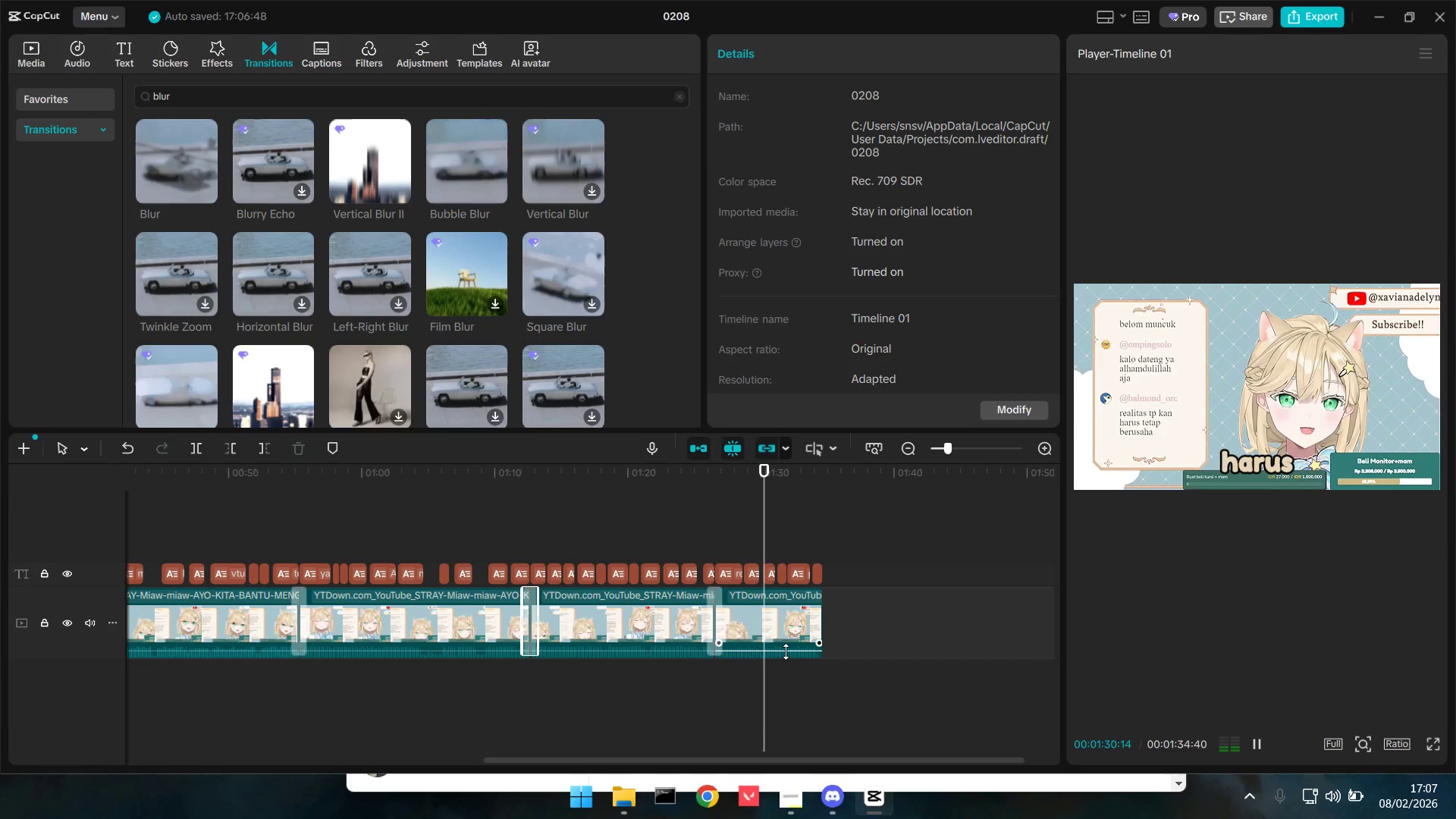 
key(Space)
 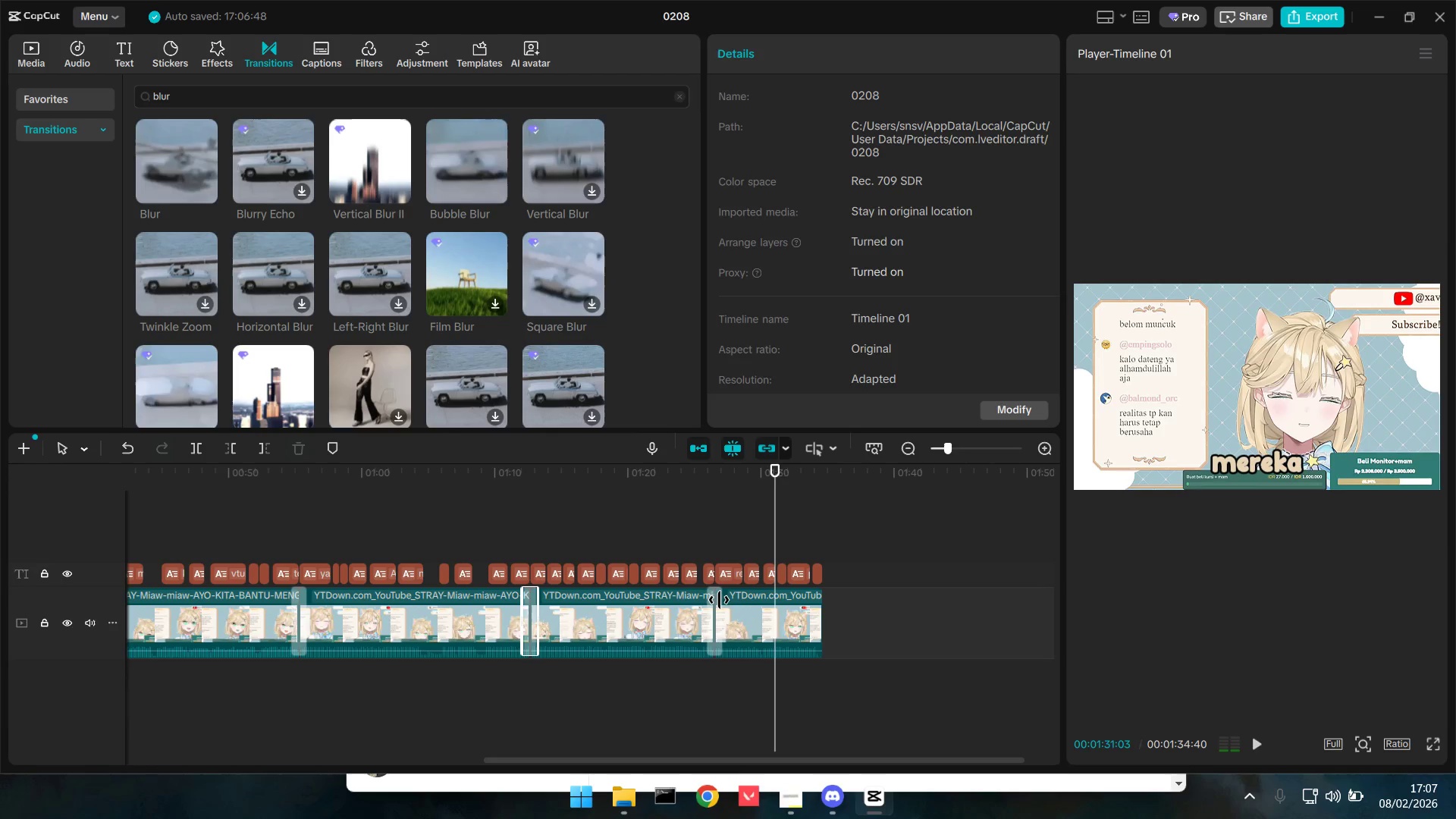 
left_click([719, 601])
 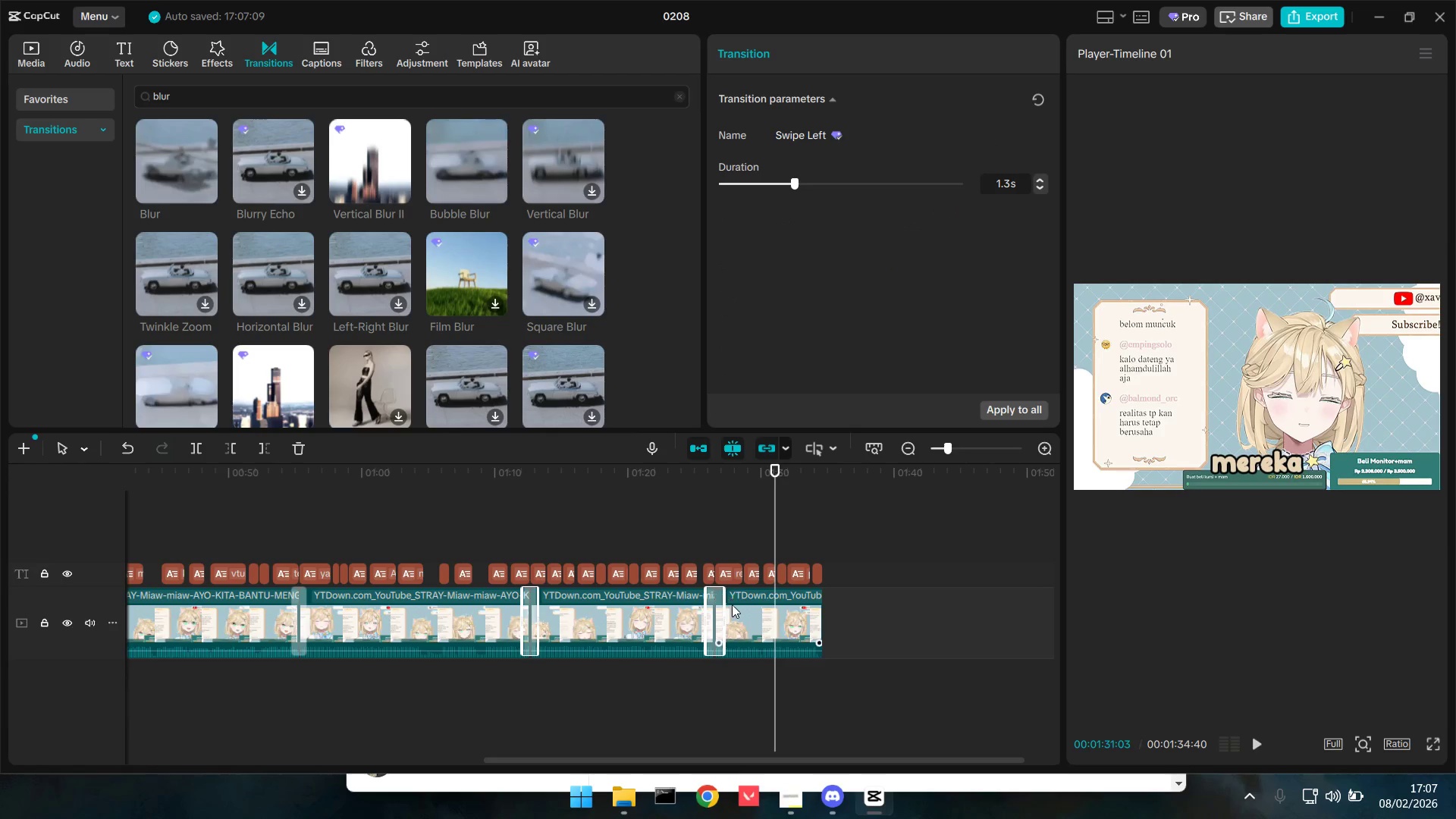 
key(Backspace)
 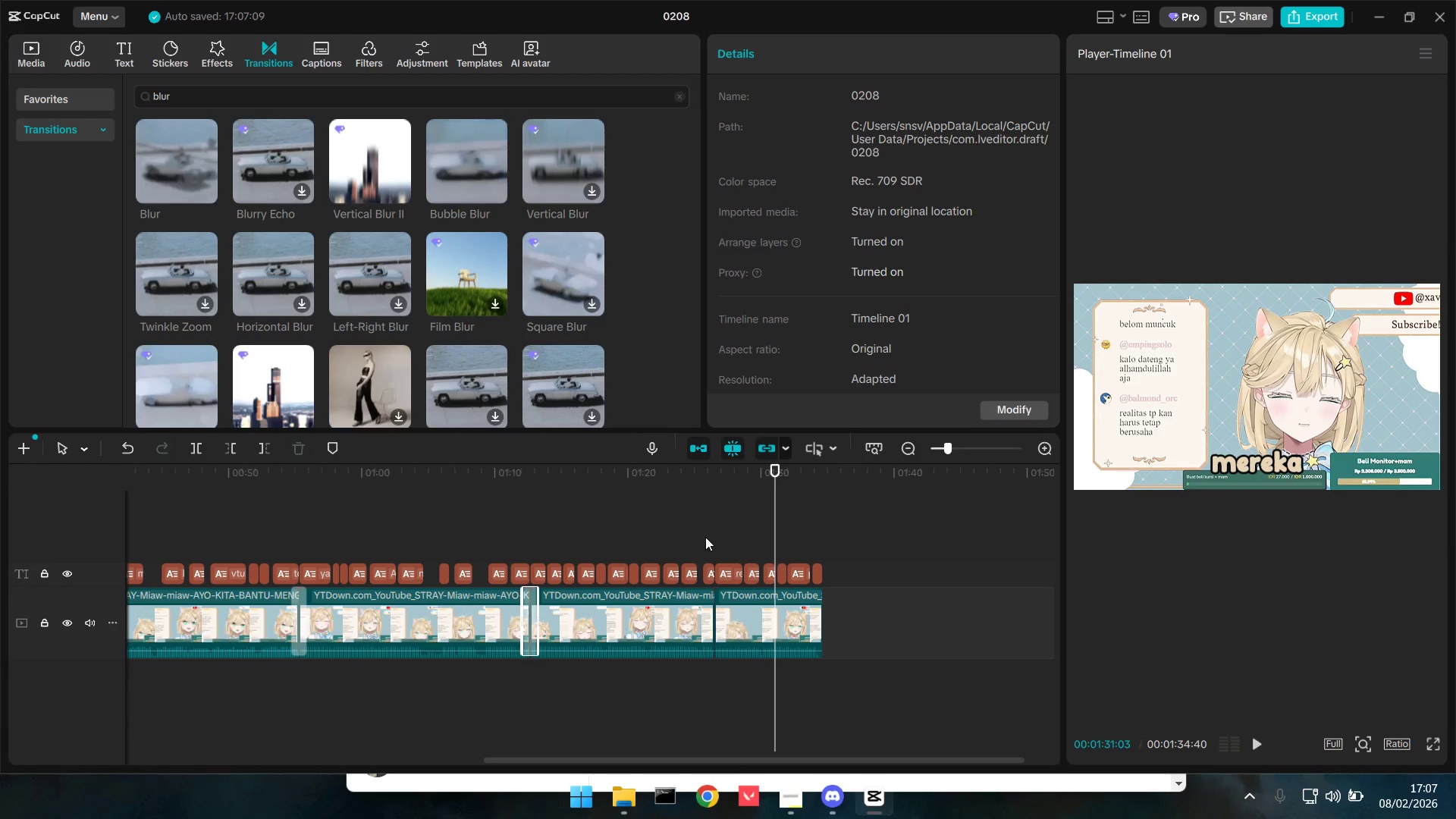 
left_click([698, 530])
 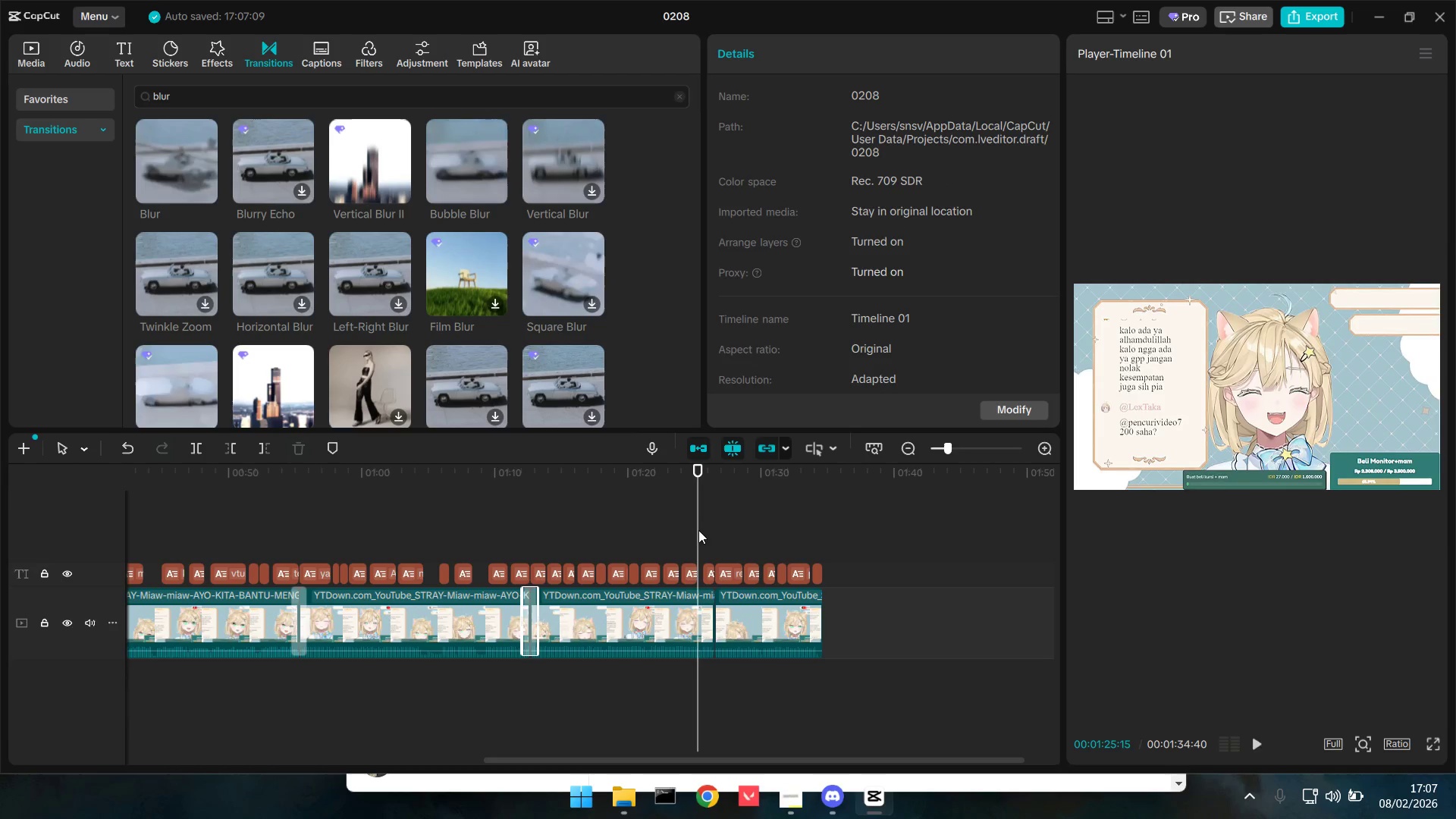 
key(Space)
 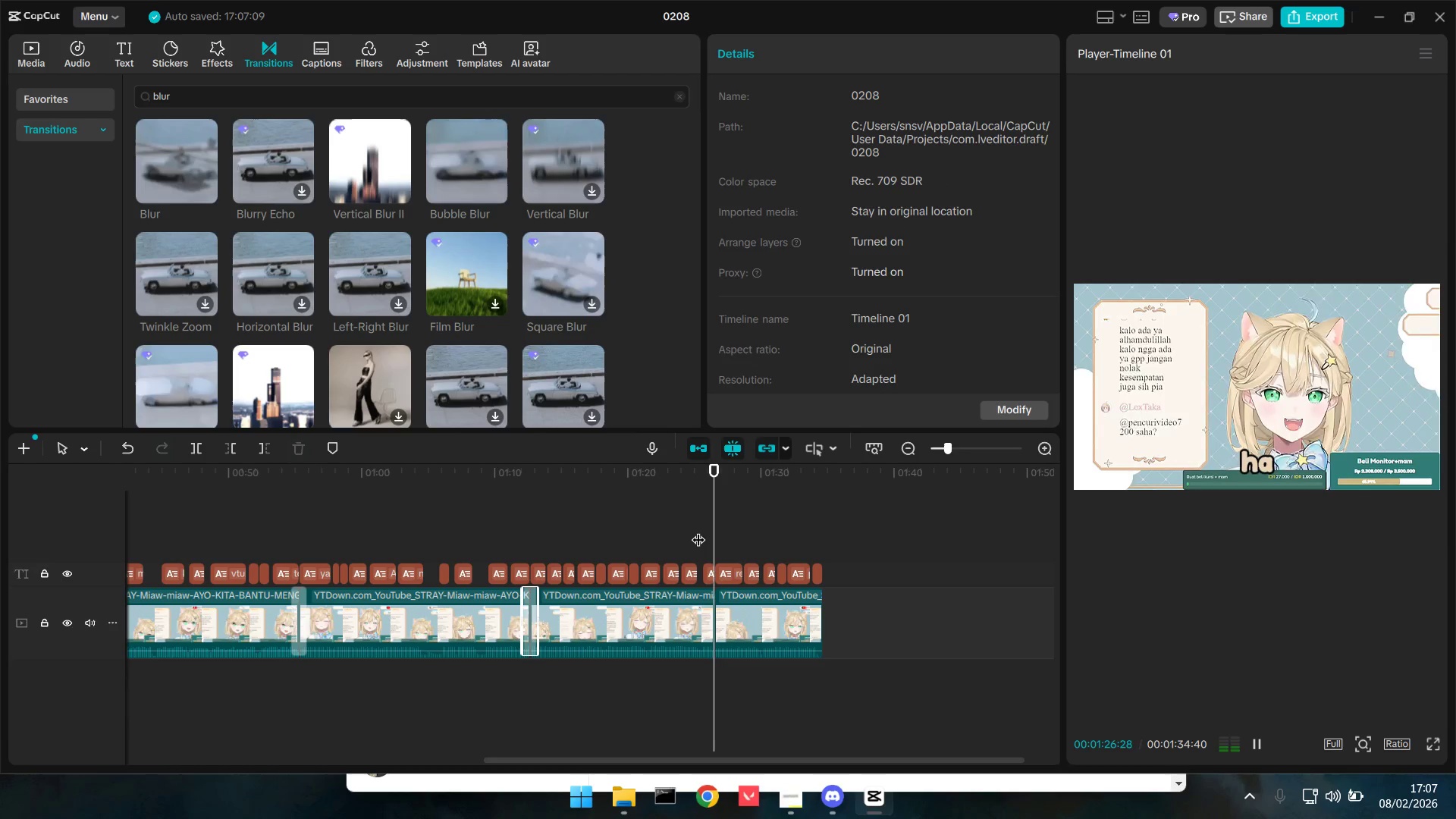 
key(Space)
 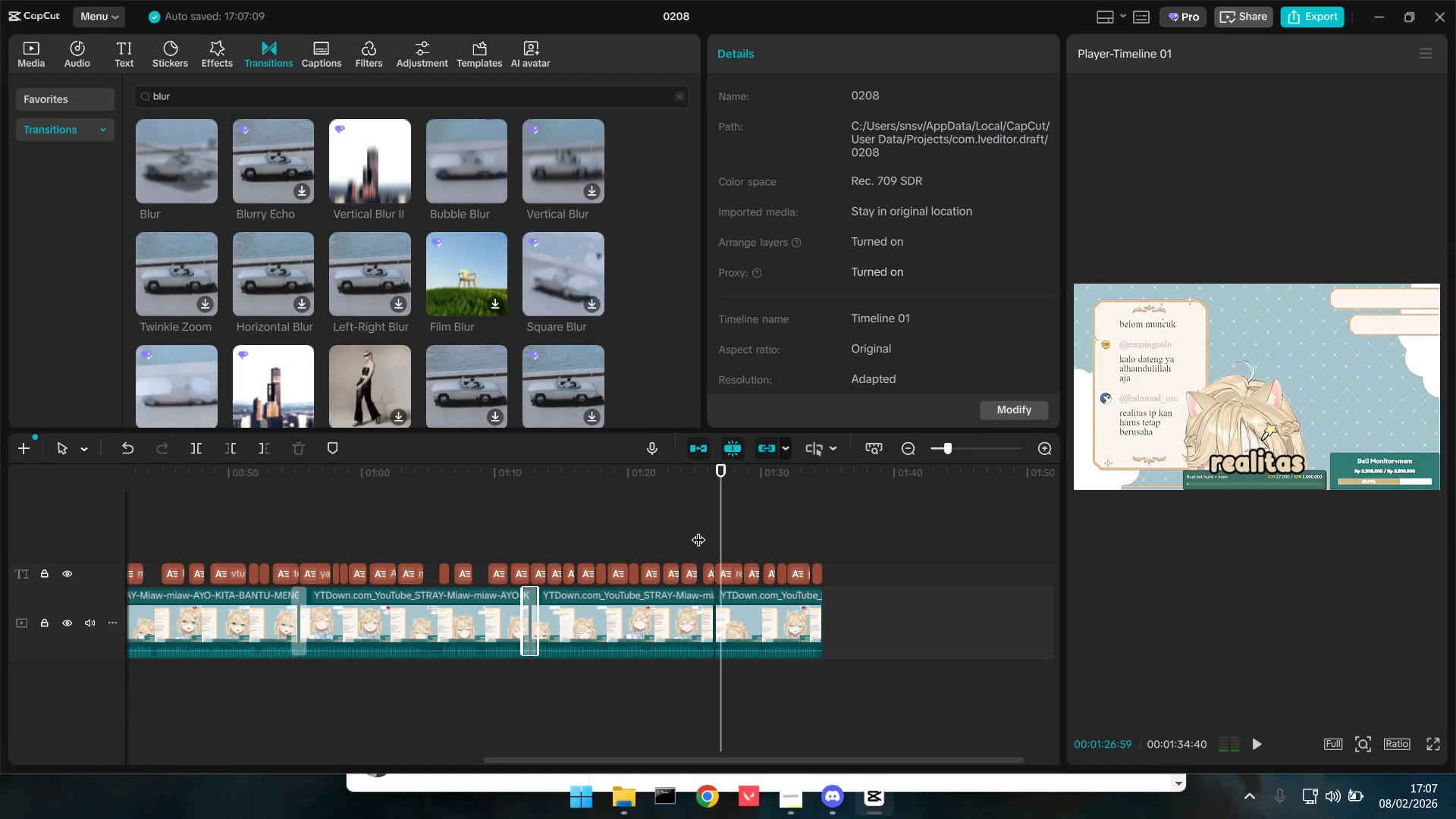 
key(Space)
 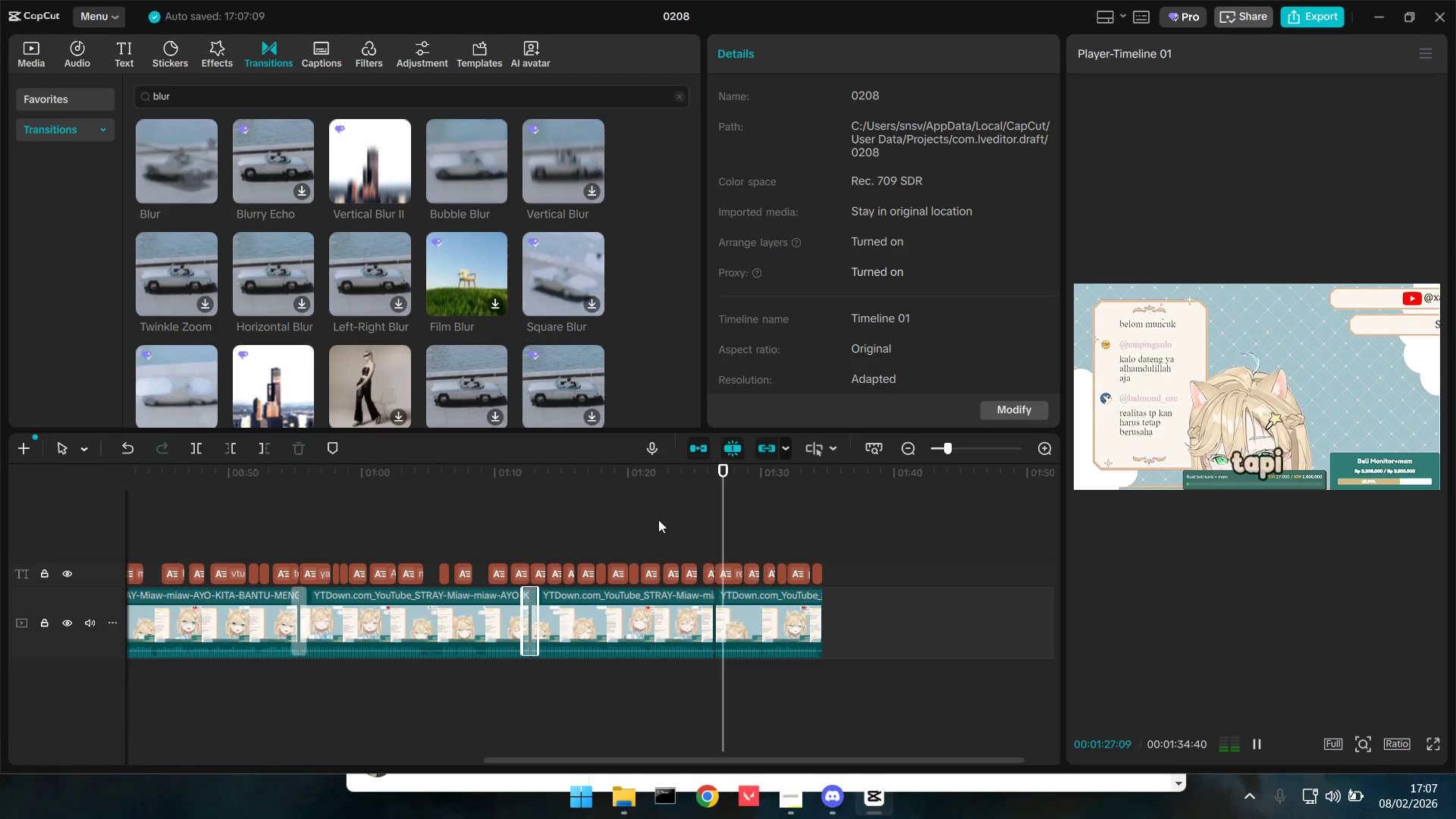 
key(Space)
 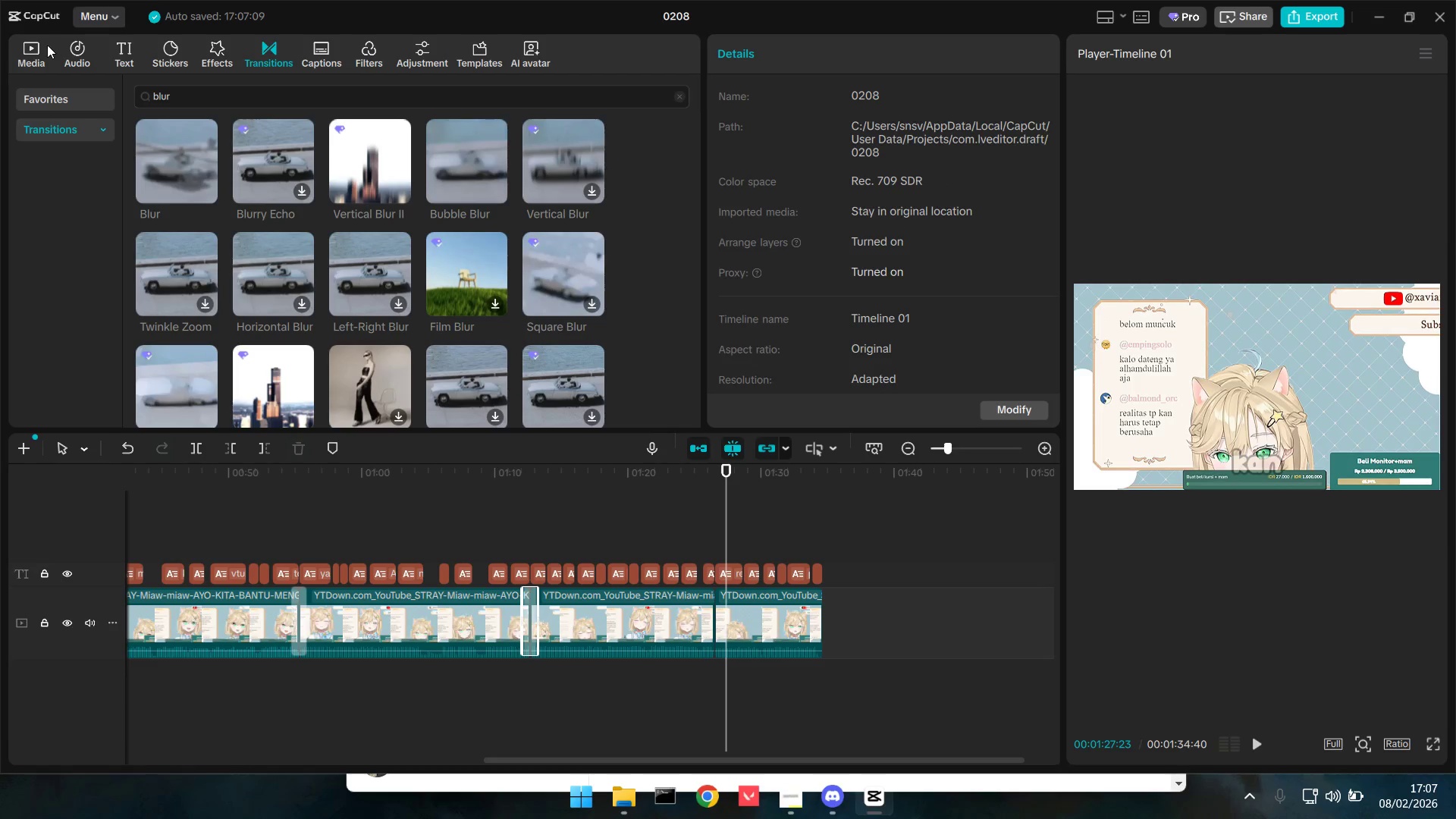 
left_click([33, 49])
 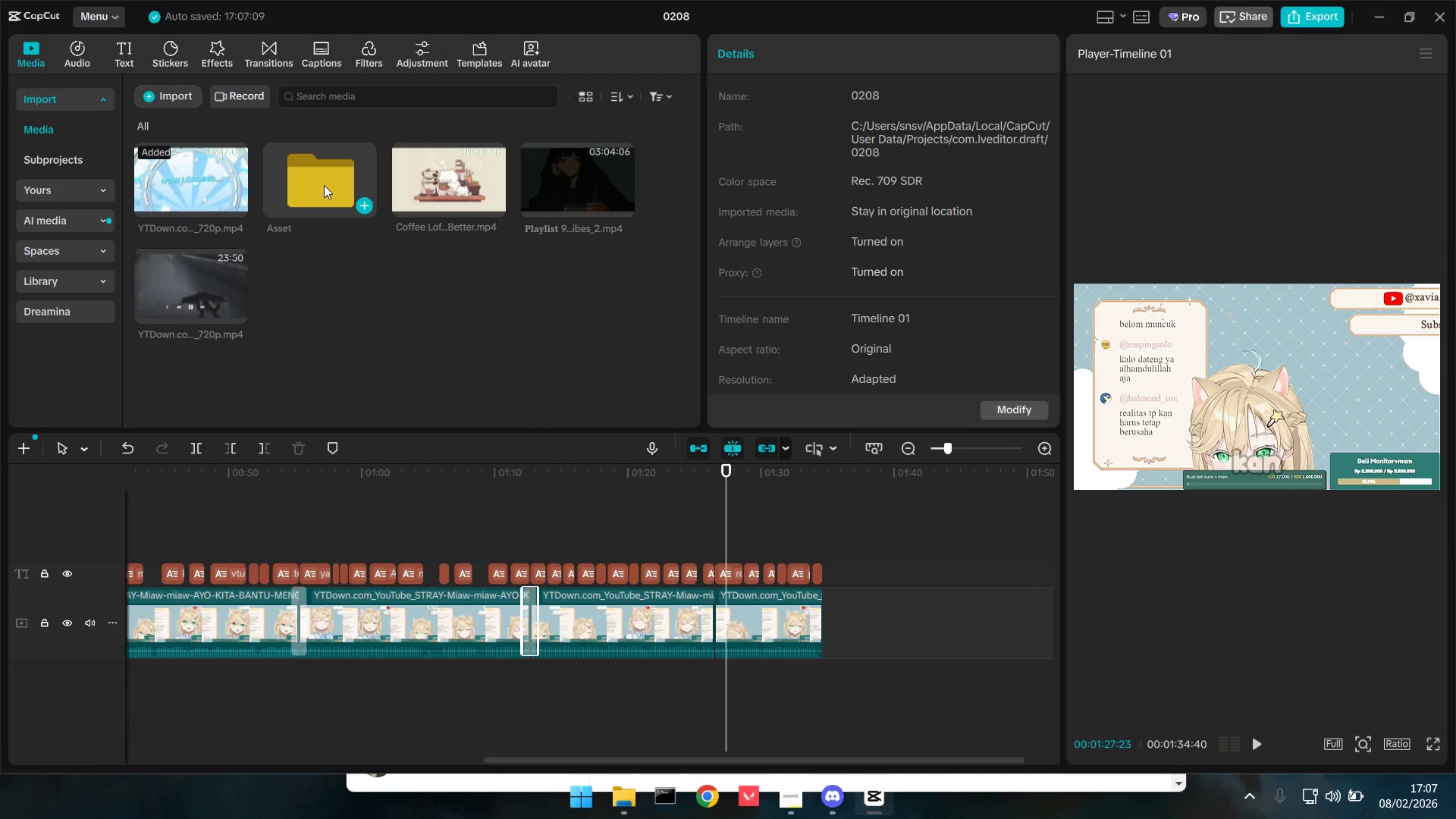 
mouse_move([456, 179])
 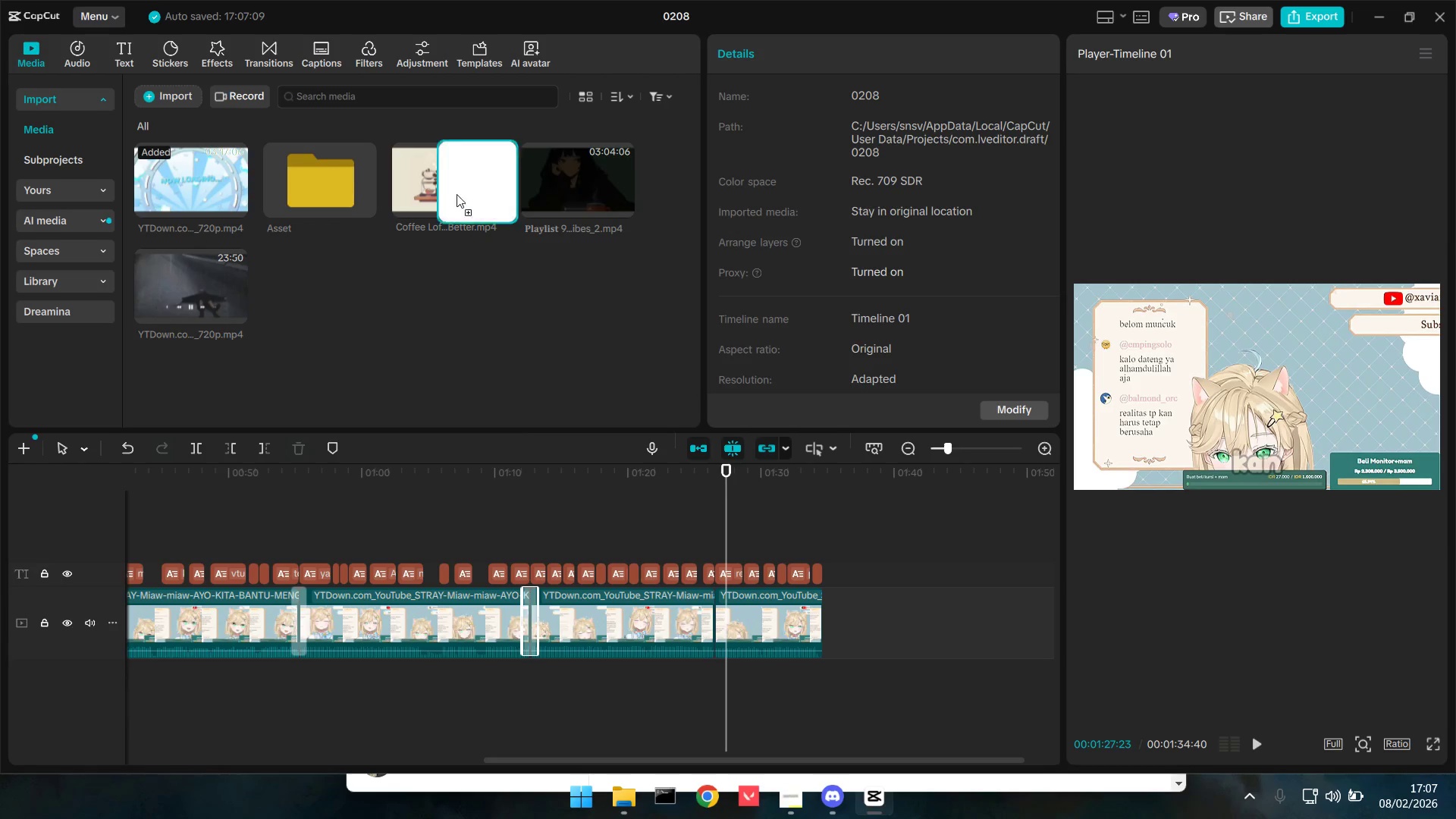 
left_click_drag(start_coordinate=[447, 181], to_coordinate=[942, 618])
 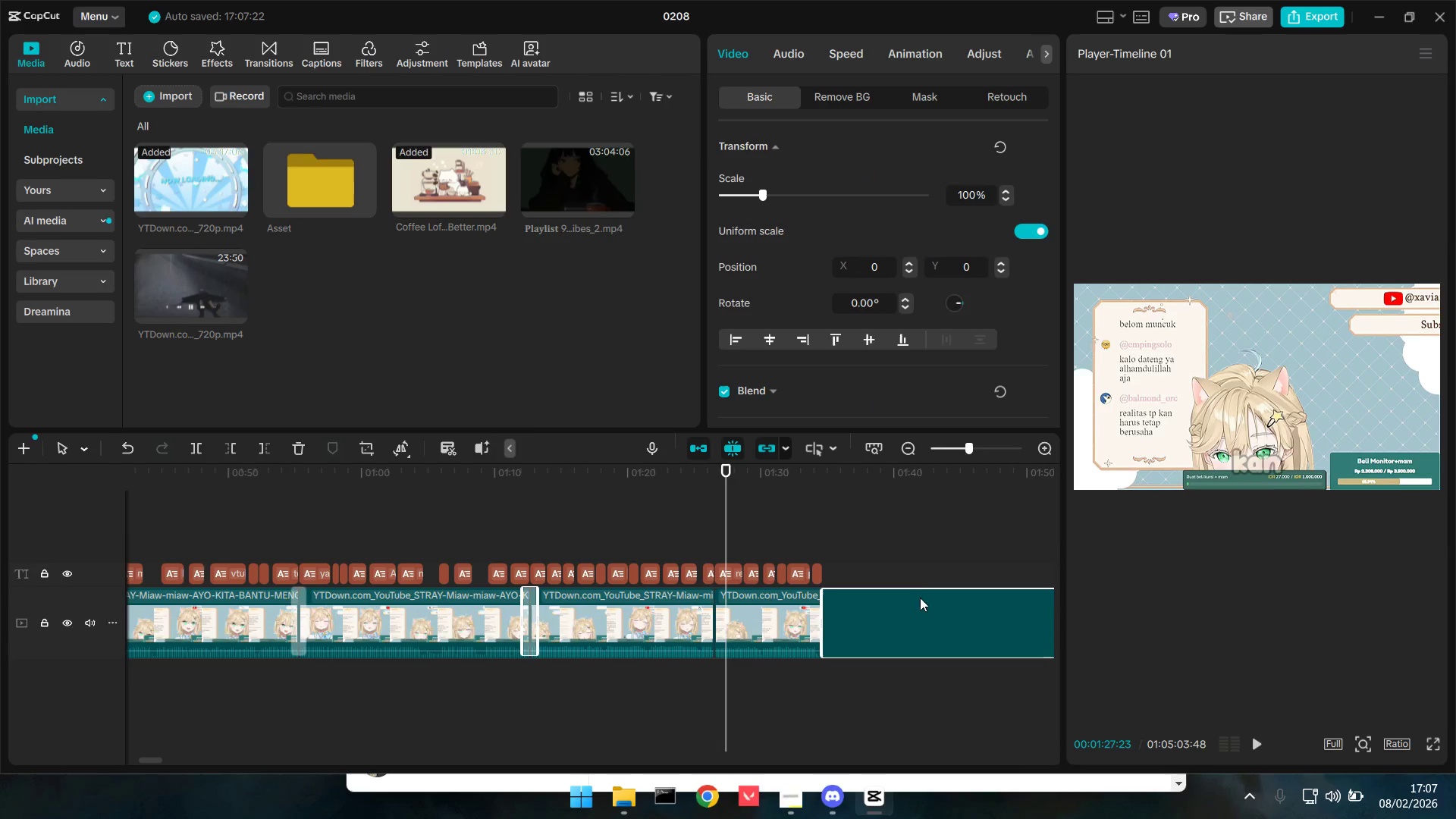 
left_click([916, 565])
 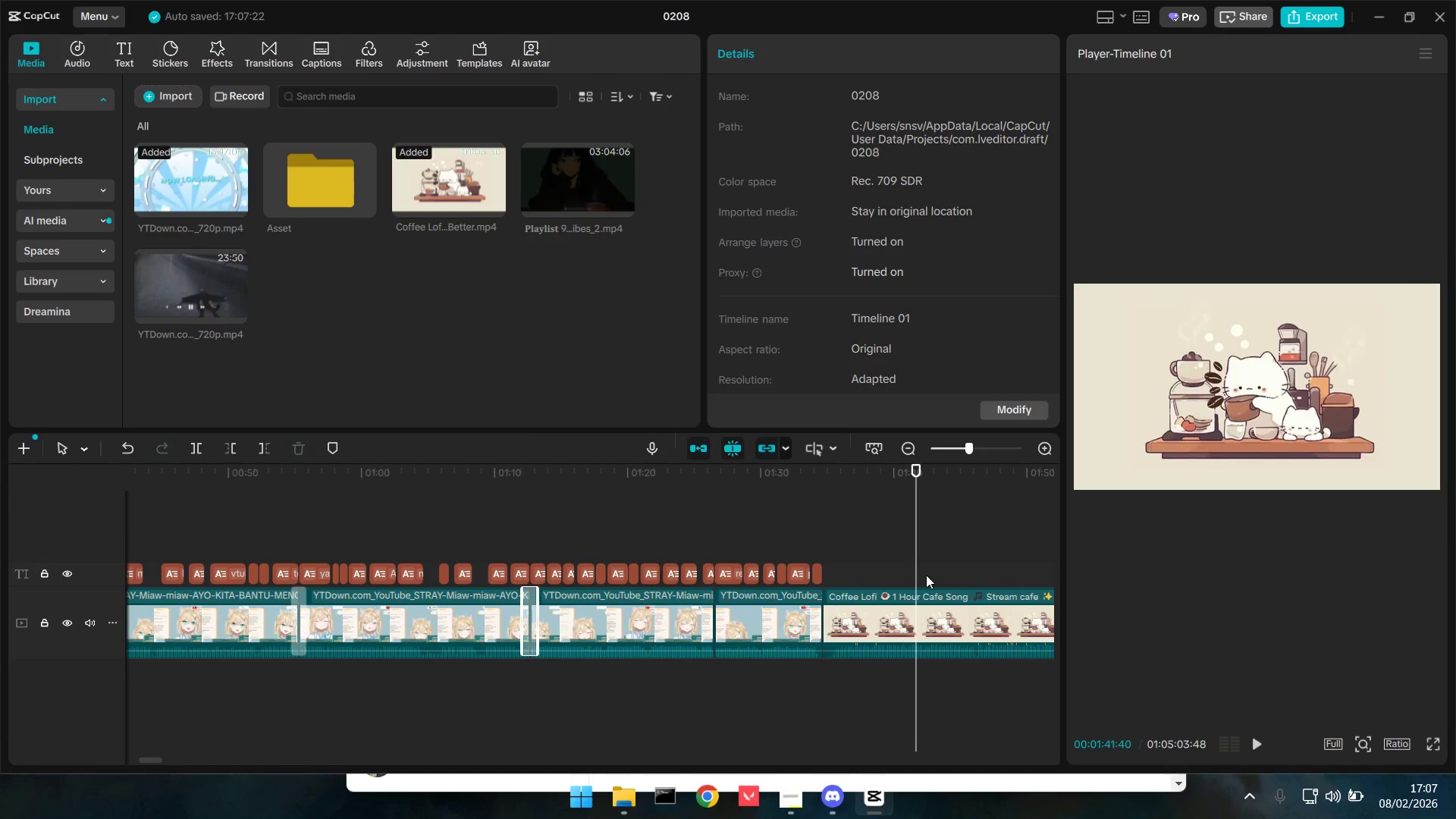 
key(Q)
 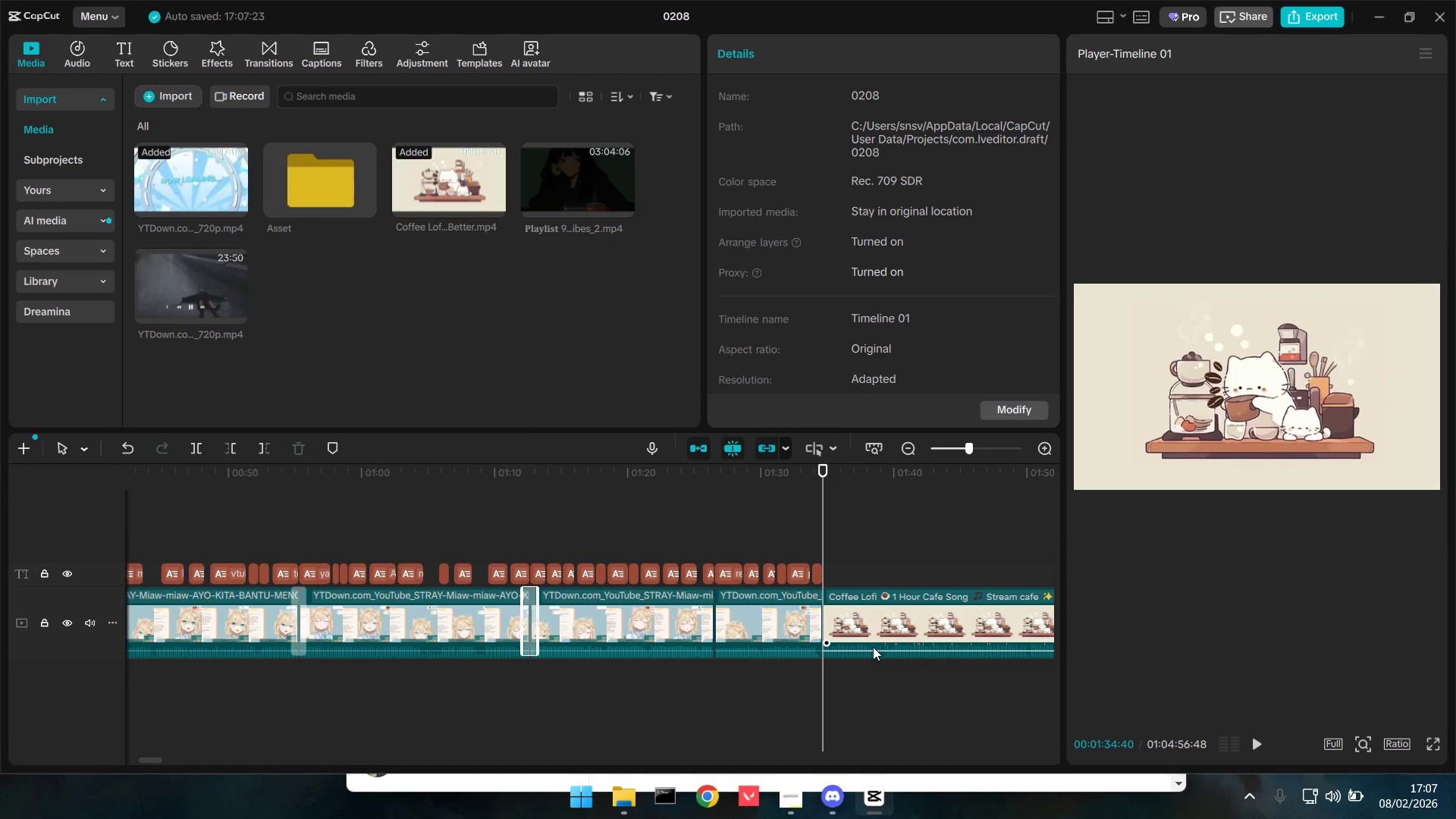 
left_click_drag(start_coordinate=[874, 650], to_coordinate=[919, 774])
 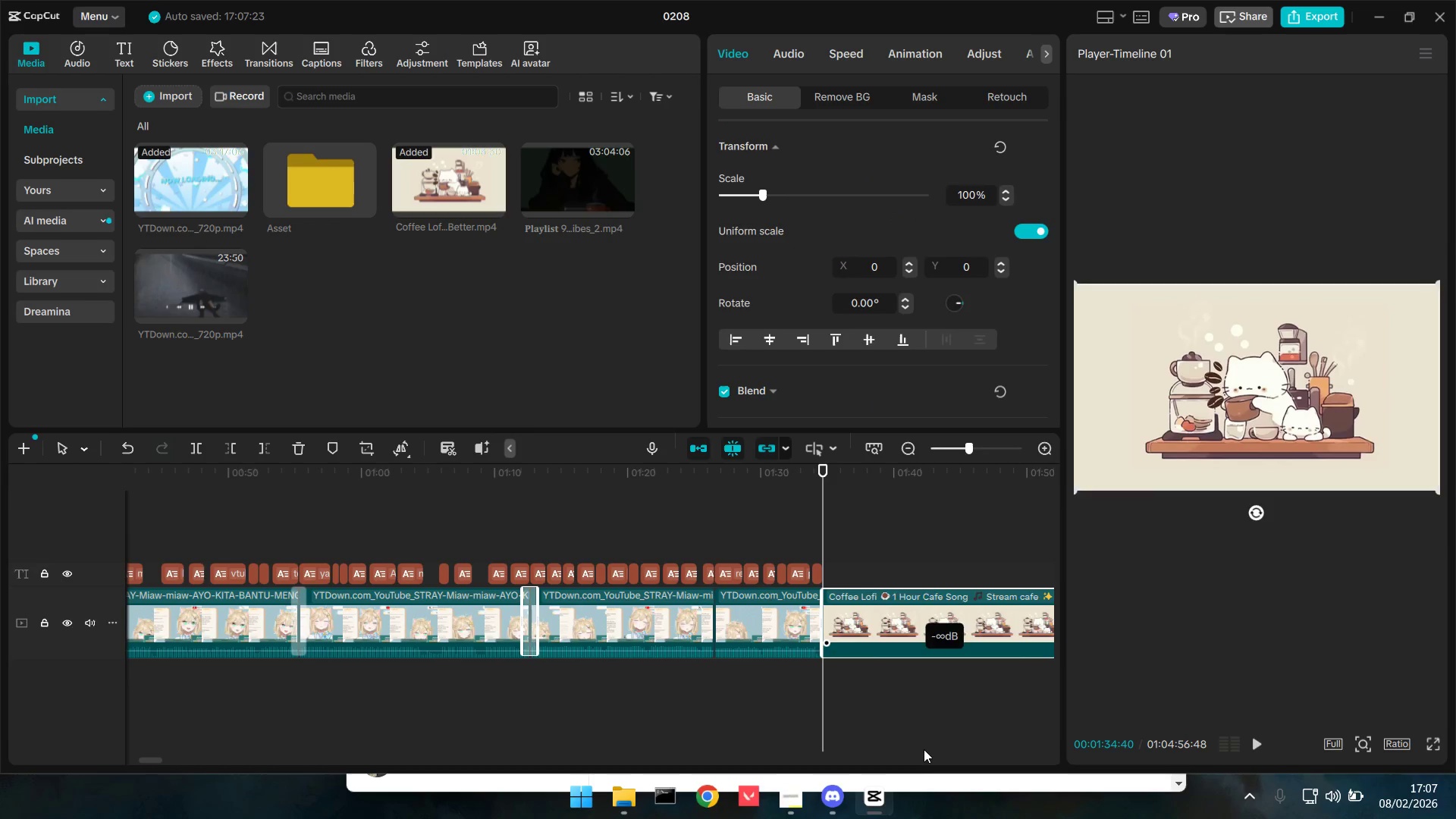 
key(Space)
 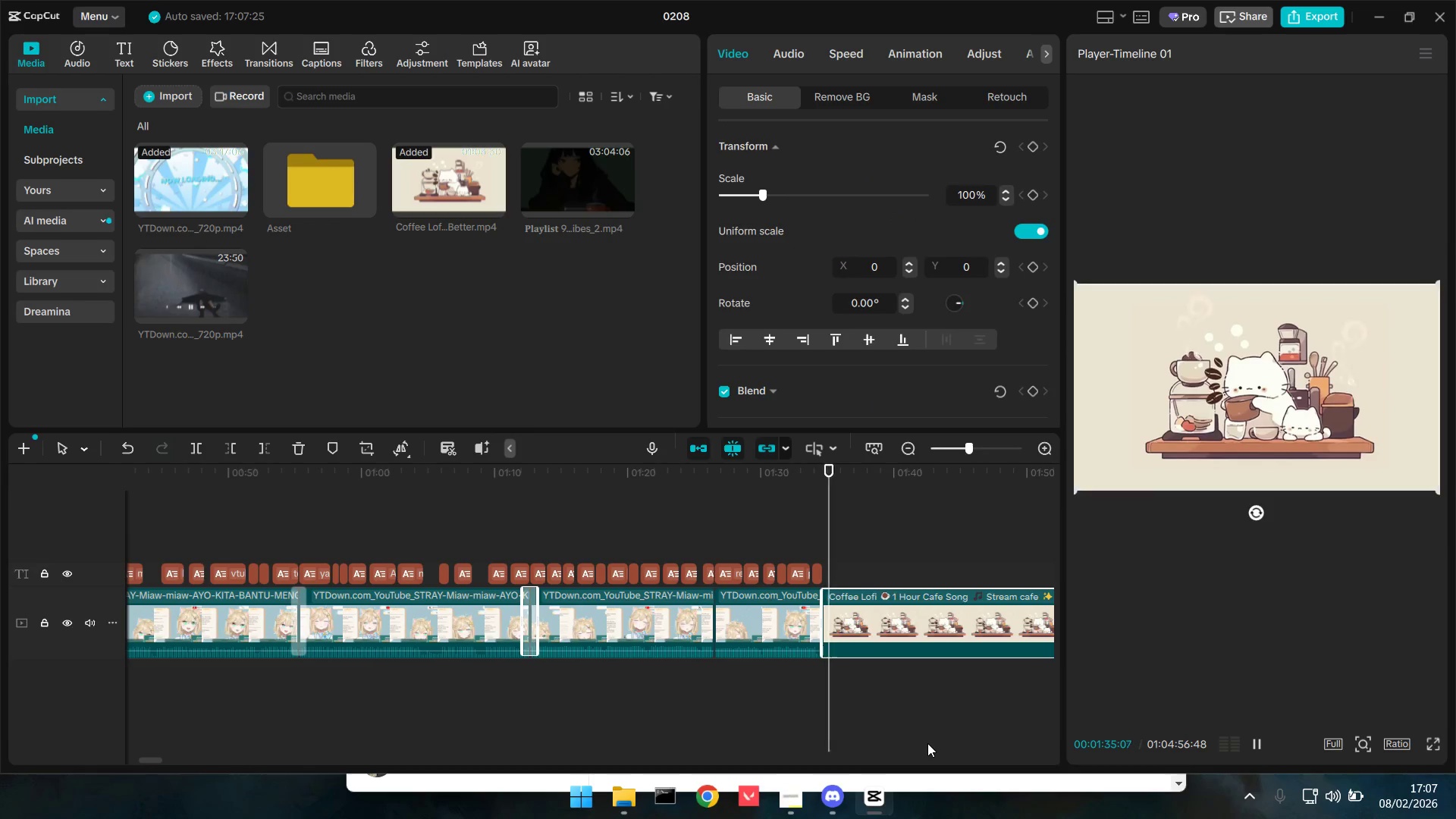 
key(Space)
 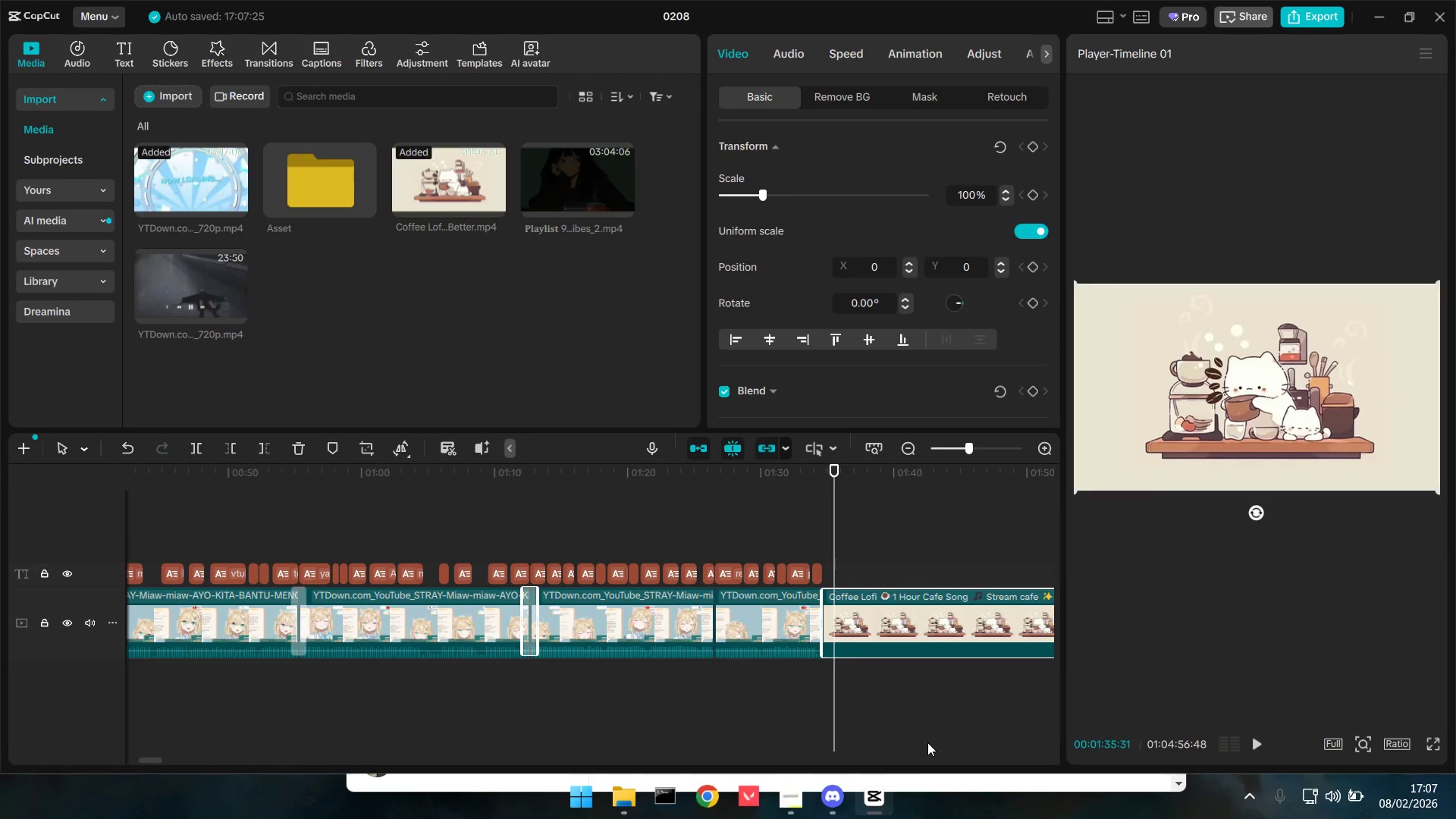 
hold_key(key=ShiftLeft, duration=0.38)
 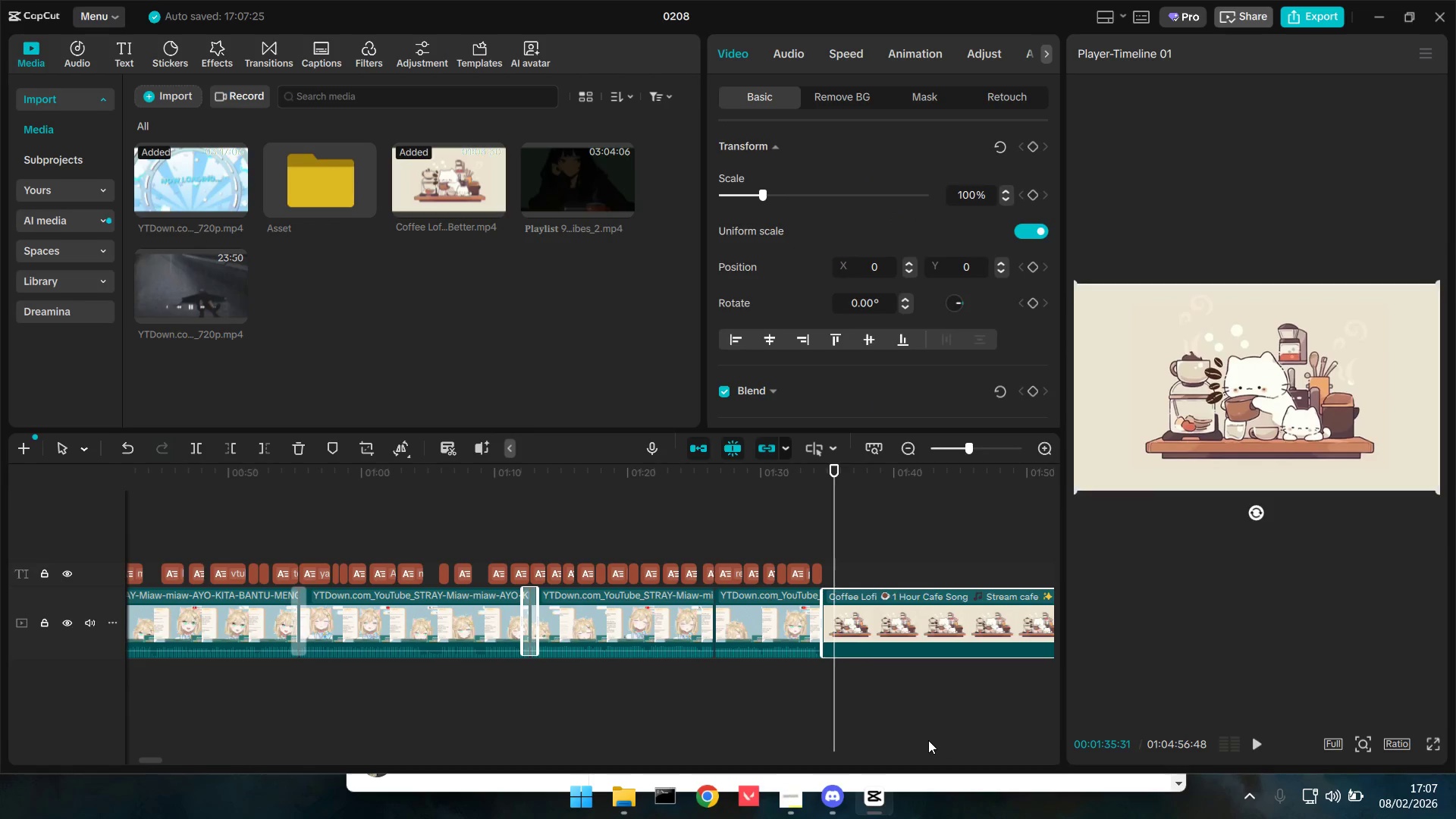 
key(W)
 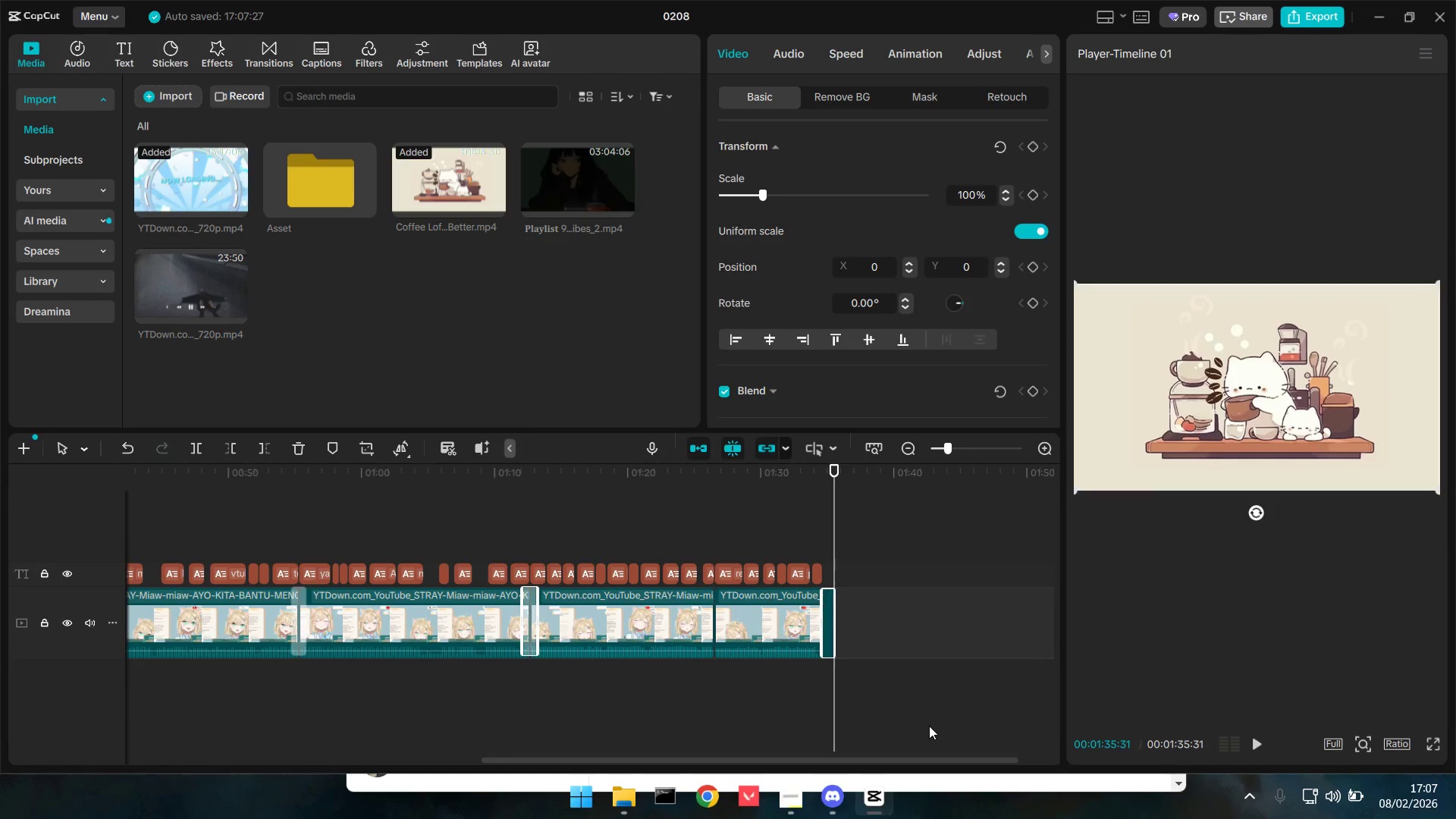 
hold_key(key=ControlLeft, duration=0.77)
scroll: coordinate [888, 687], scroll_direction: up, amount: 9.0
 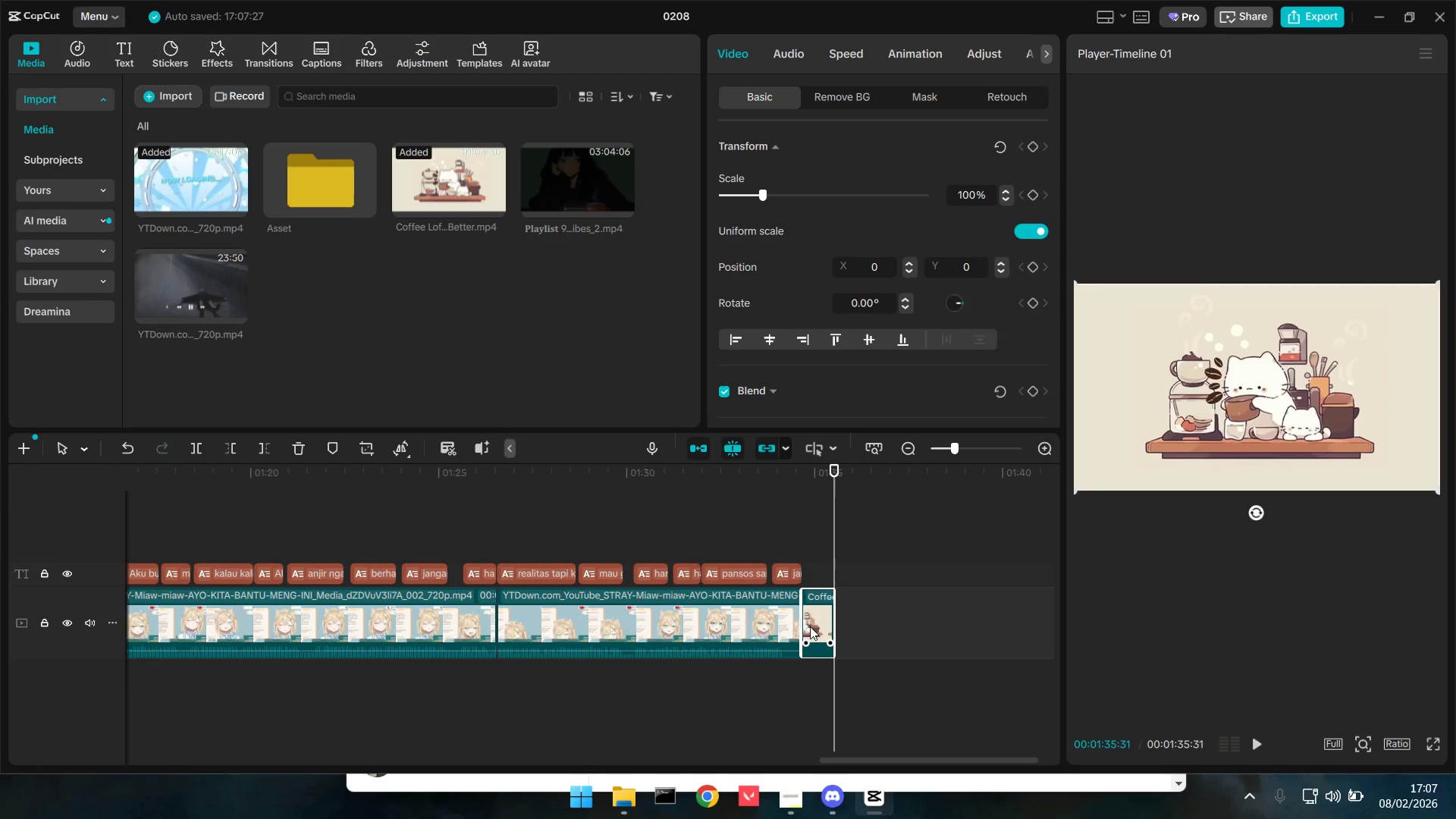 
left_click_drag(start_coordinate=[811, 611], to_coordinate=[514, 609])
 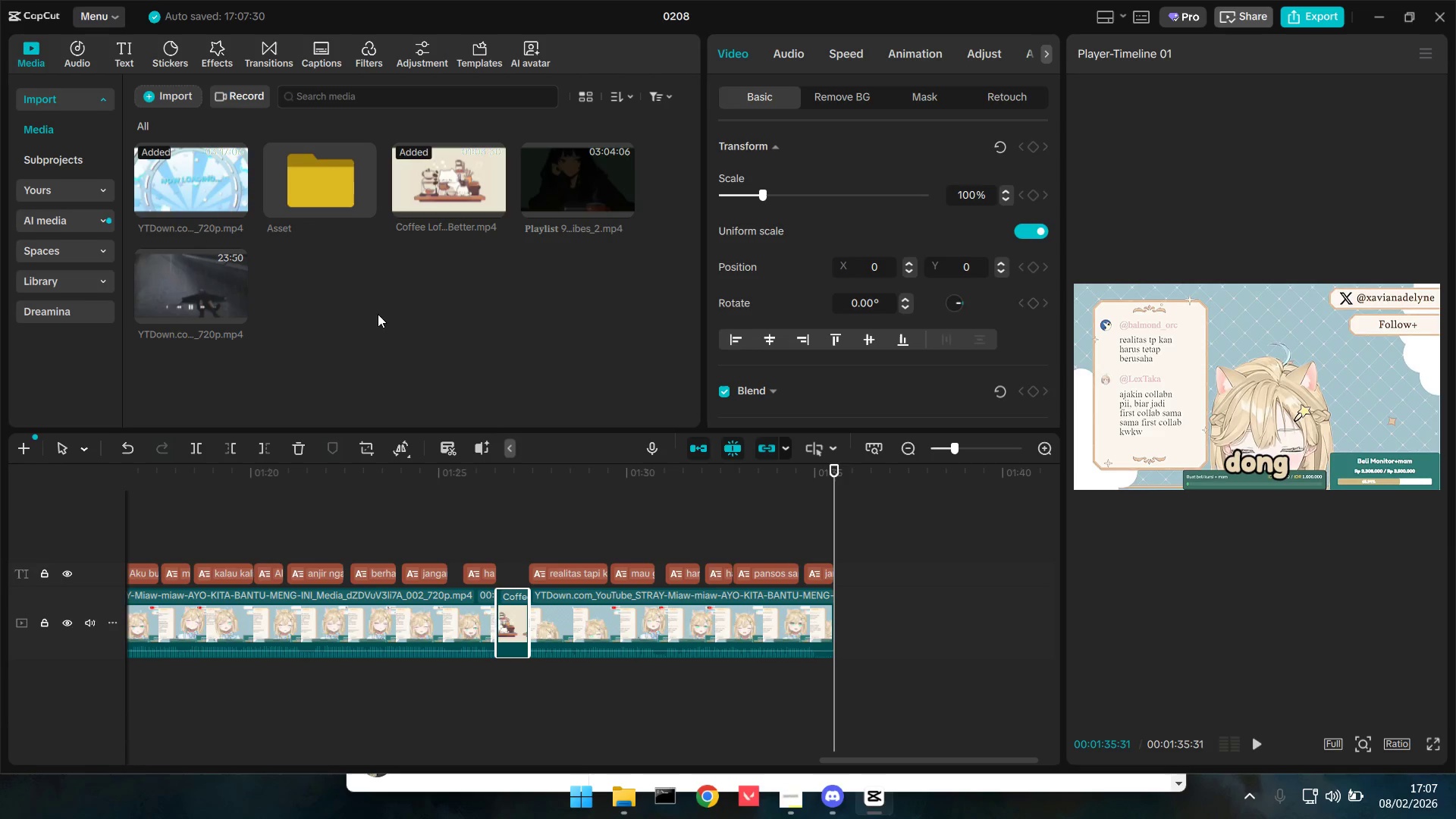 
hold_key(key=ControlLeft, duration=0.83)
scroll: coordinate [418, 334], scroll_direction: up, amount: 4.0
 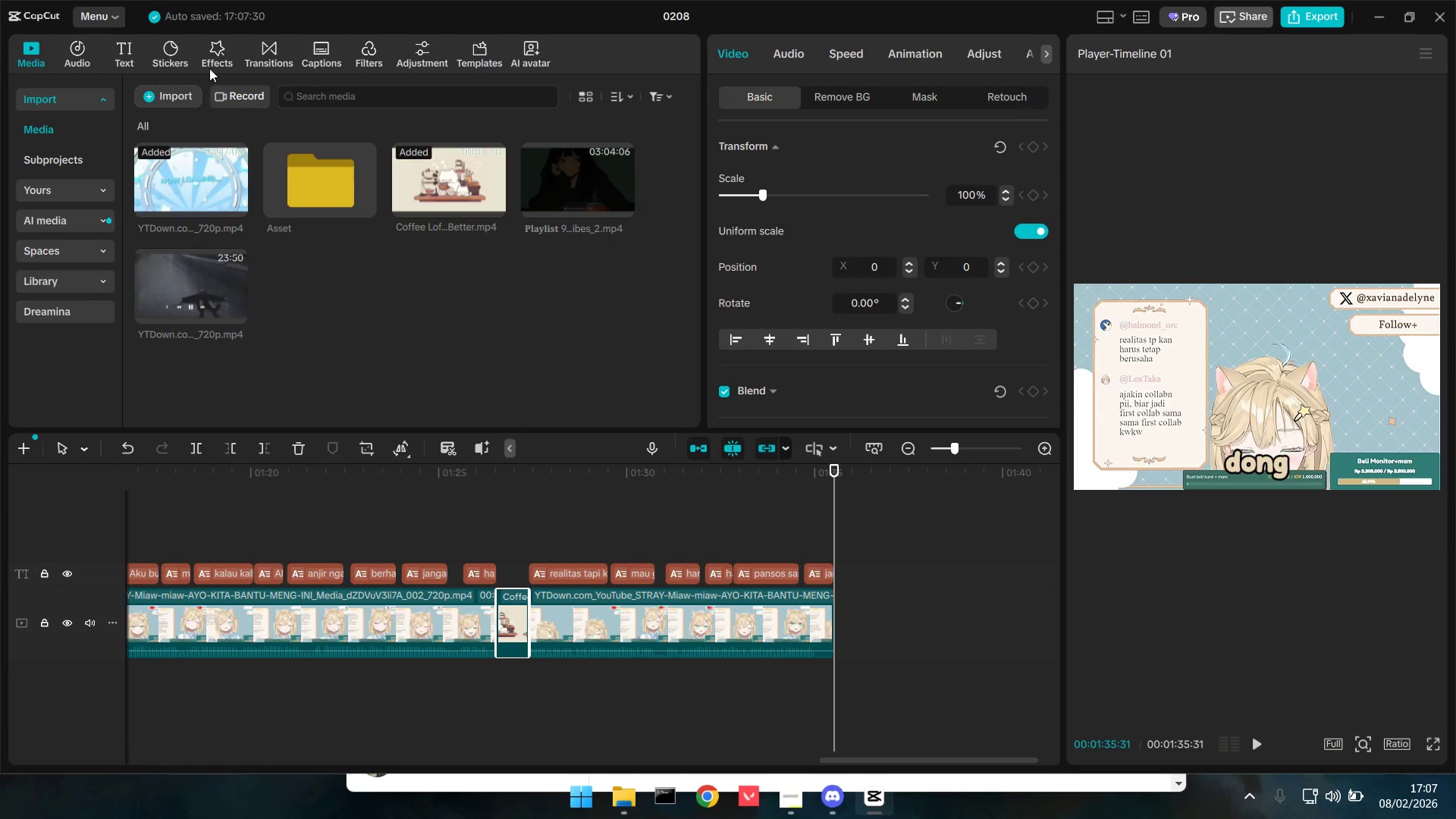 
left_click([264, 49])
 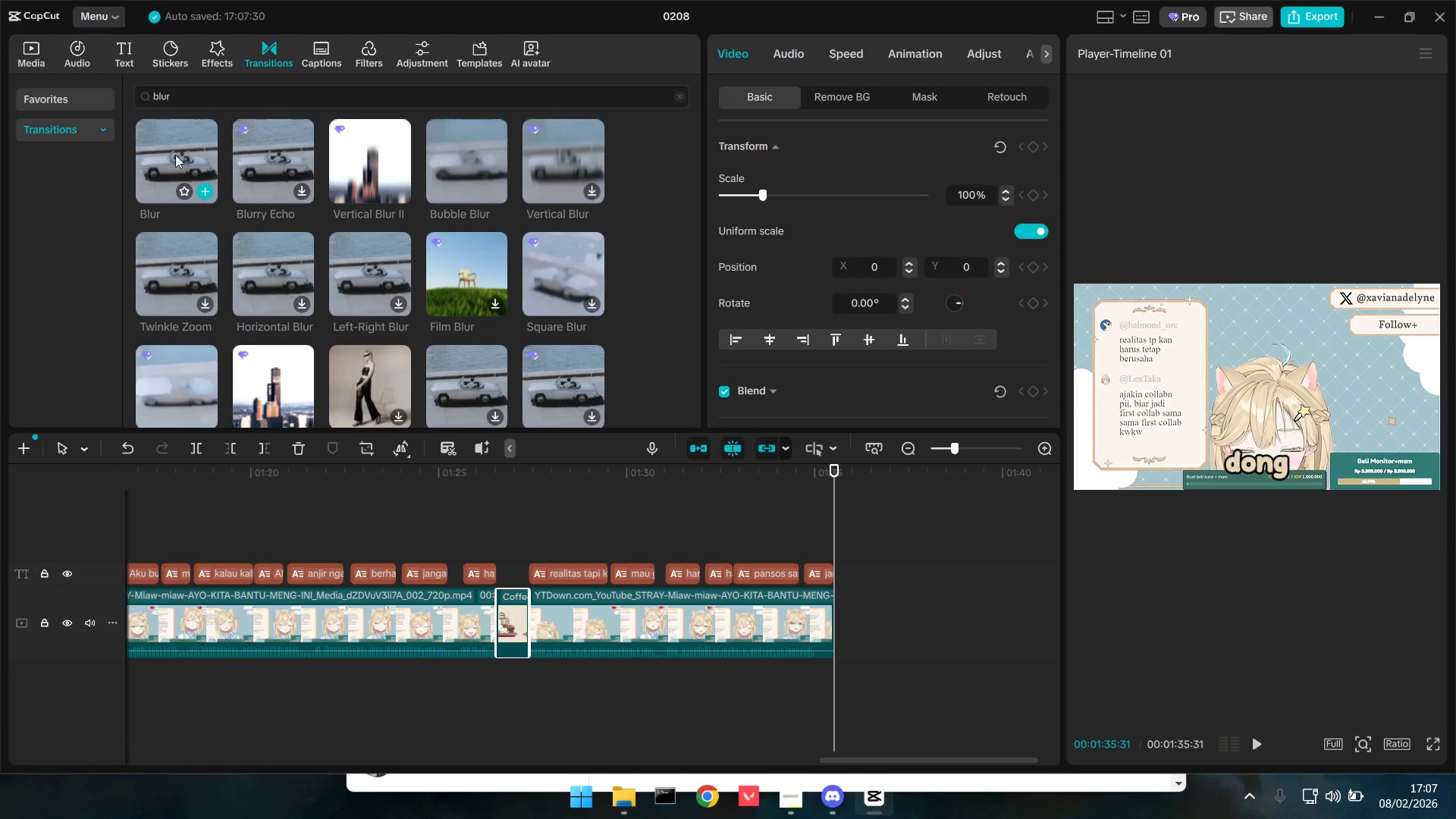 
left_click_drag(start_coordinate=[207, 98], to_coordinate=[69, 97])
 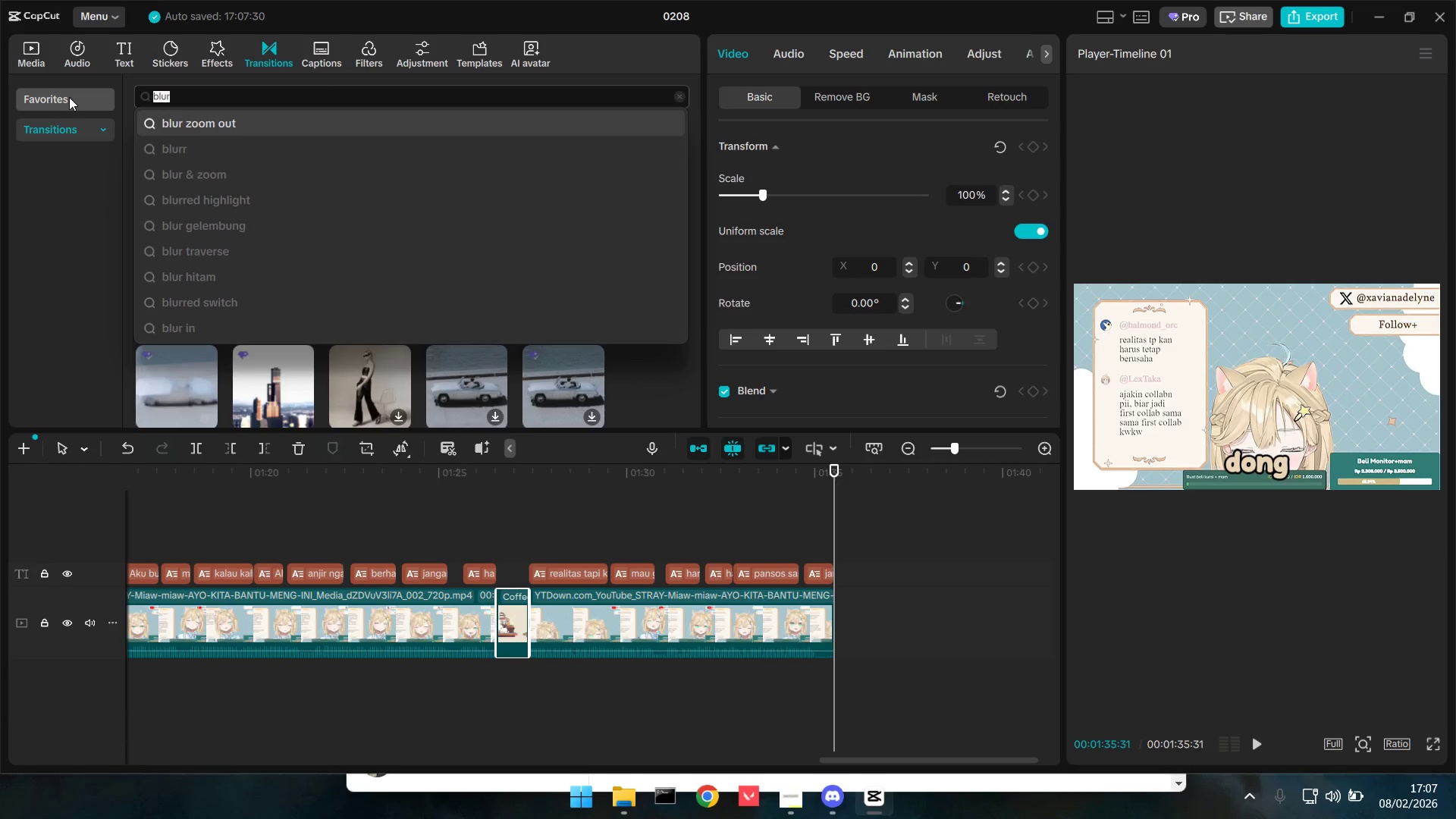 
type(swipeleft)
 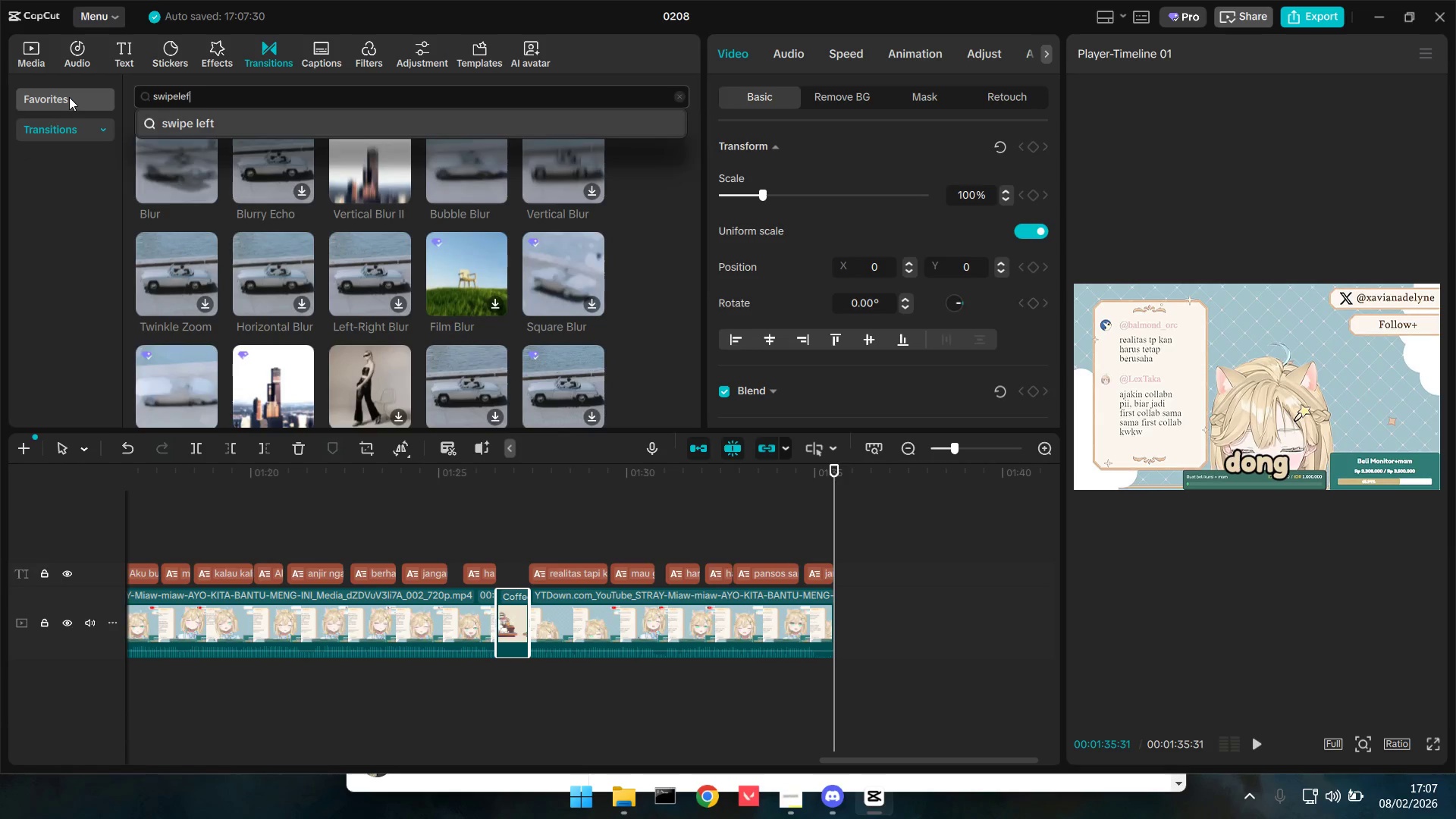 
key(Enter)
 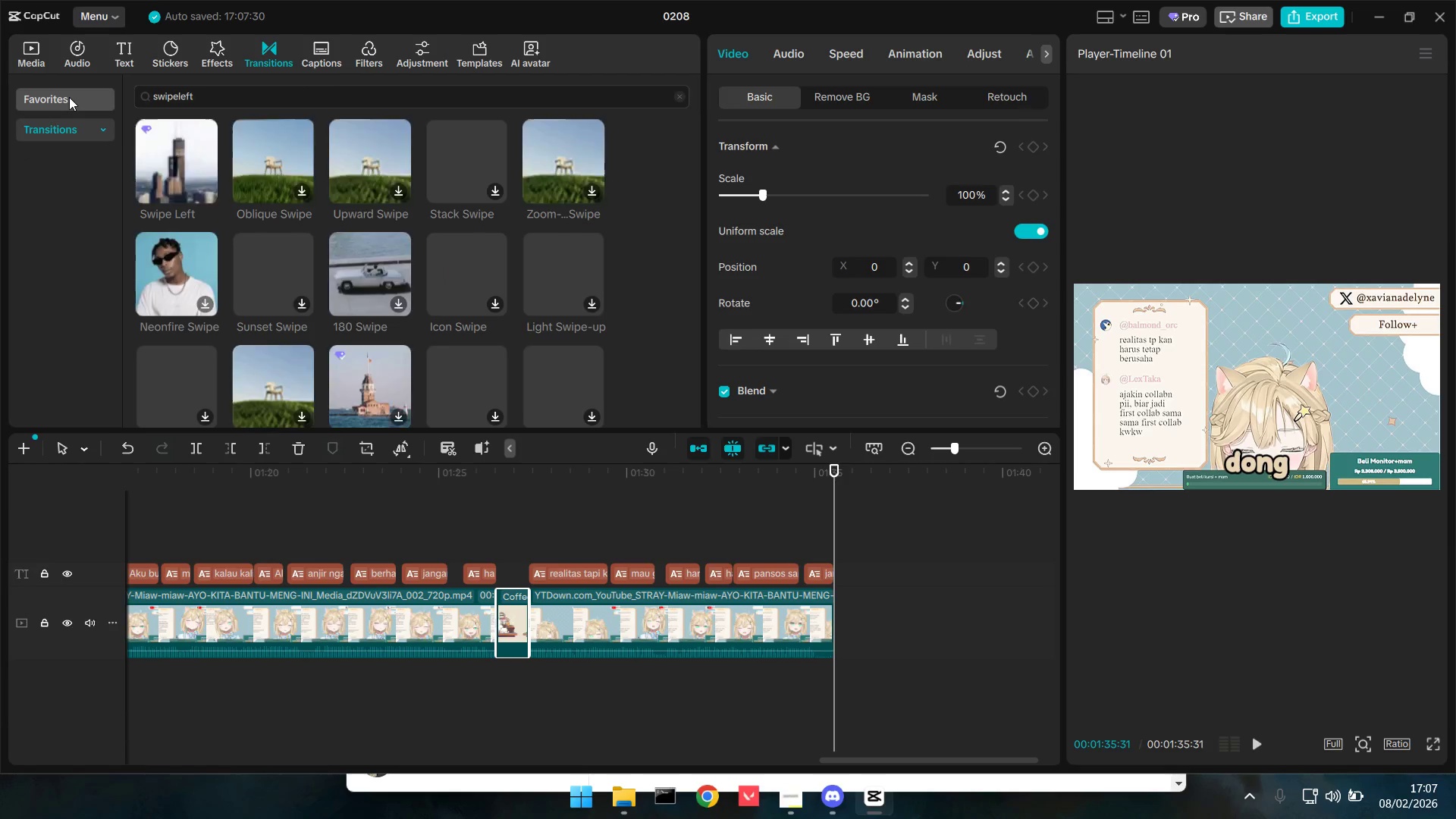 
hold_key(key=ControlLeft, duration=0.72)
scroll: coordinate [475, 633], scroll_direction: up, amount: 6.0
 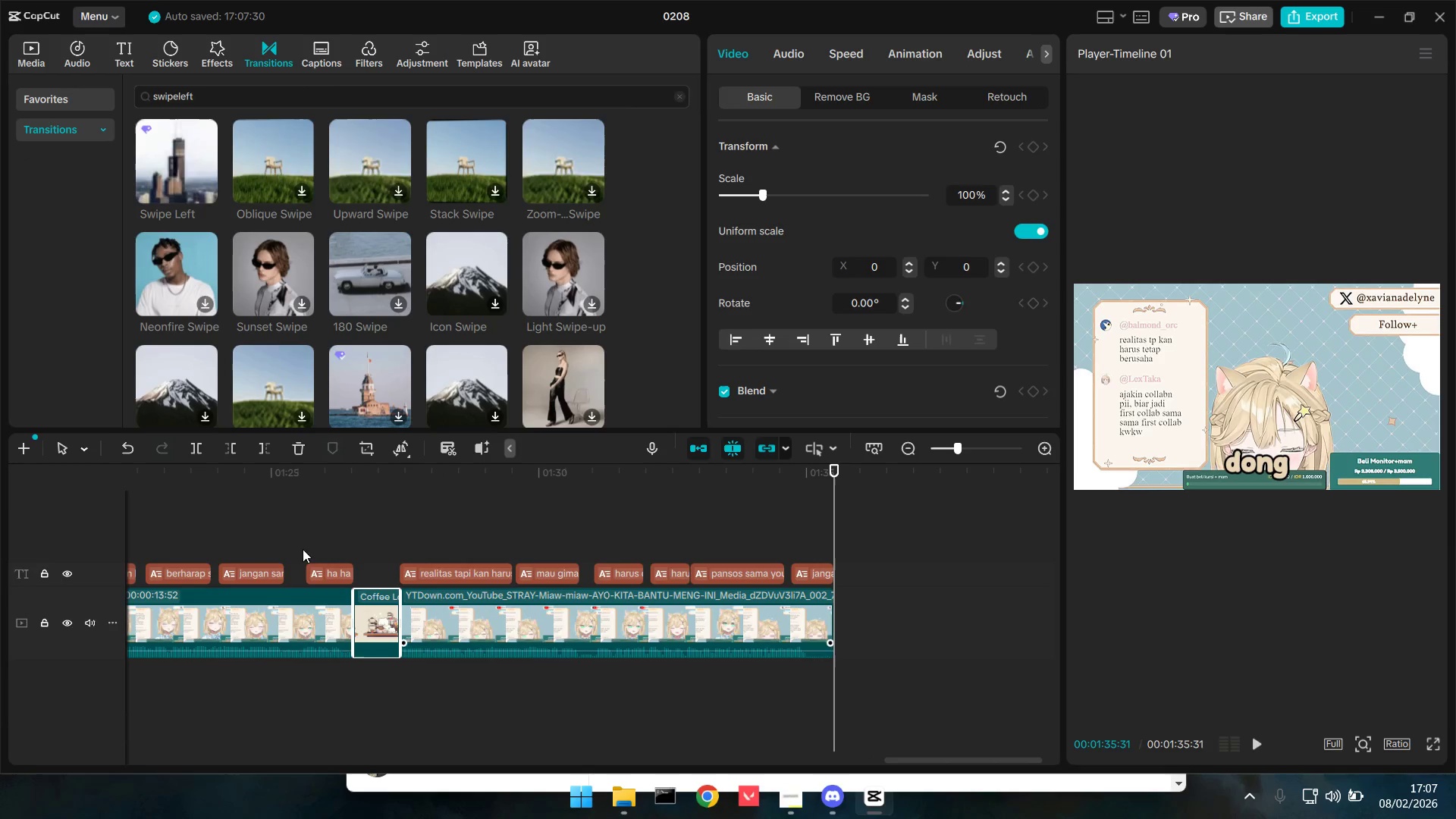 
left_click([345, 528])
 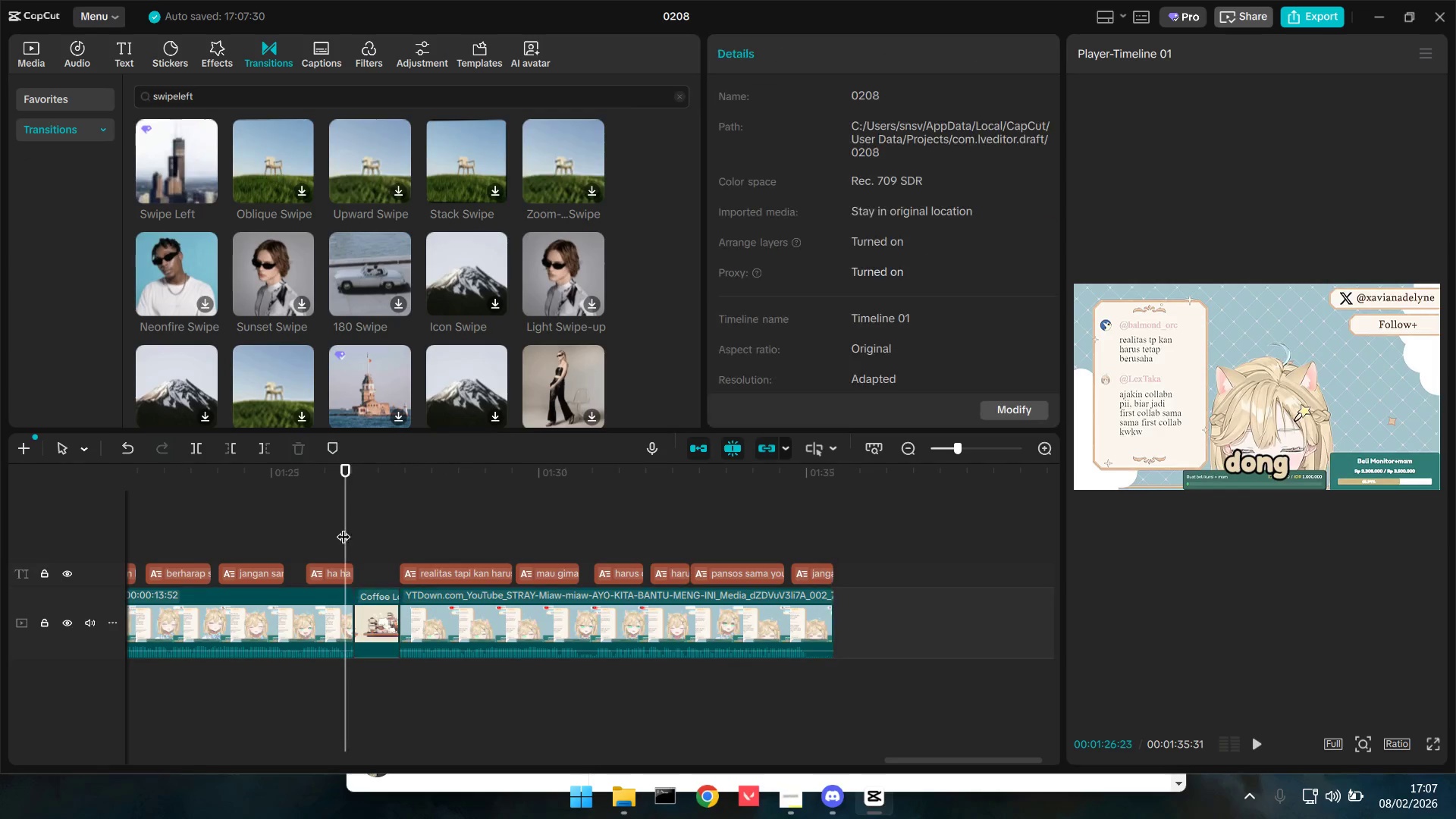 
left_click_drag(start_coordinate=[341, 526], to_coordinate=[309, 529])
 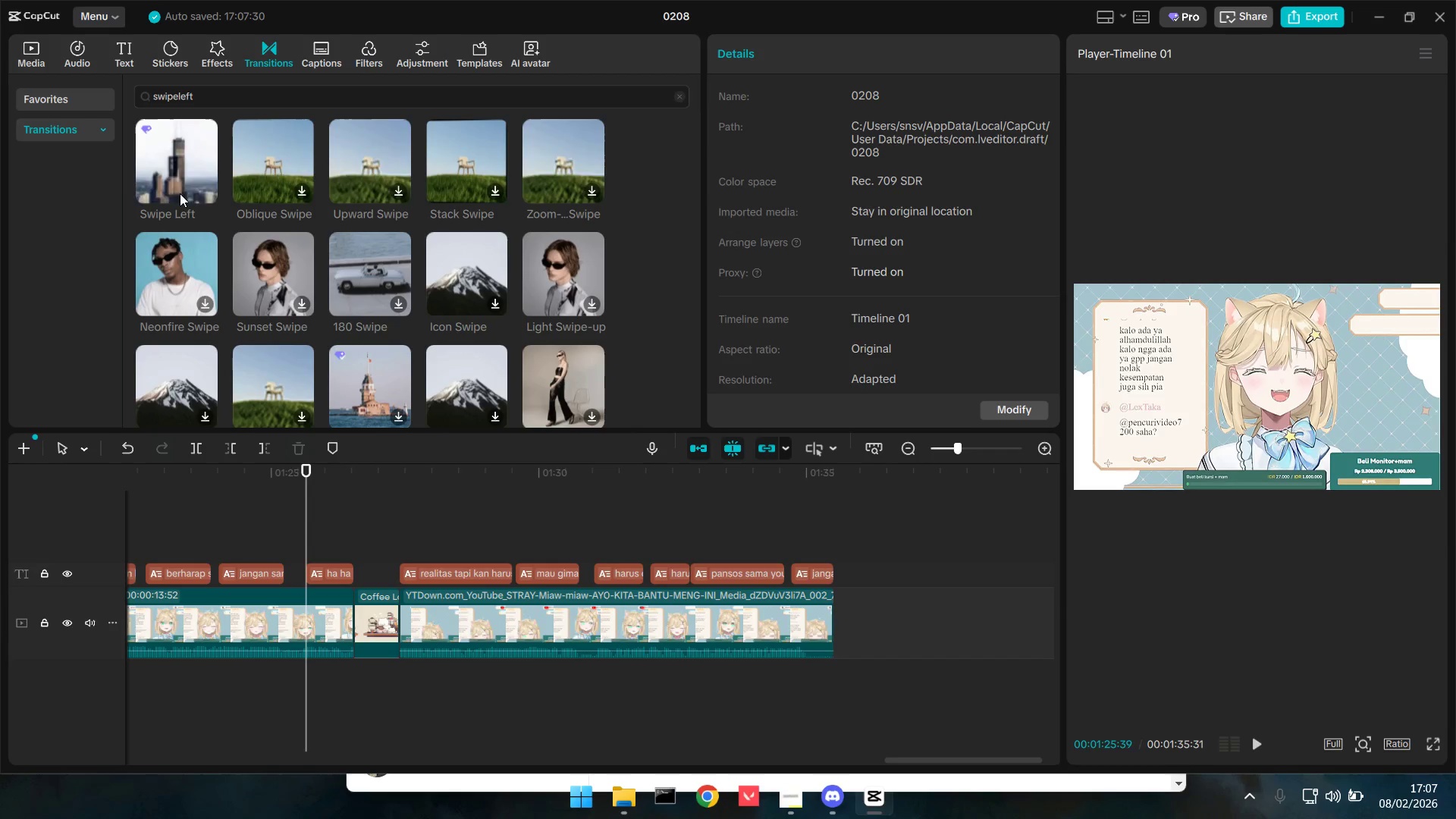 
left_click_drag(start_coordinate=[175, 186], to_coordinate=[306, 617])
 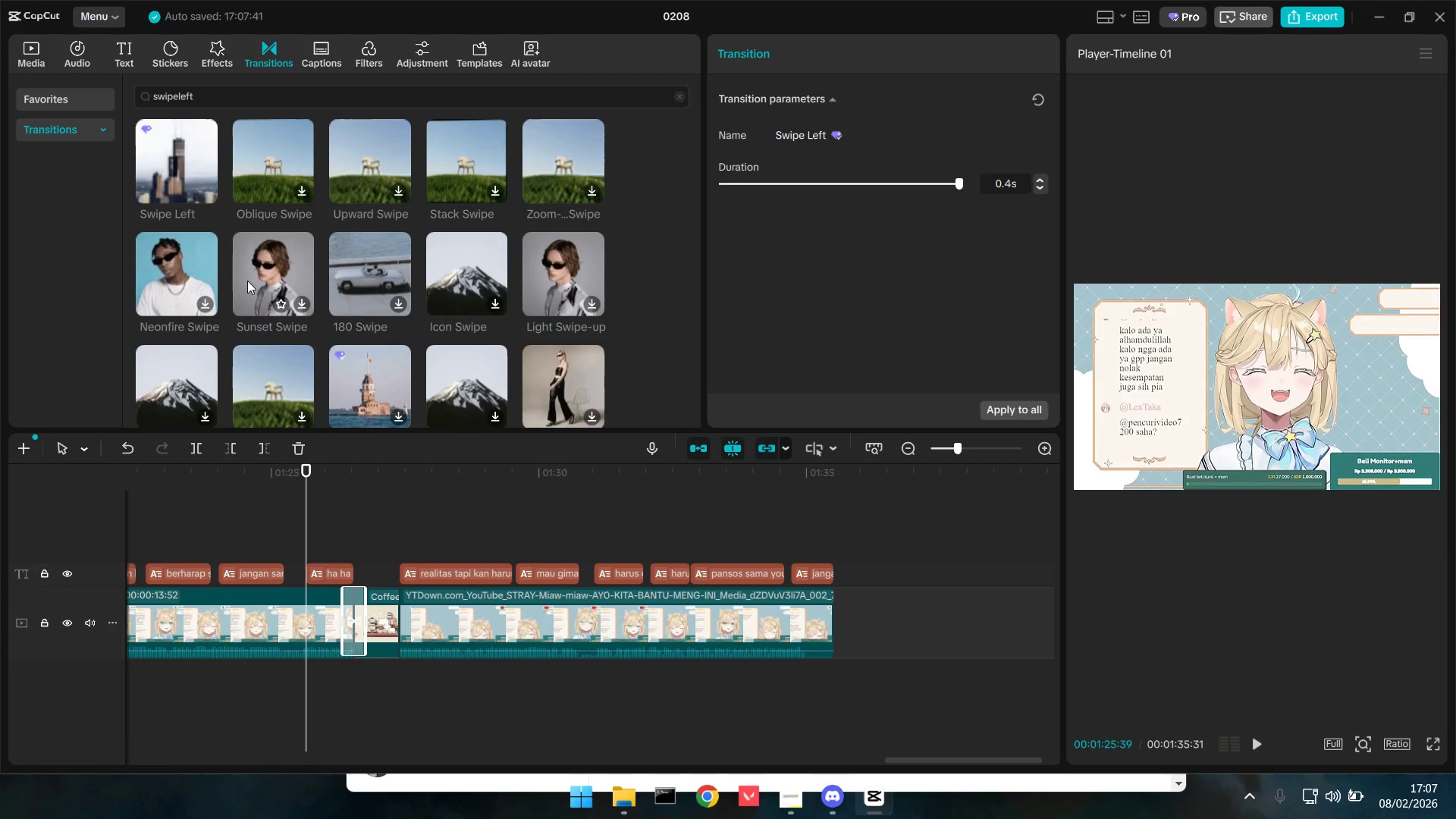 
left_click_drag(start_coordinate=[180, 170], to_coordinate=[375, 613])
 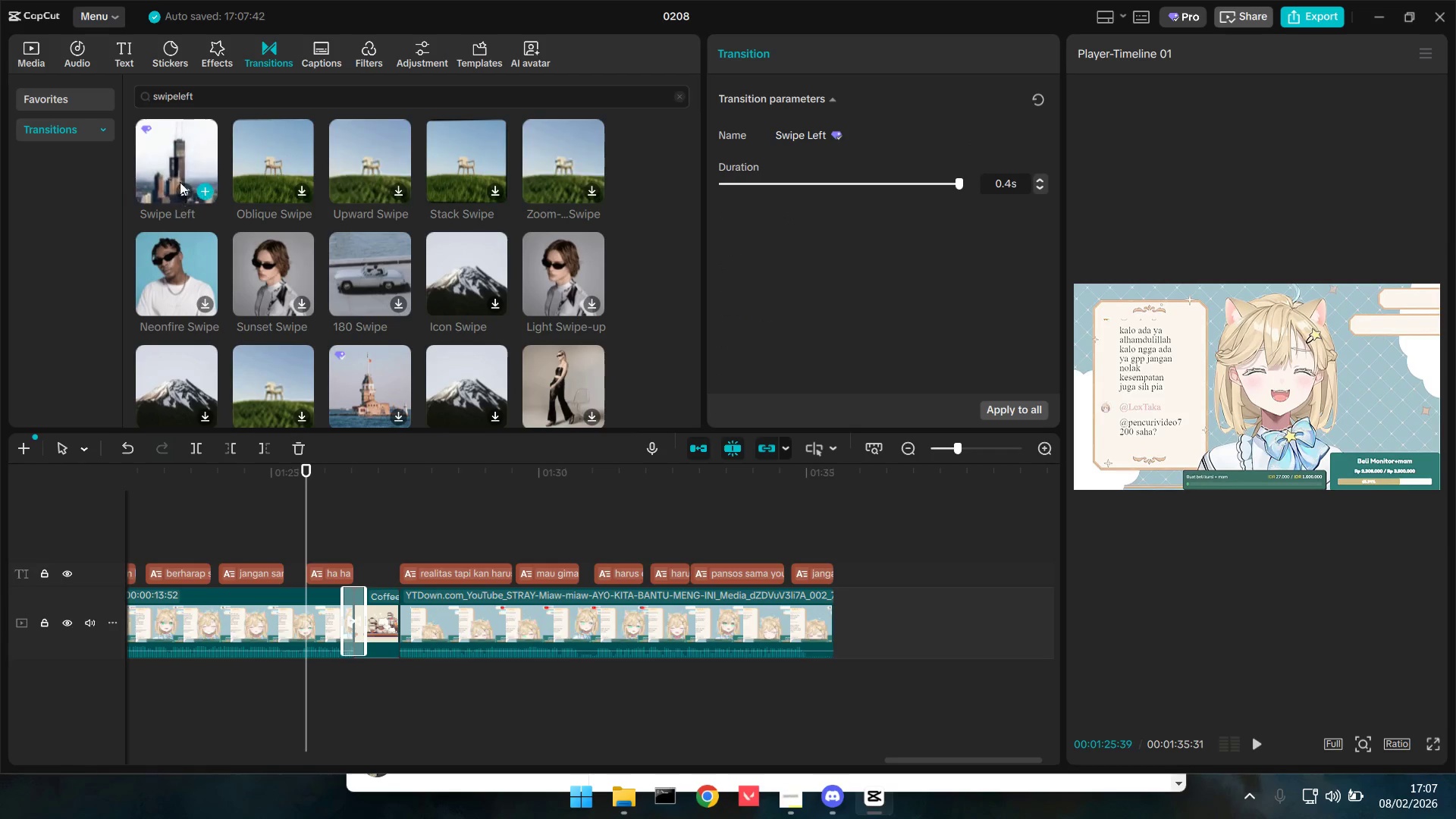 
left_click_drag(start_coordinate=[181, 177], to_coordinate=[373, 625])
 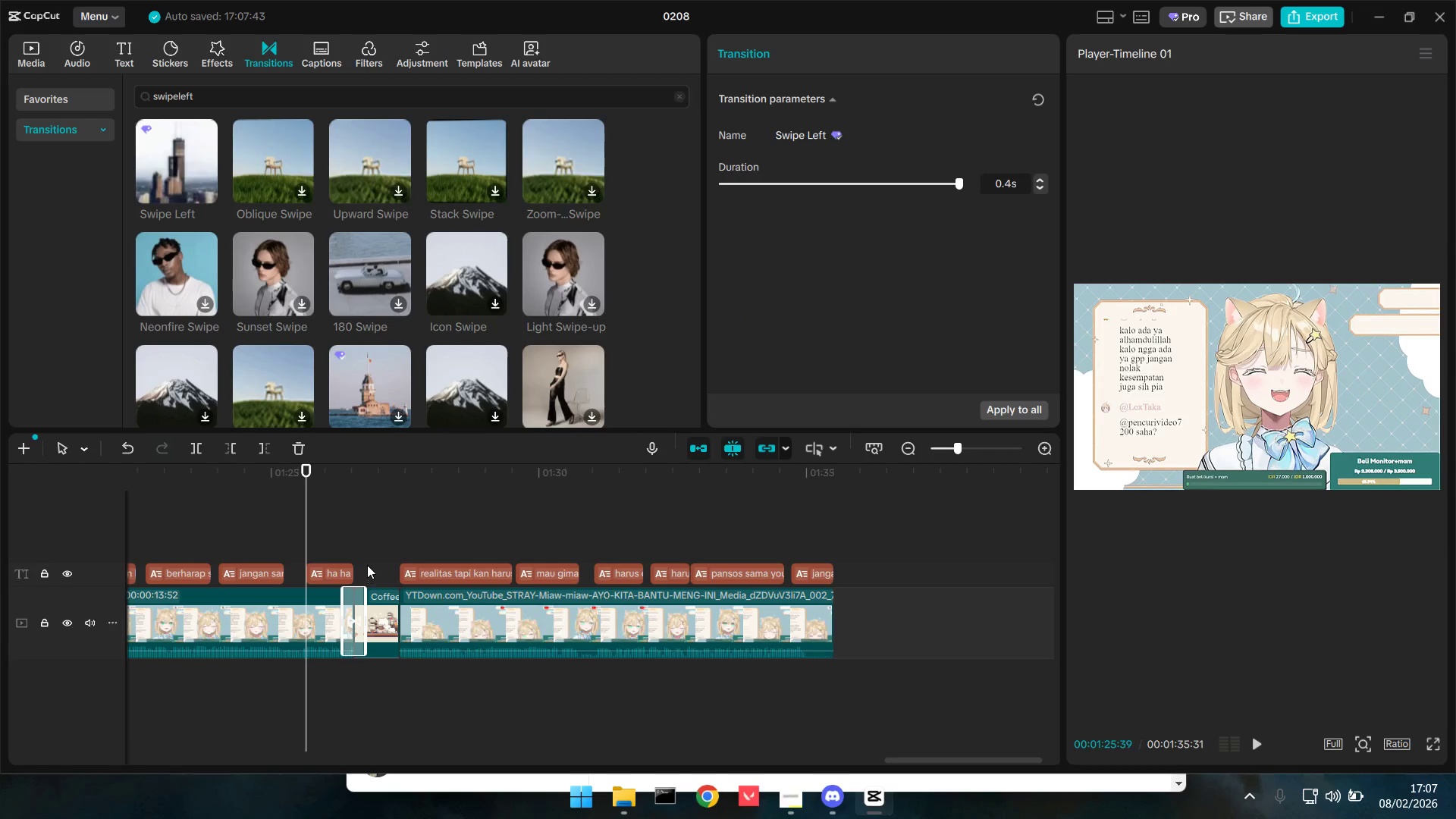 
hold_key(key=ControlLeft, duration=0.73)
scroll: coordinate [411, 648], scroll_direction: up, amount: 10.0
 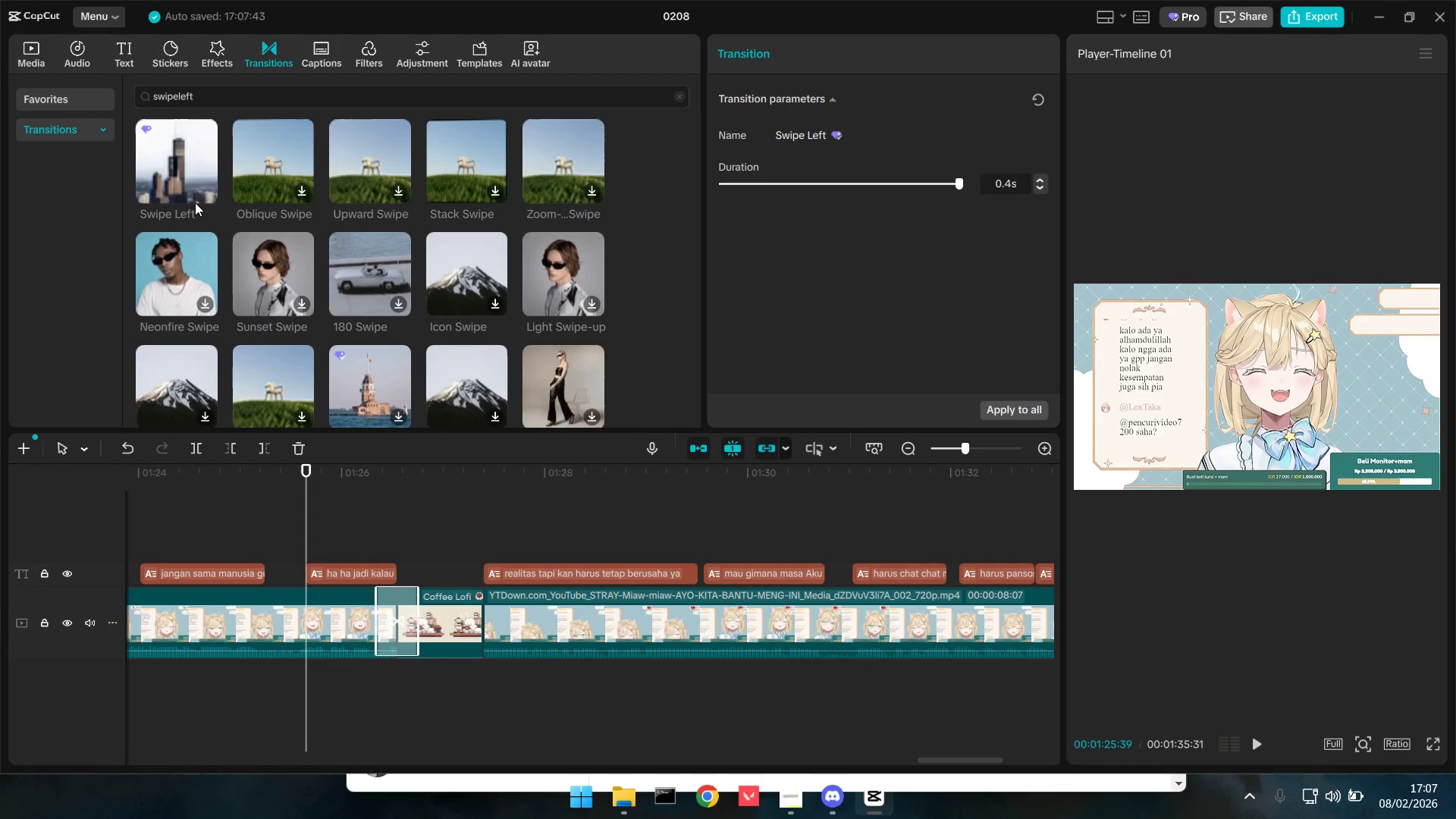 
left_click_drag(start_coordinate=[164, 155], to_coordinate=[452, 624])
 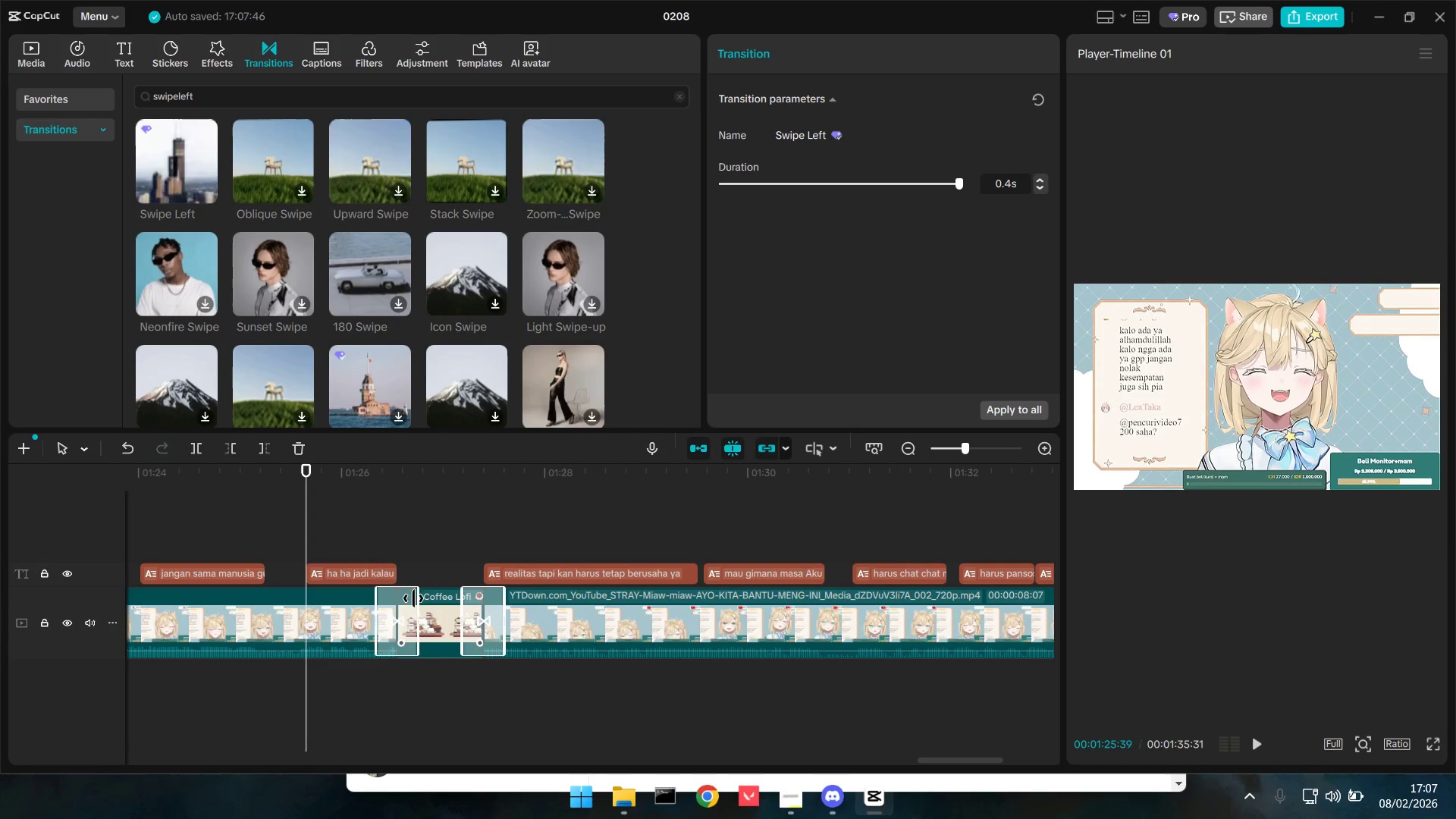 
left_click([361, 532])
 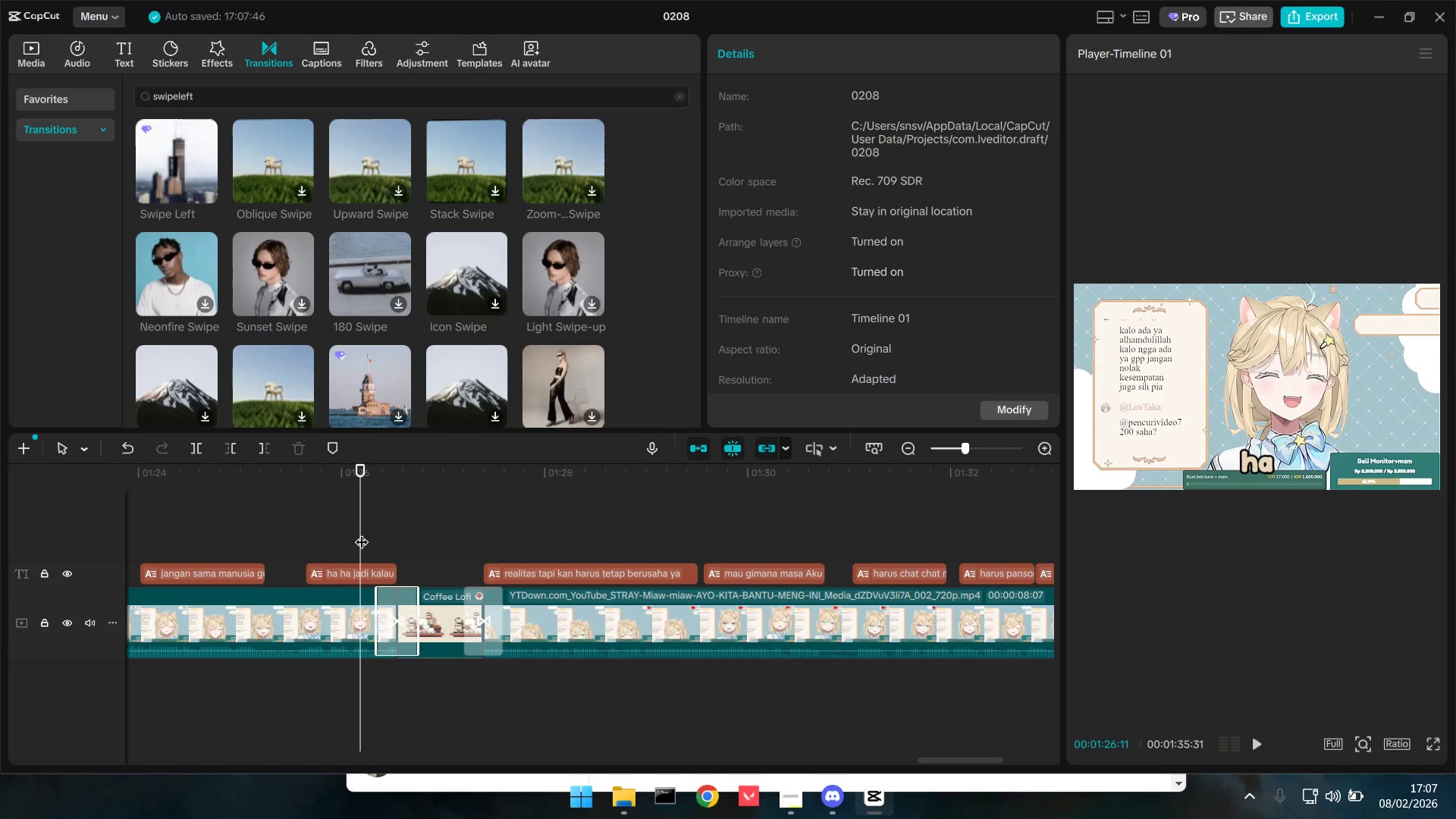 
key(Space)
 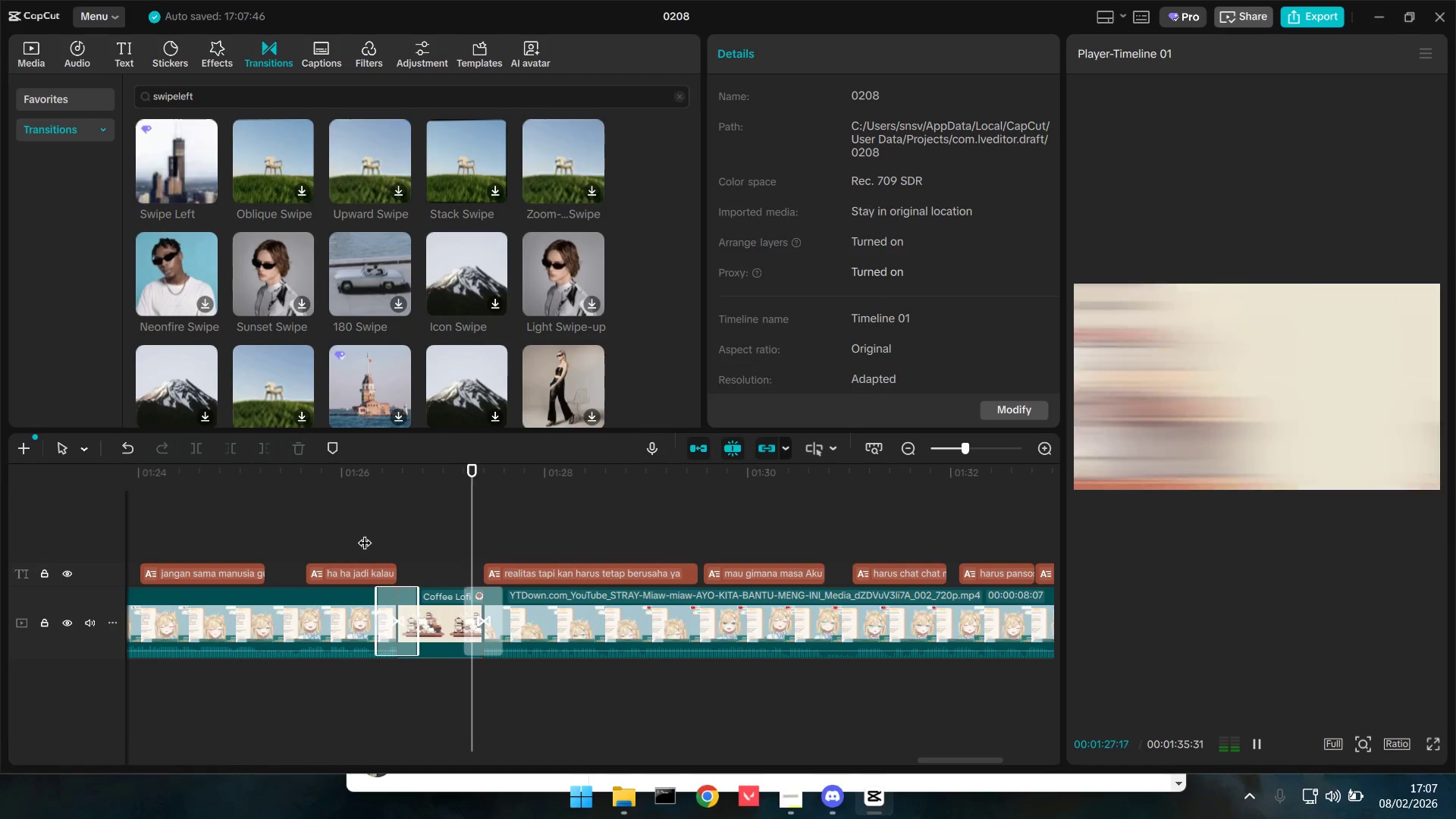 
key(Space)
 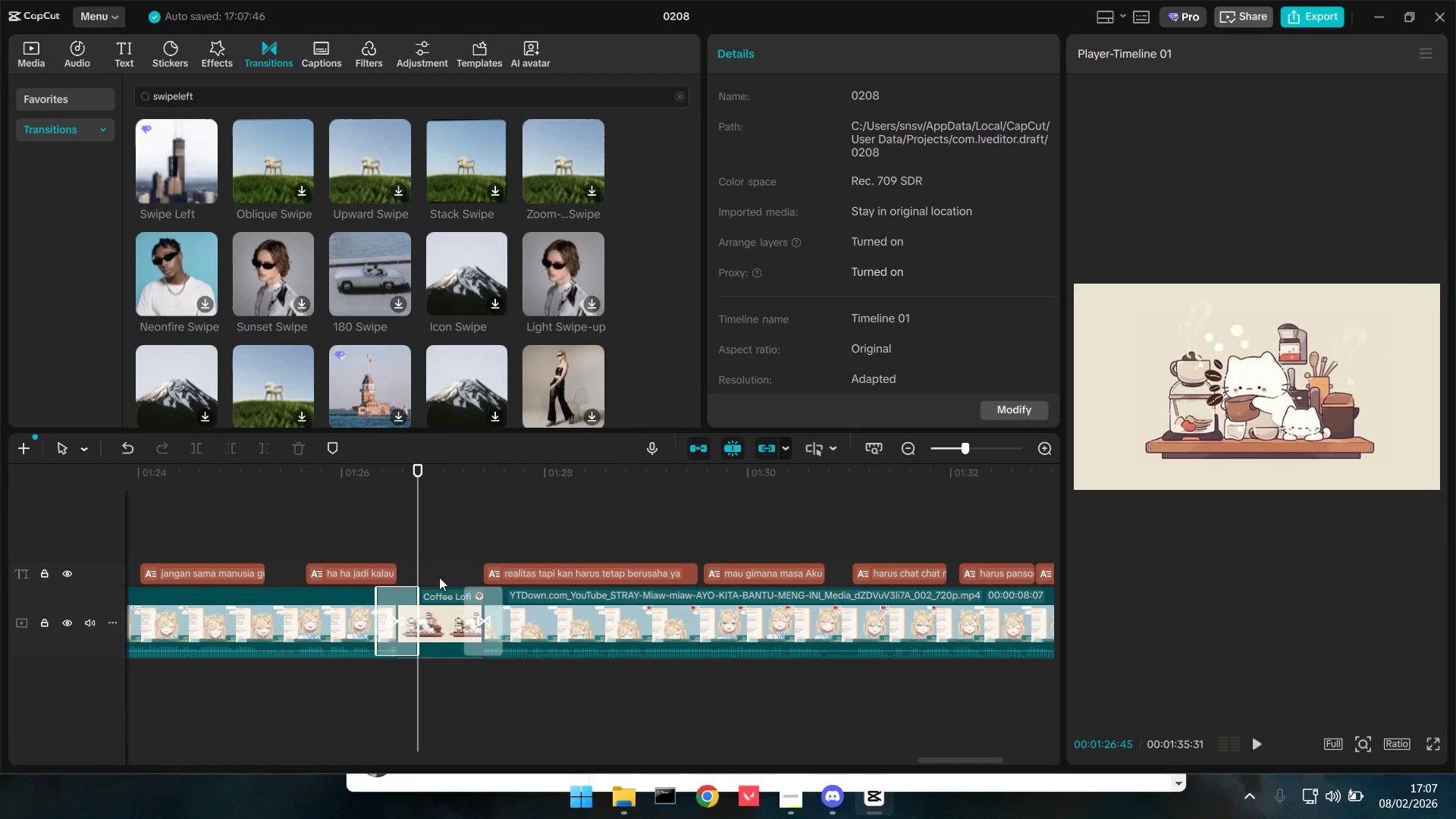 
left_click([438, 576])
 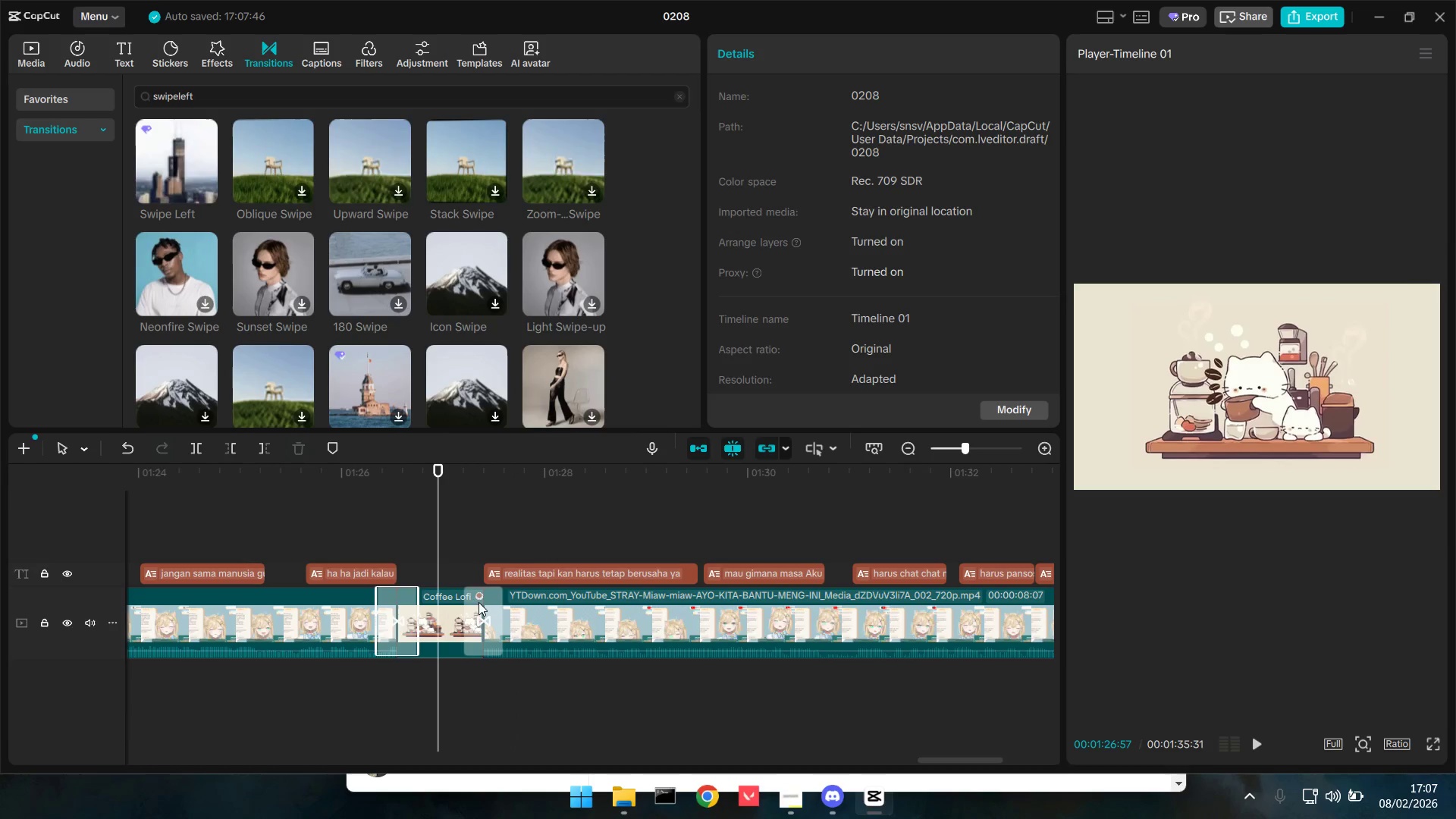 
left_click([481, 602])
 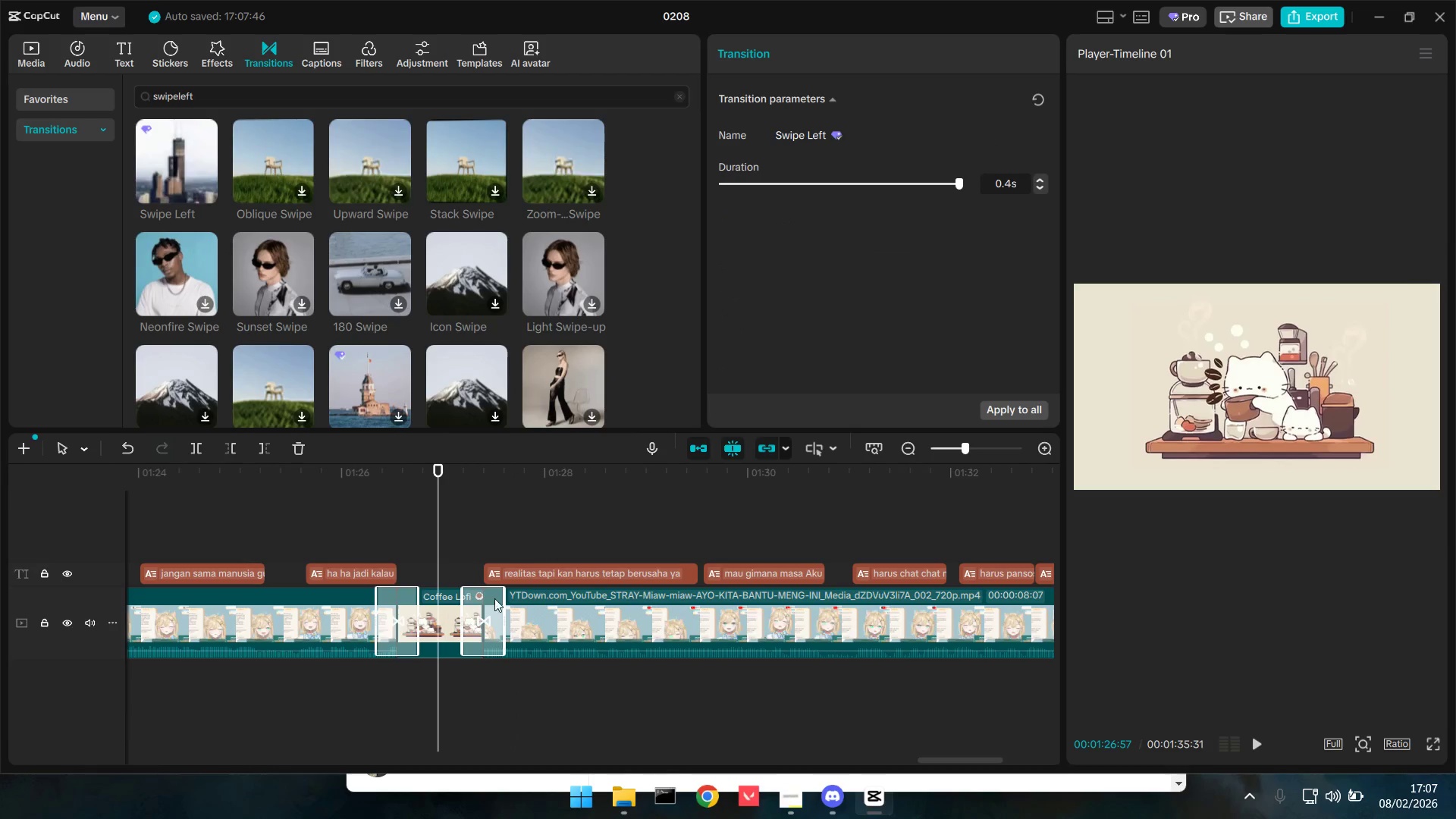 
key(Backspace)
 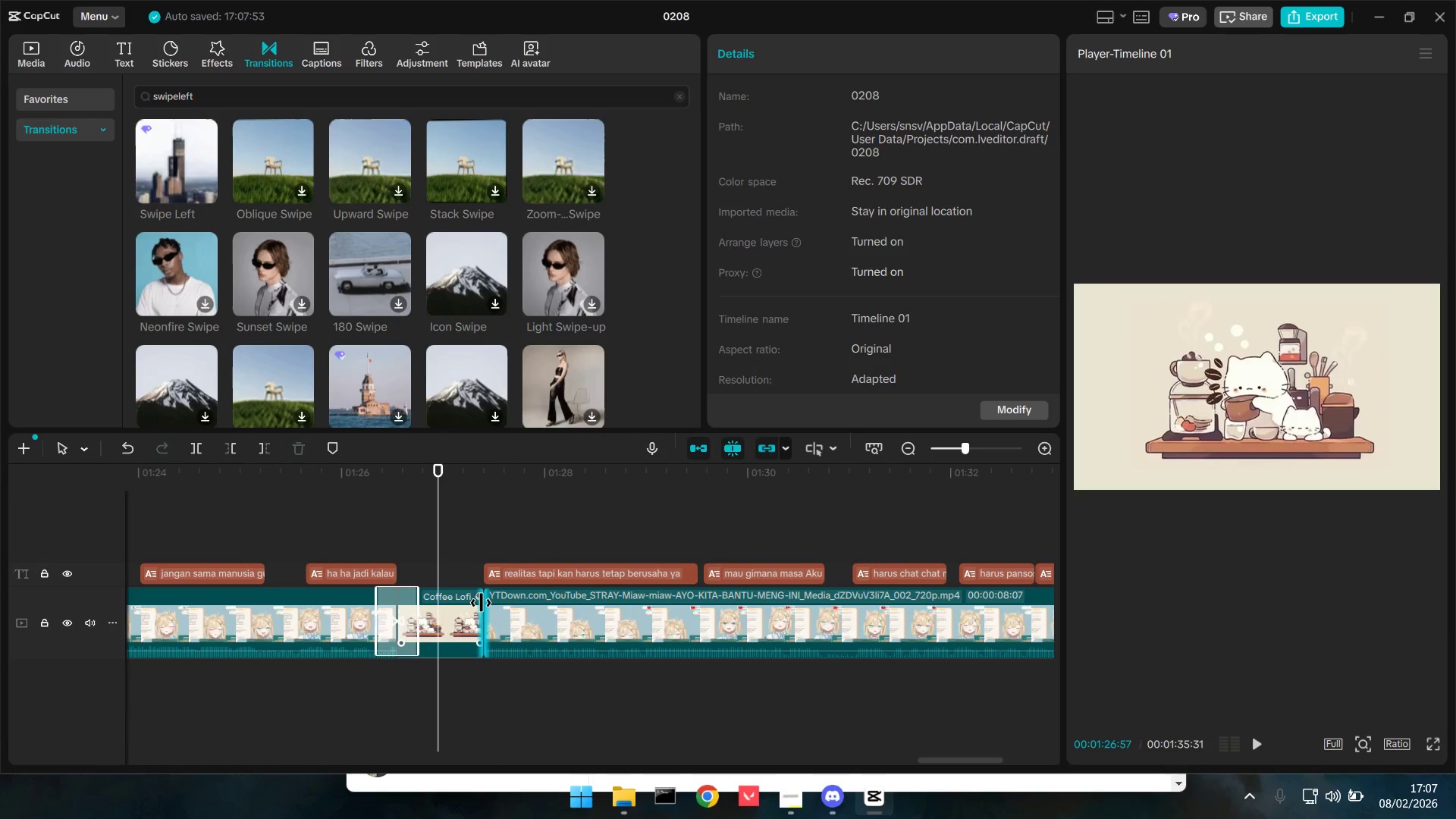 
left_click_drag(start_coordinate=[481, 603], to_coordinate=[441, 599])
 